 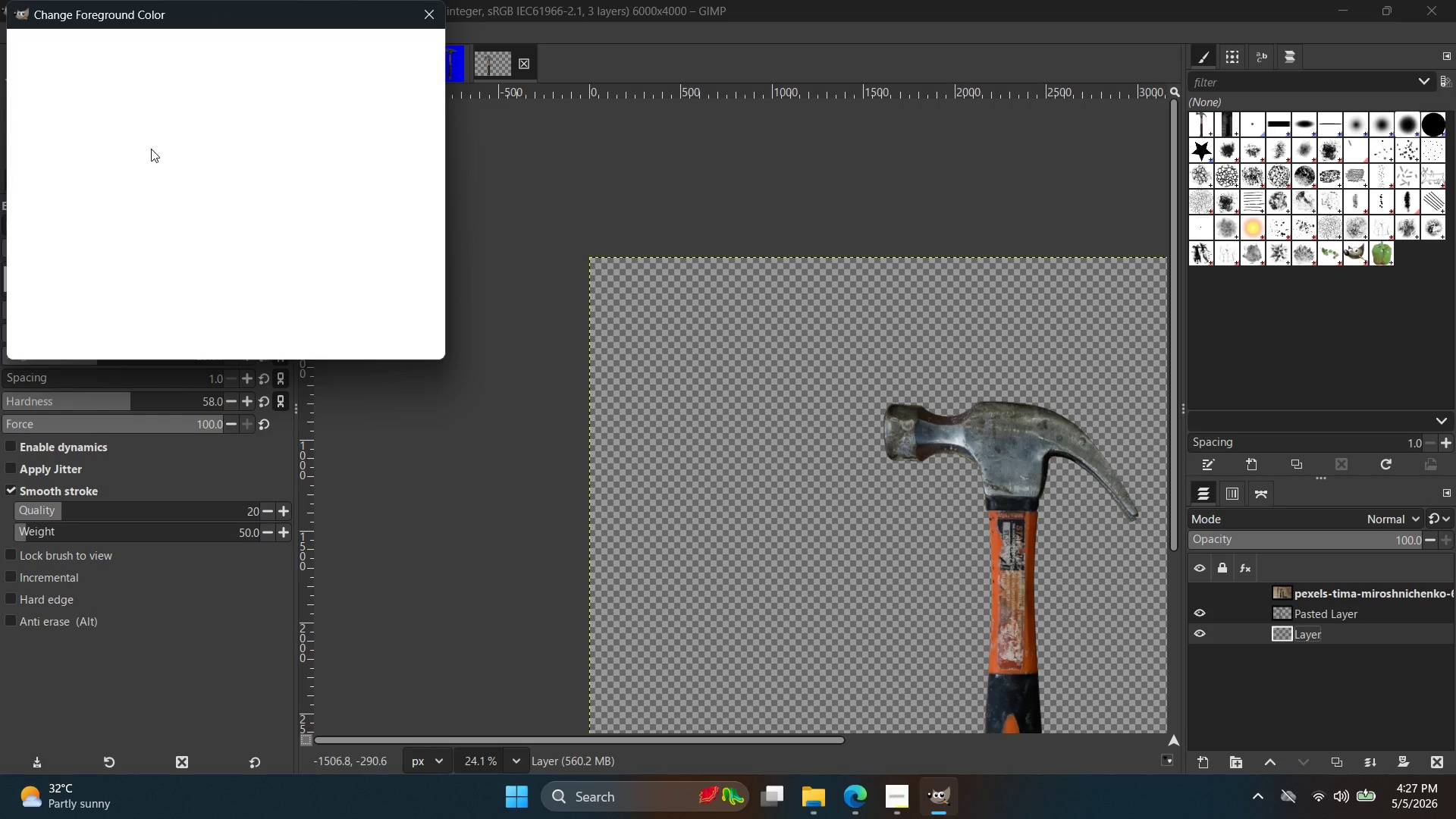 
left_click_drag(start_coordinate=[341, 259], to_coordinate=[255, 259])
 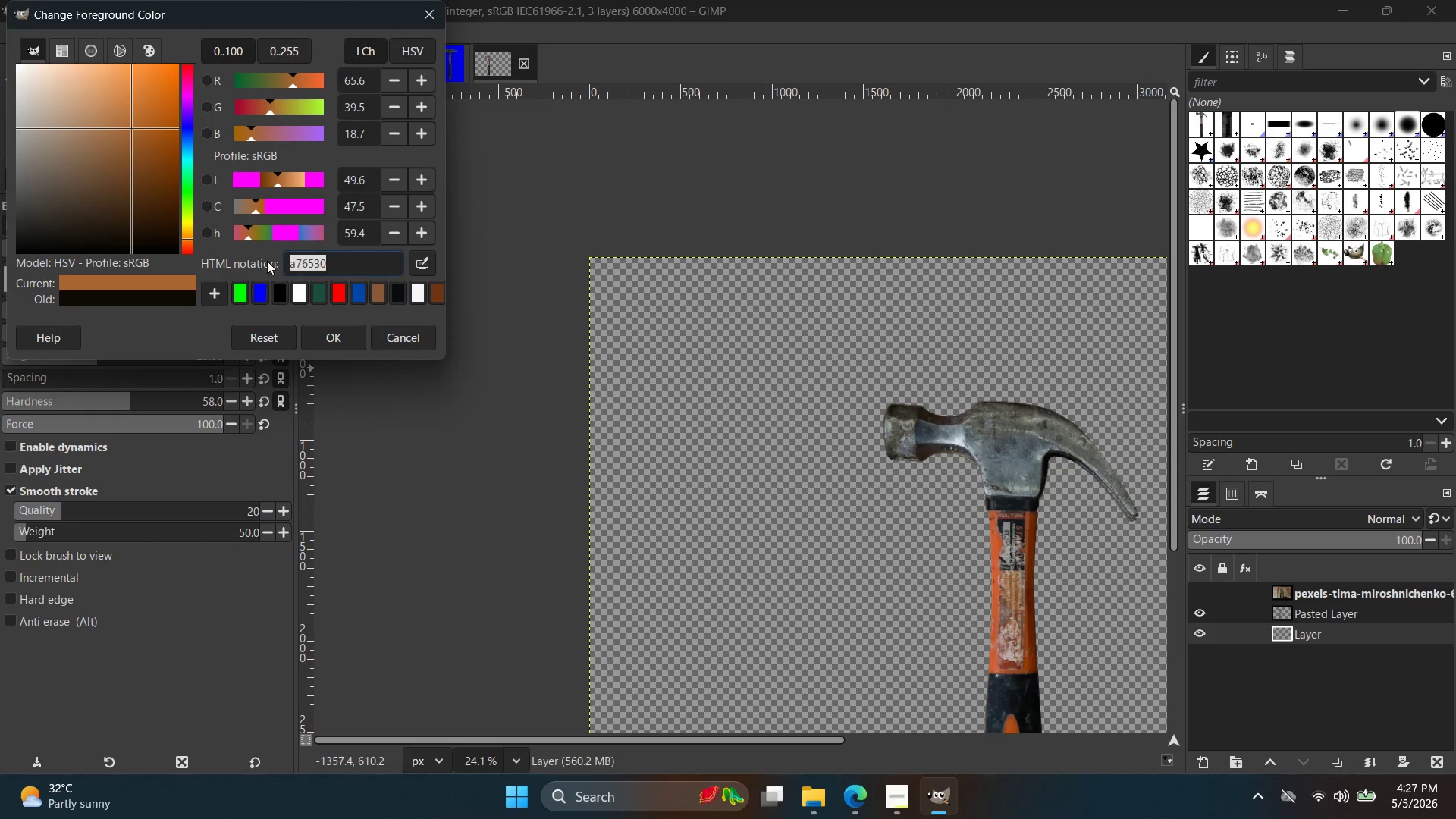 
key(Control+ControlLeft)
 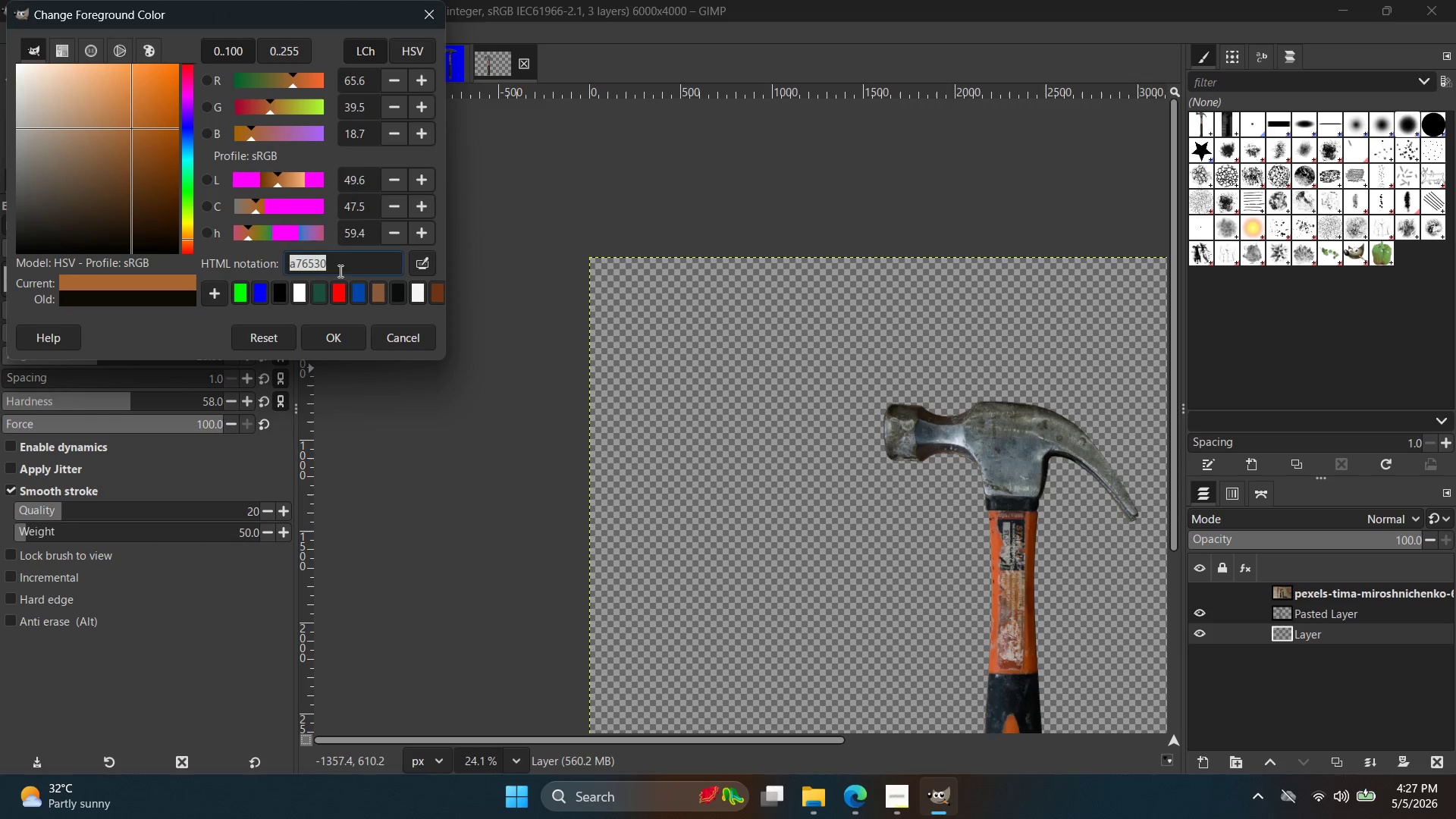 
key(Control+V)
 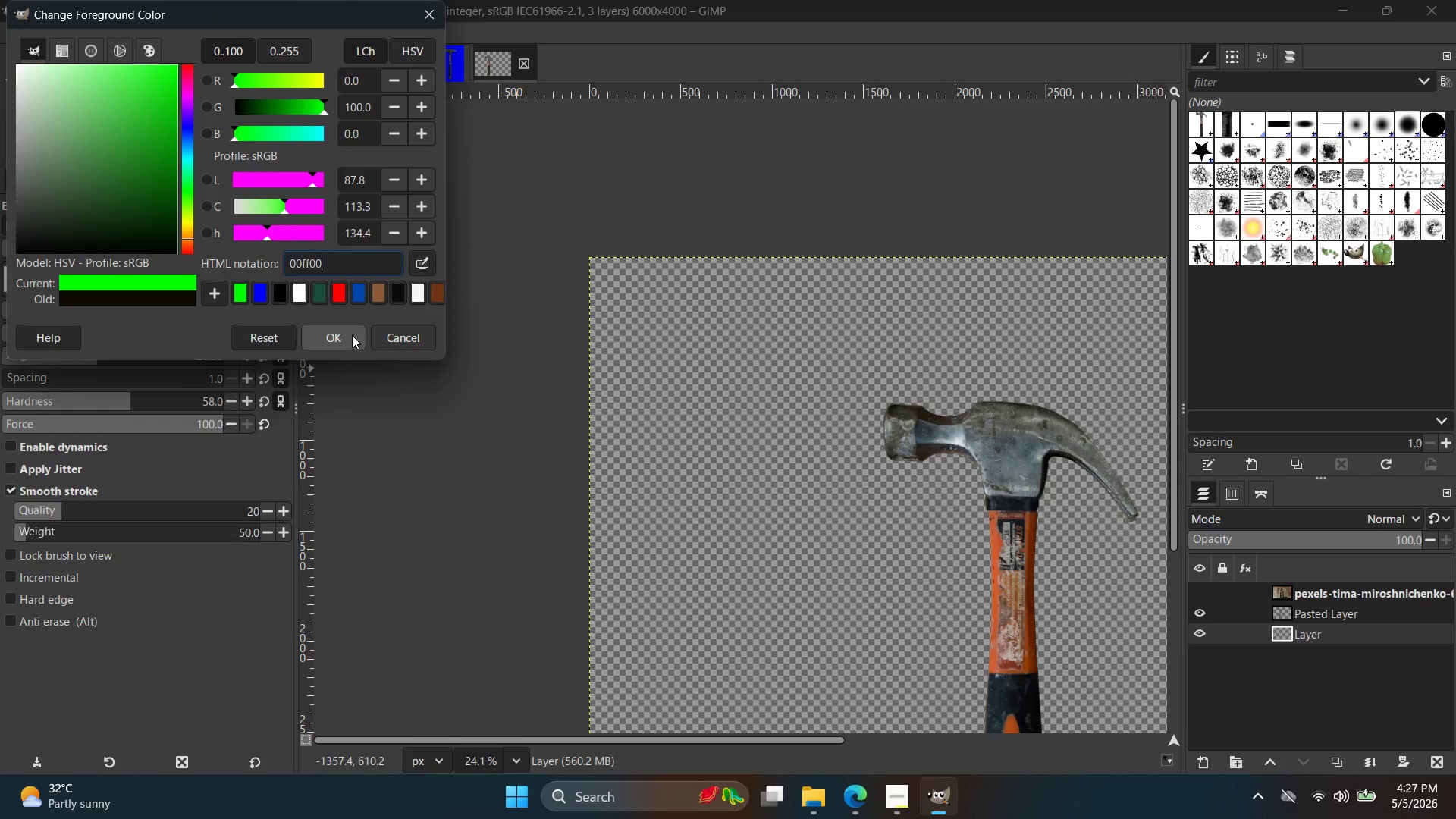 
left_click([352, 335])
 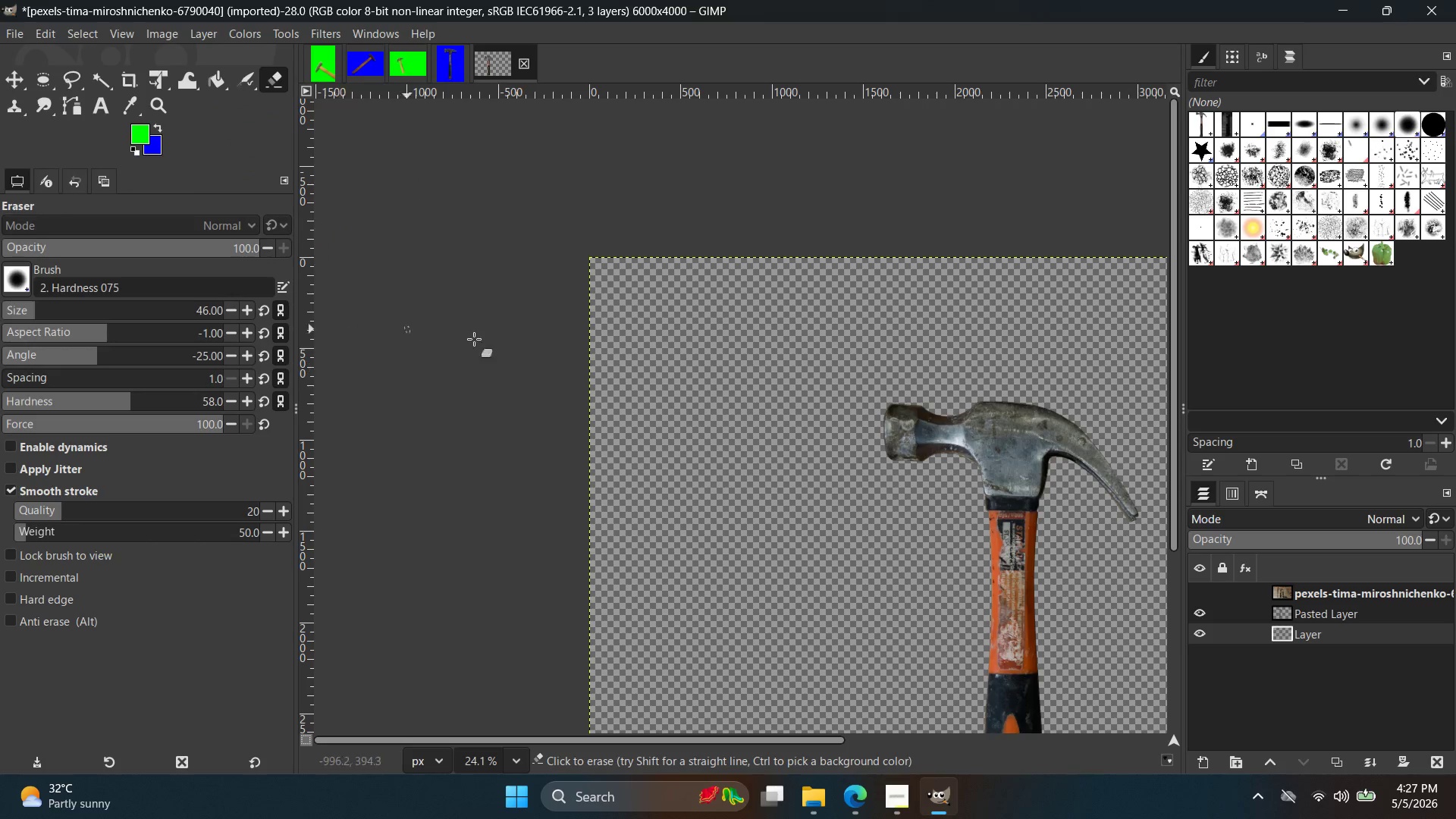 
left_click([736, 387])
 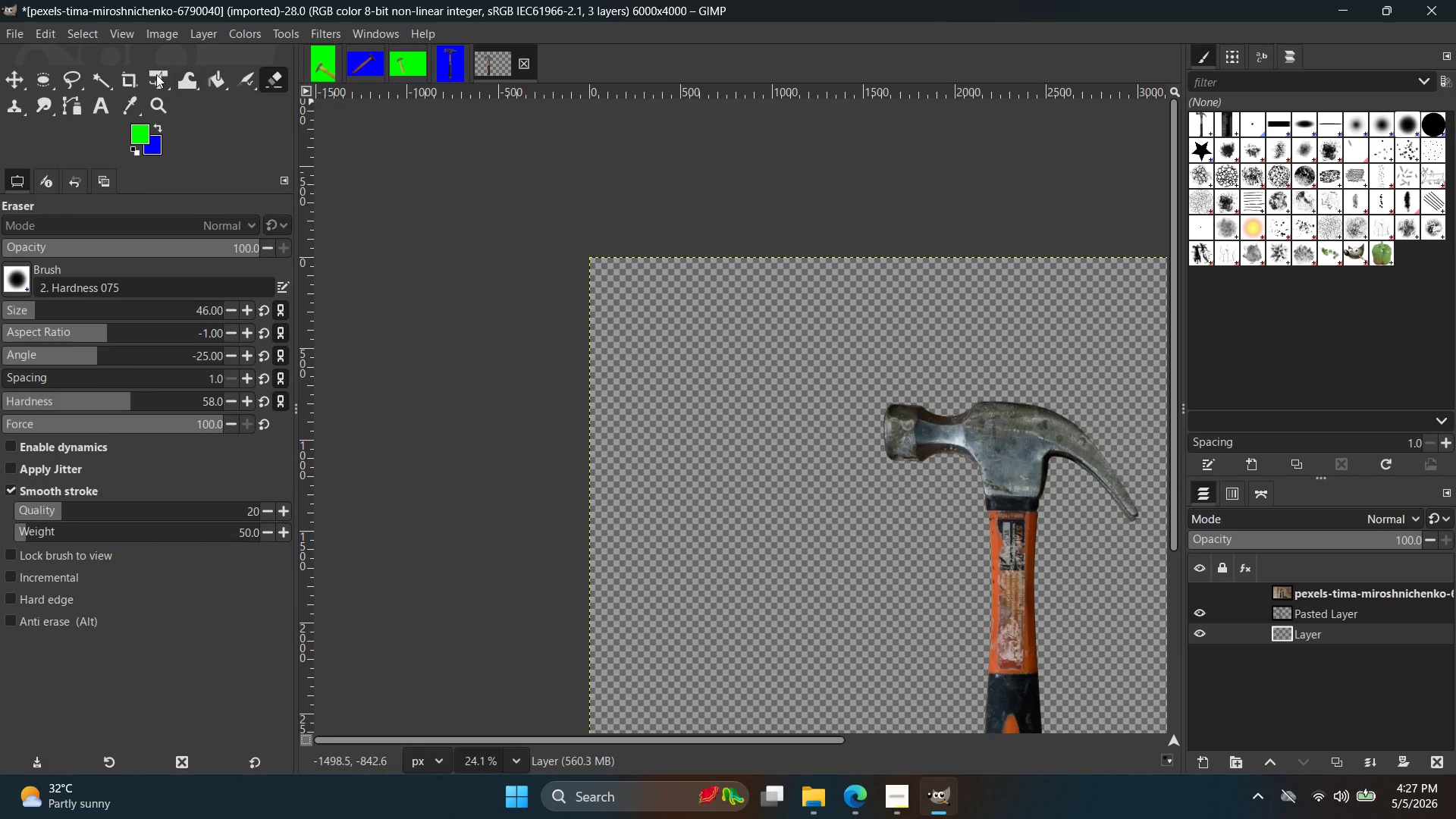 
left_click_drag(start_coordinate=[218, 76], to_coordinate=[214, 76])
 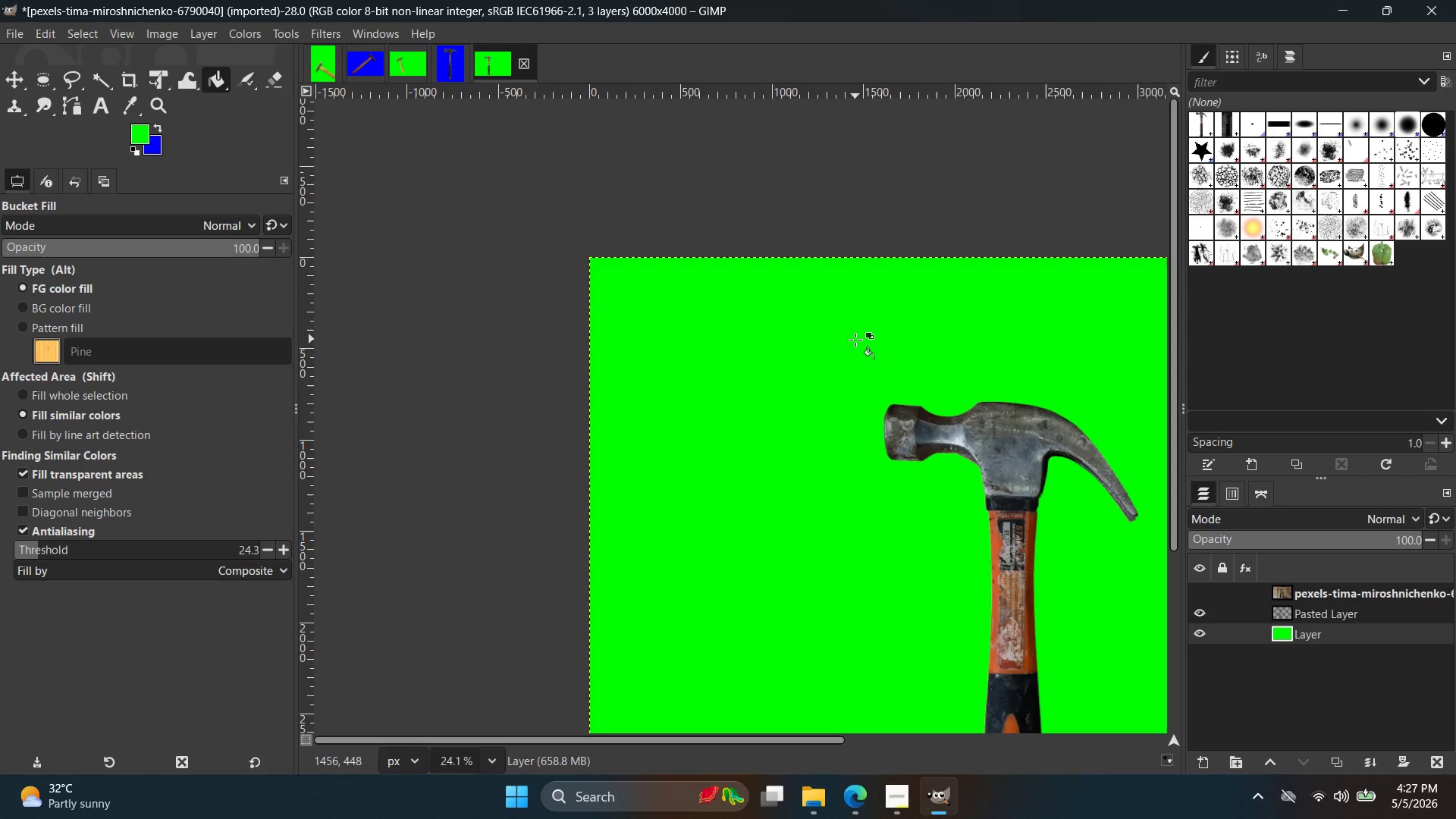 
wait(23.14)
 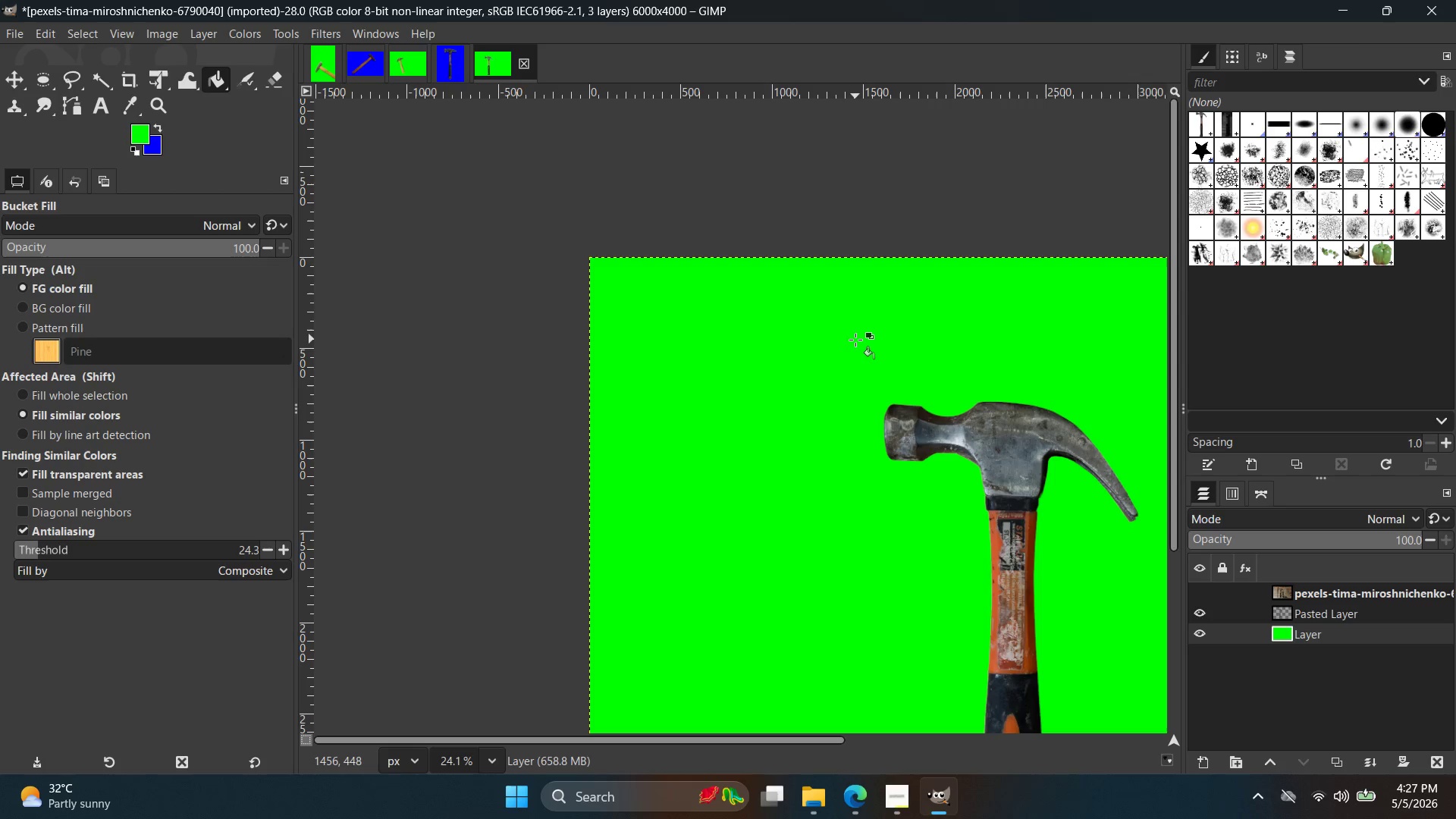 
hold_key(key=ControlLeft, duration=2.19)
scroll: coordinate [1085, 479], scroll_direction: down, amount: 6.0
 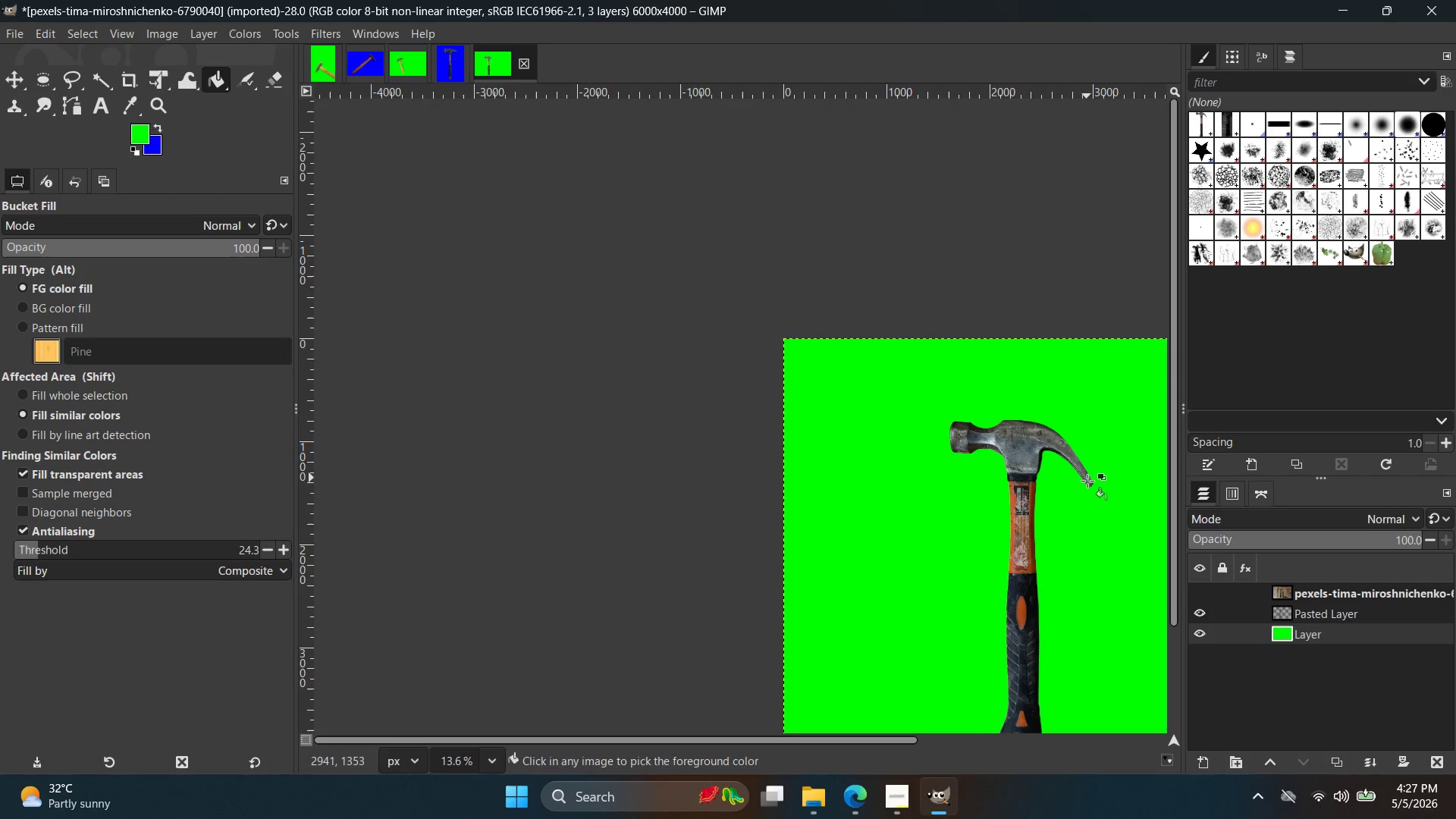 
hold_key(key=Space, duration=0.7)
 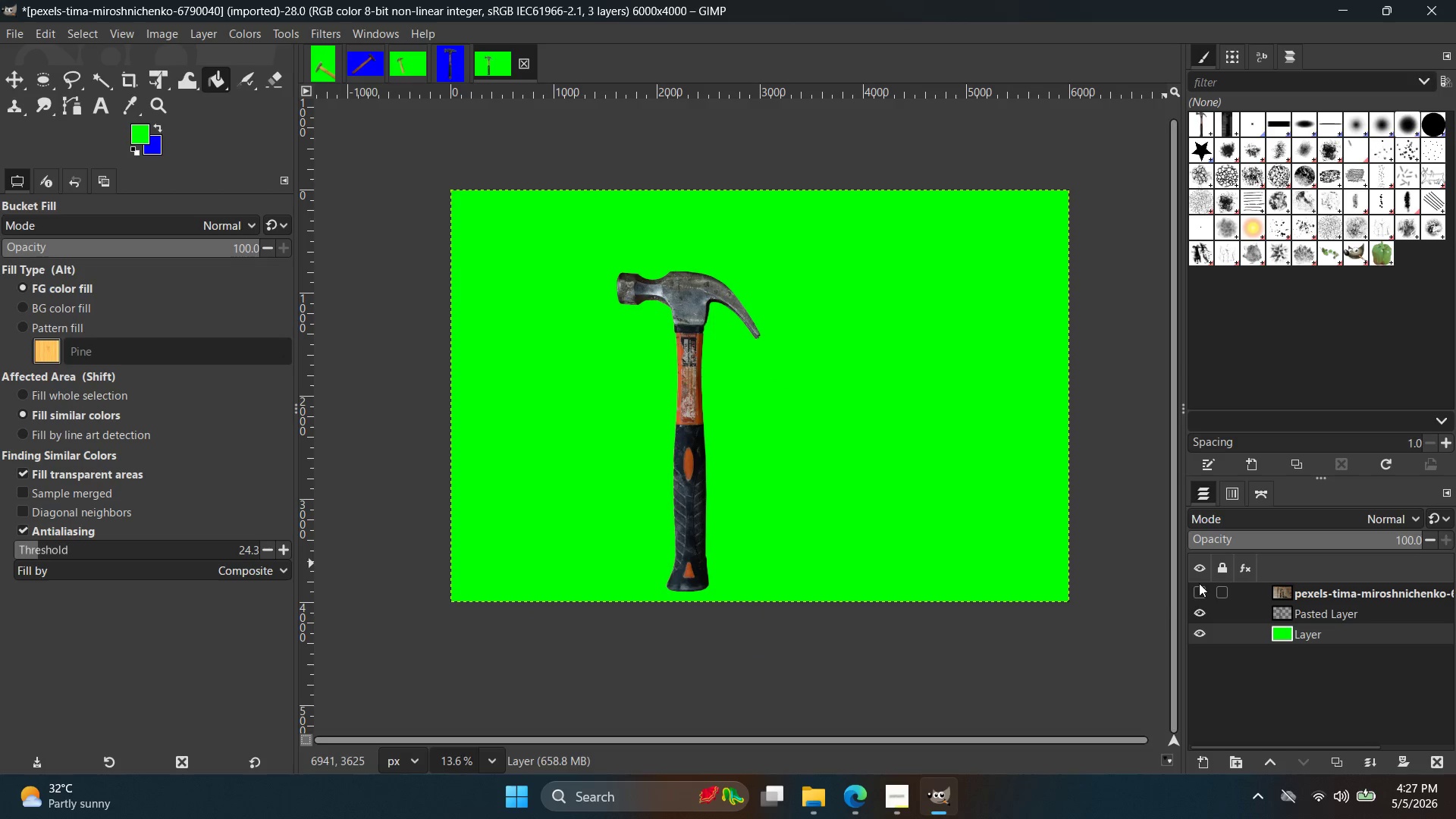 
double_click([1199, 583])
 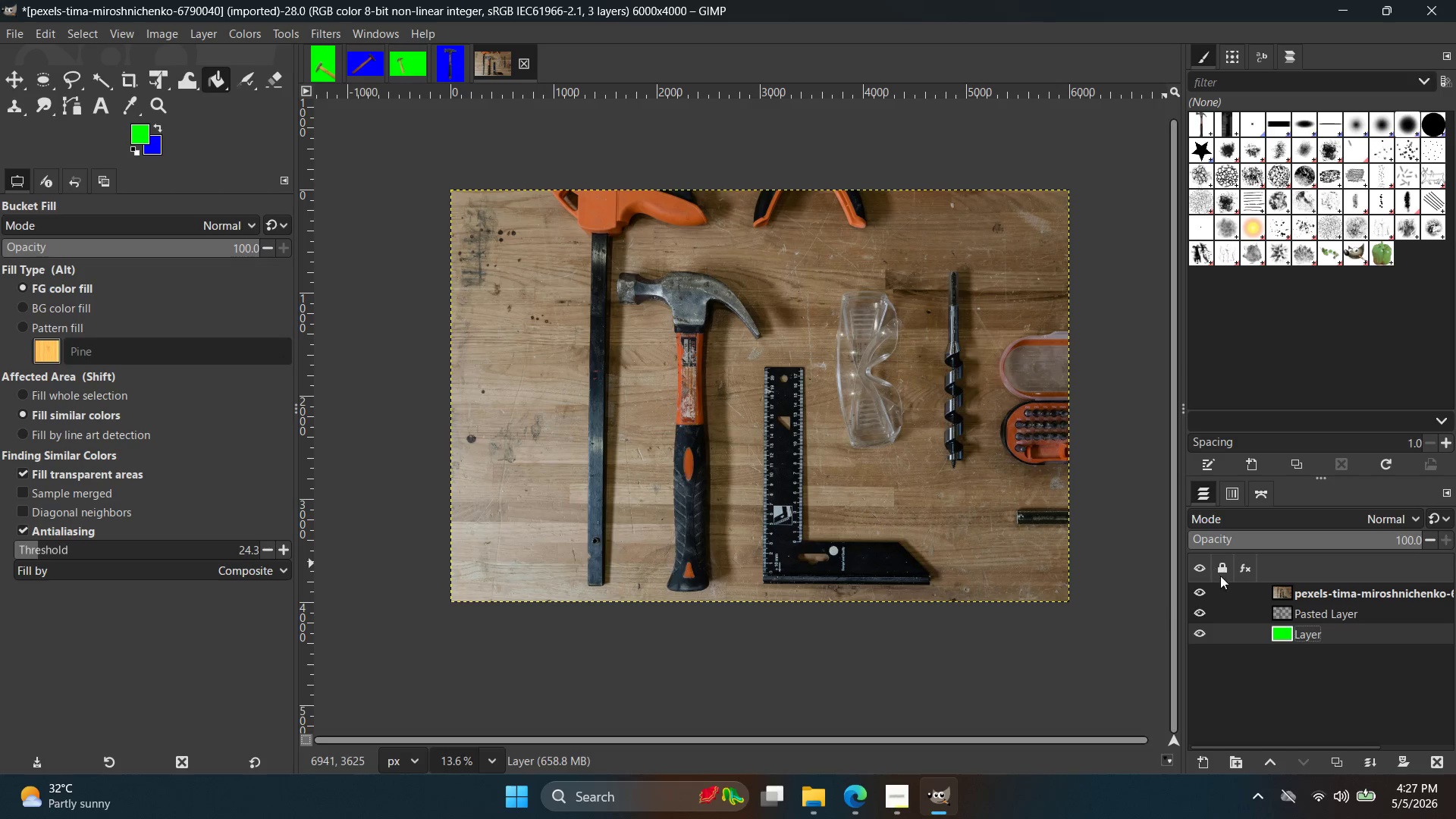 
double_click([1203, 581])
 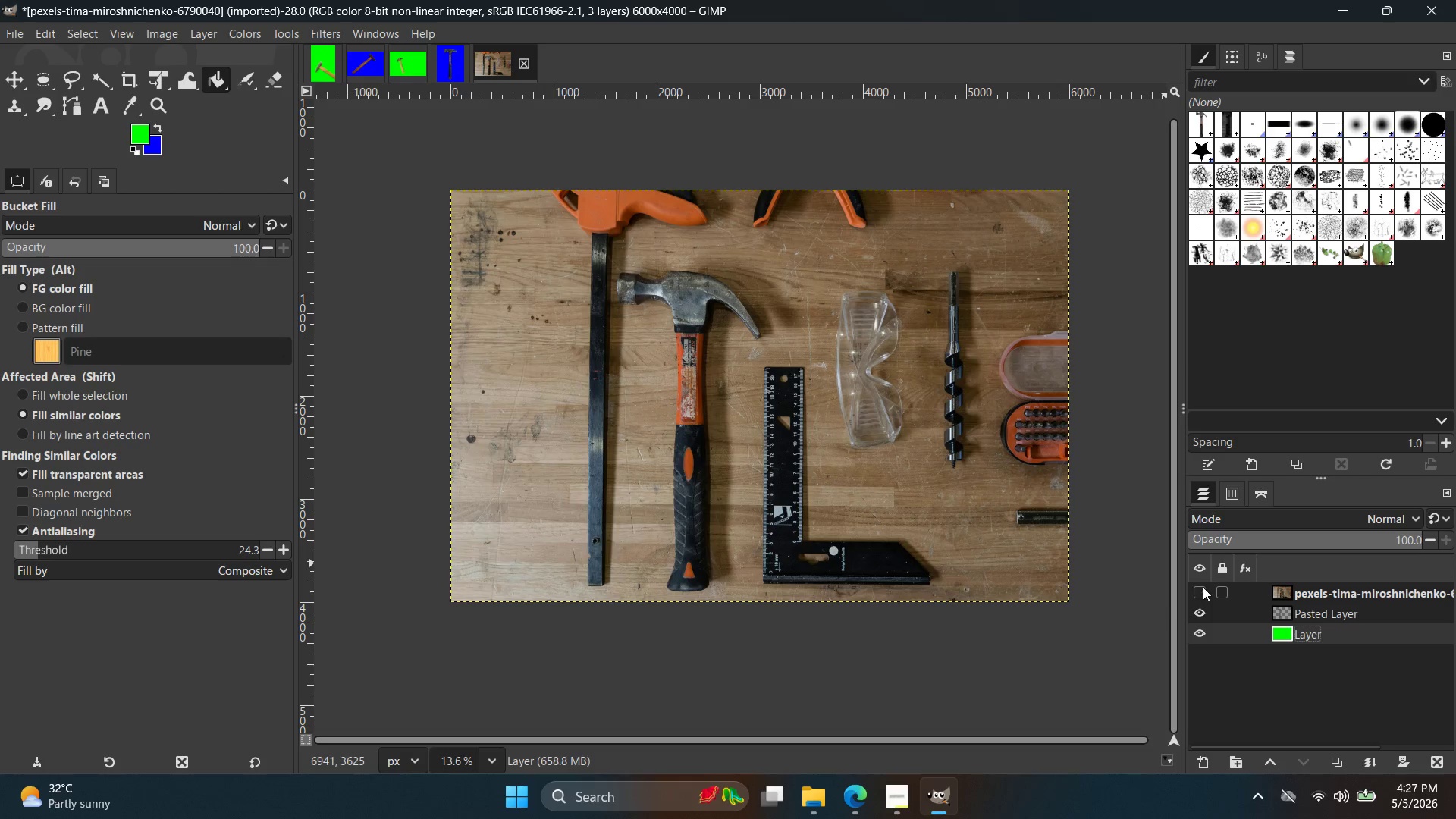 
left_click_drag(start_coordinate=[1203, 588], to_coordinate=[1203, 581])
 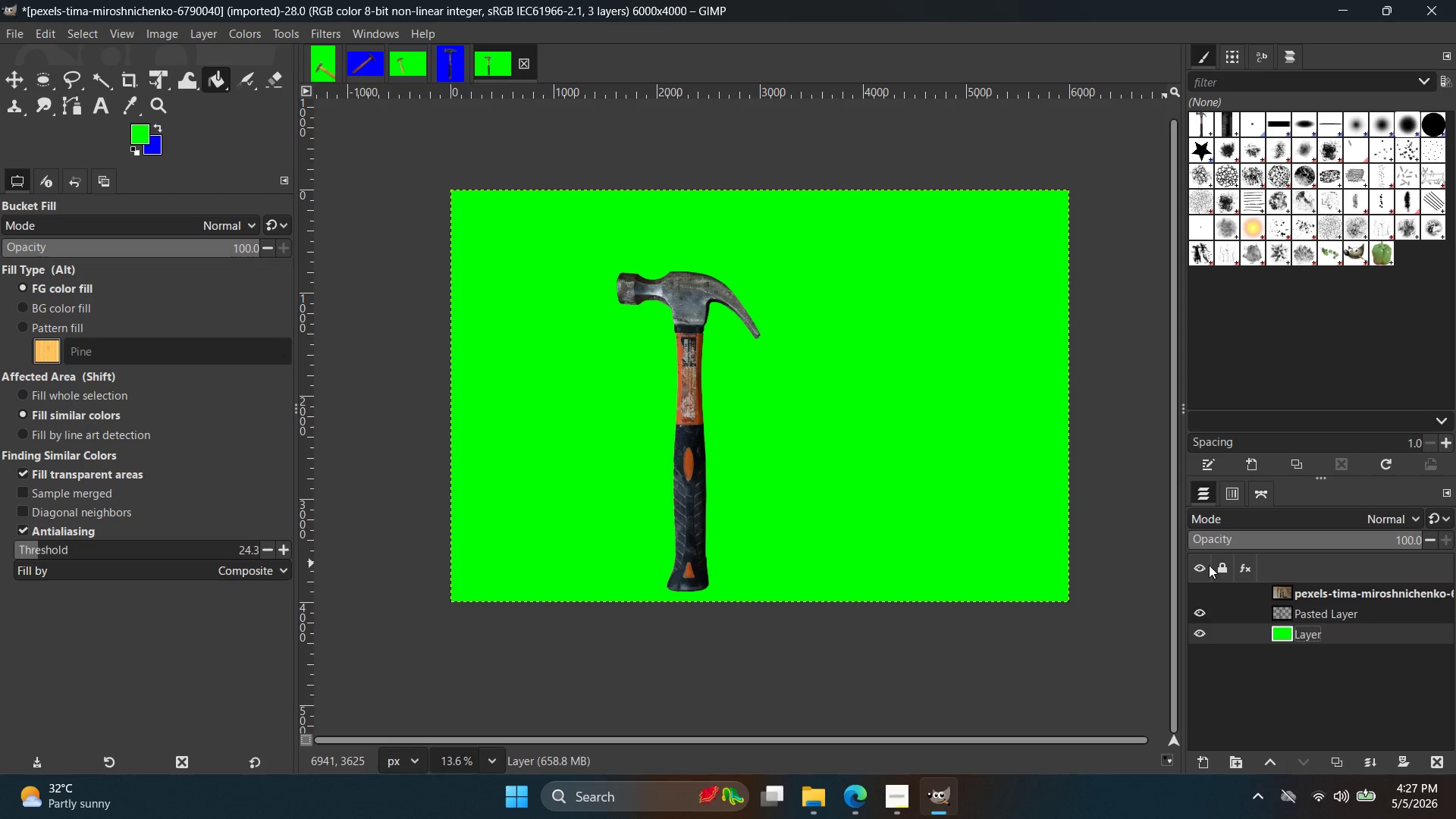 
wait(14.47)
 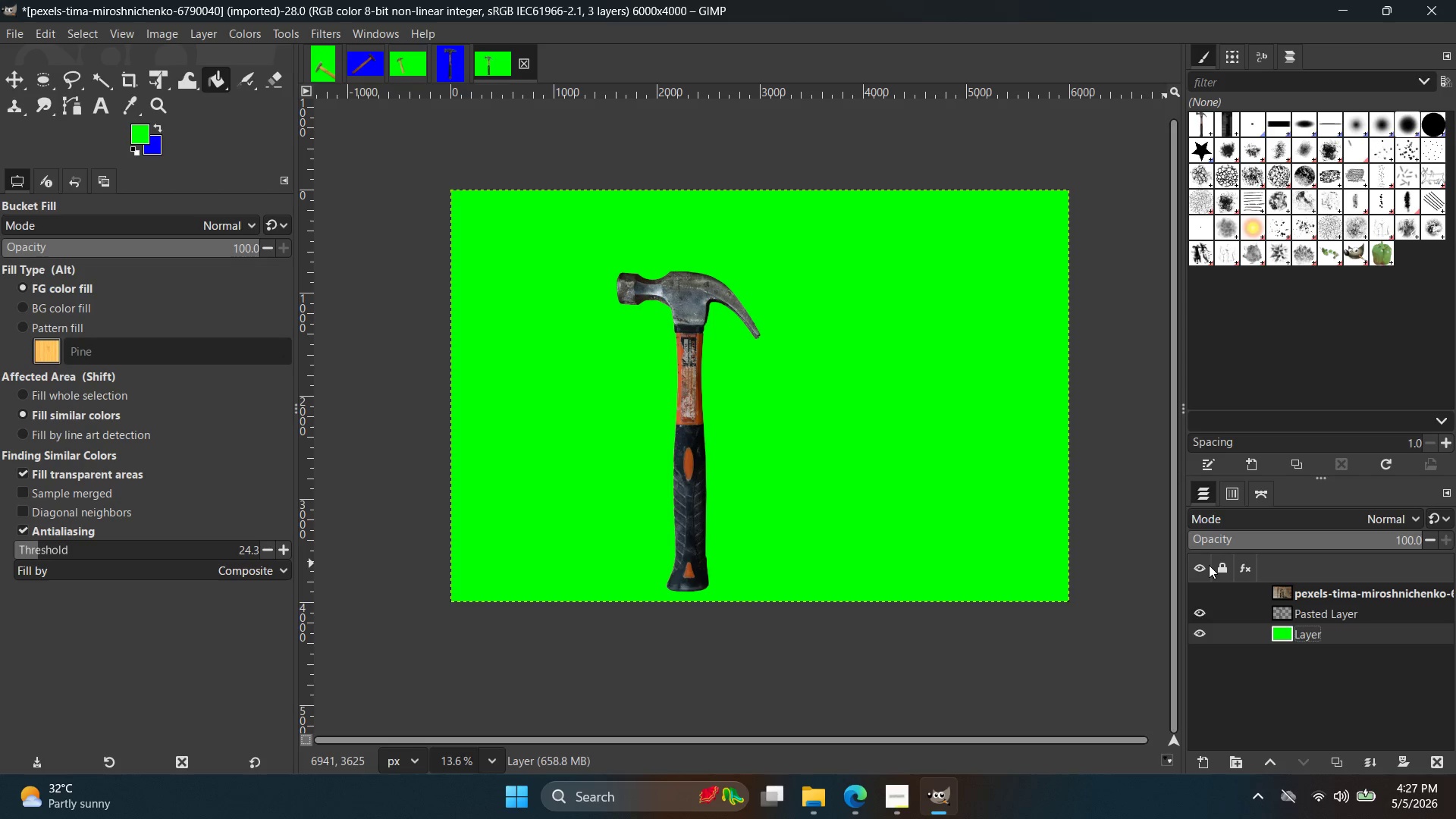 
key(NumpadAdd)
 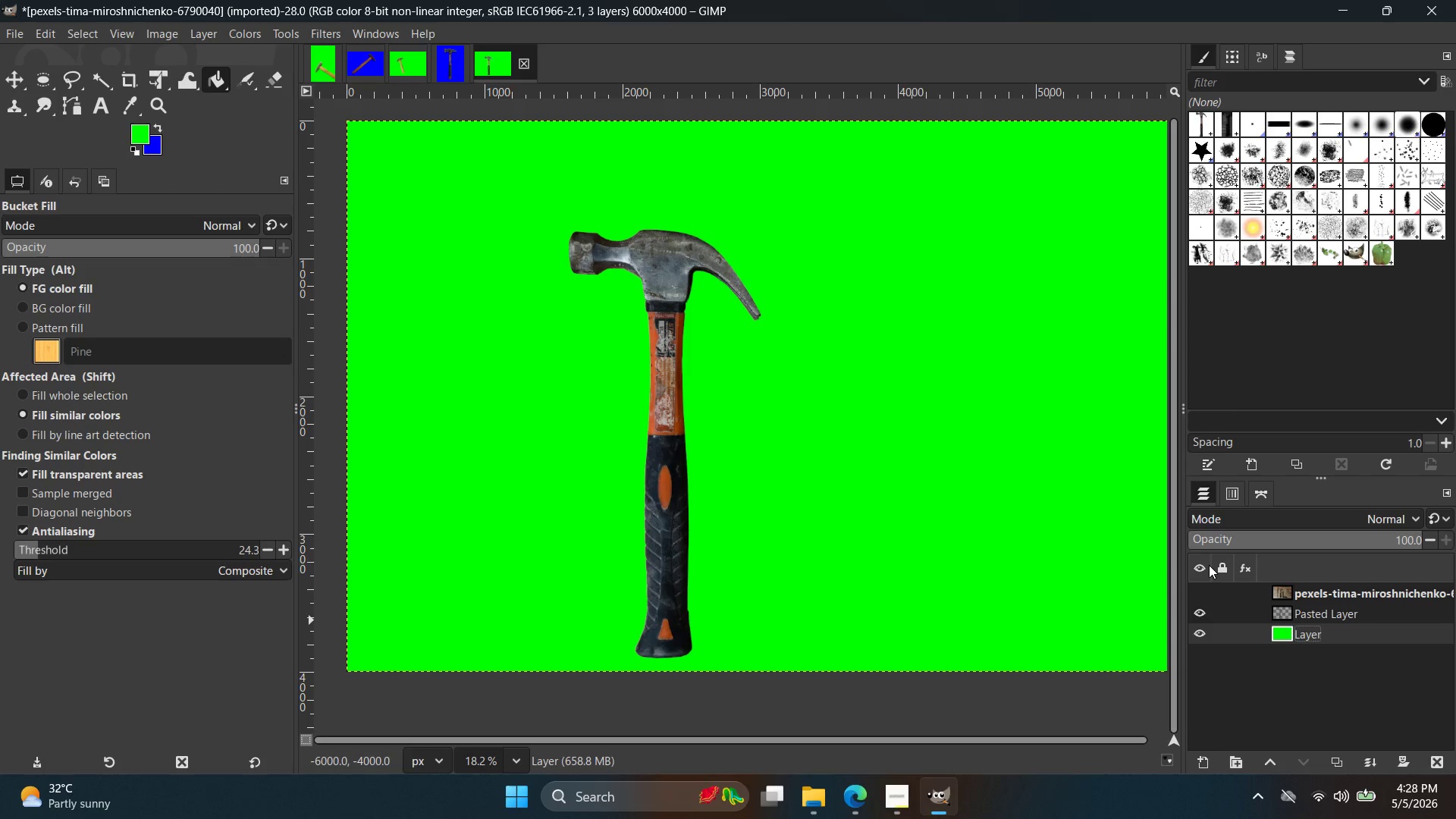 
wait(24.66)
 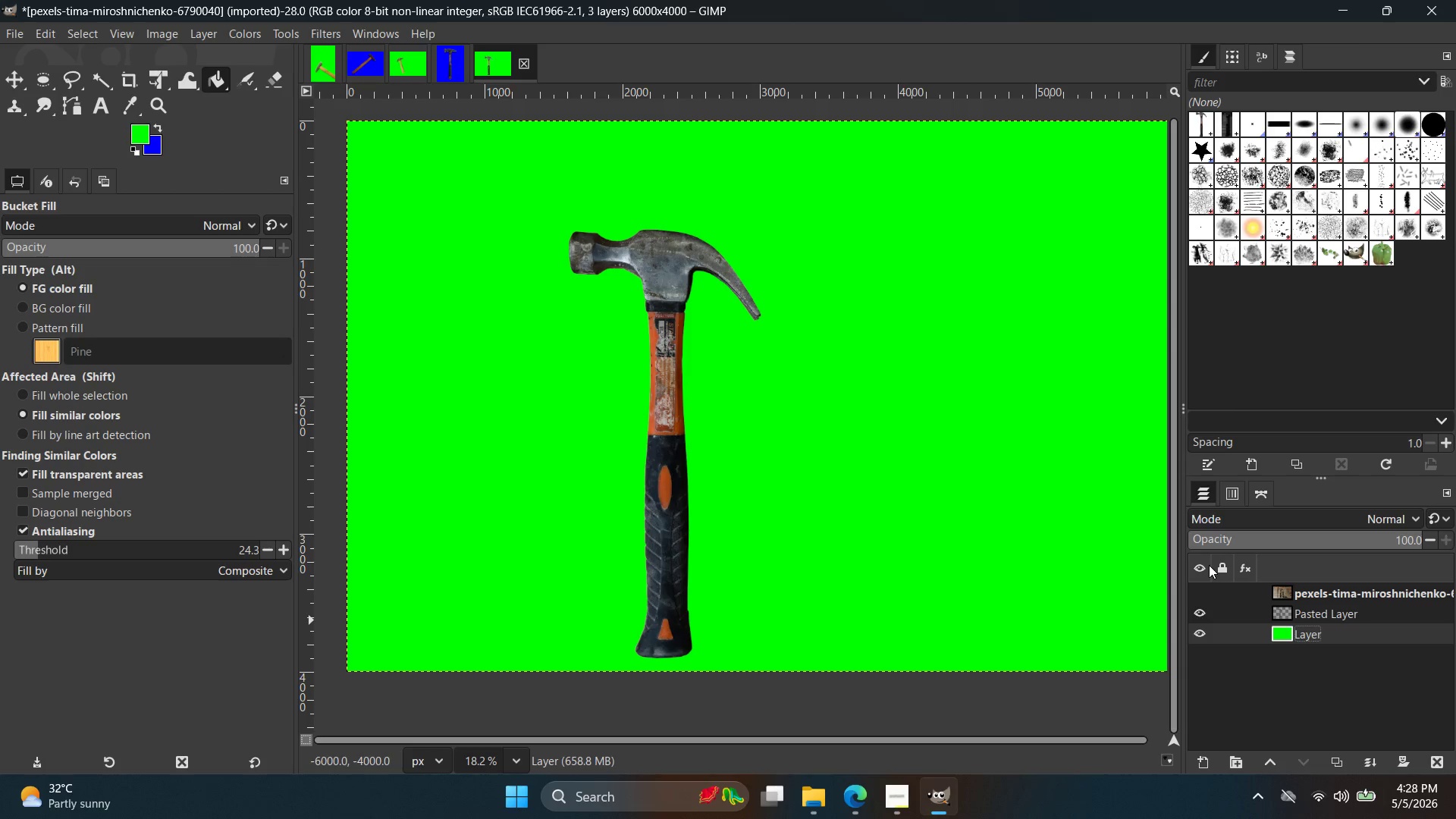 
hold_key(key=ControlLeft, duration=3.11)
scroll: coordinate [667, 390], scroll_direction: up, amount: 11.0
 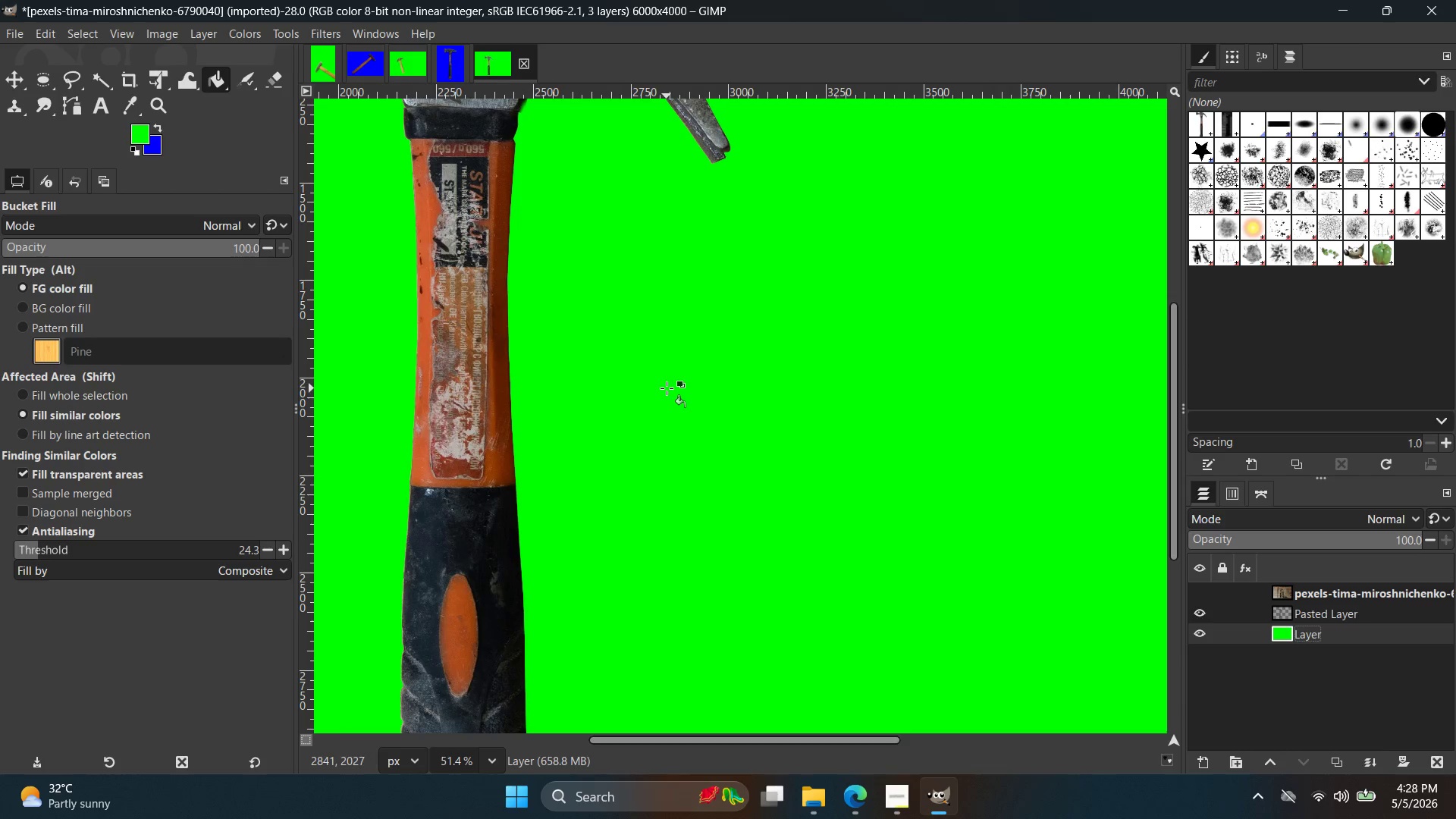 
hold_key(key=ControlLeft, duration=3.47)
scroll: coordinate [794, 368], scroll_direction: up, amount: 19.0
 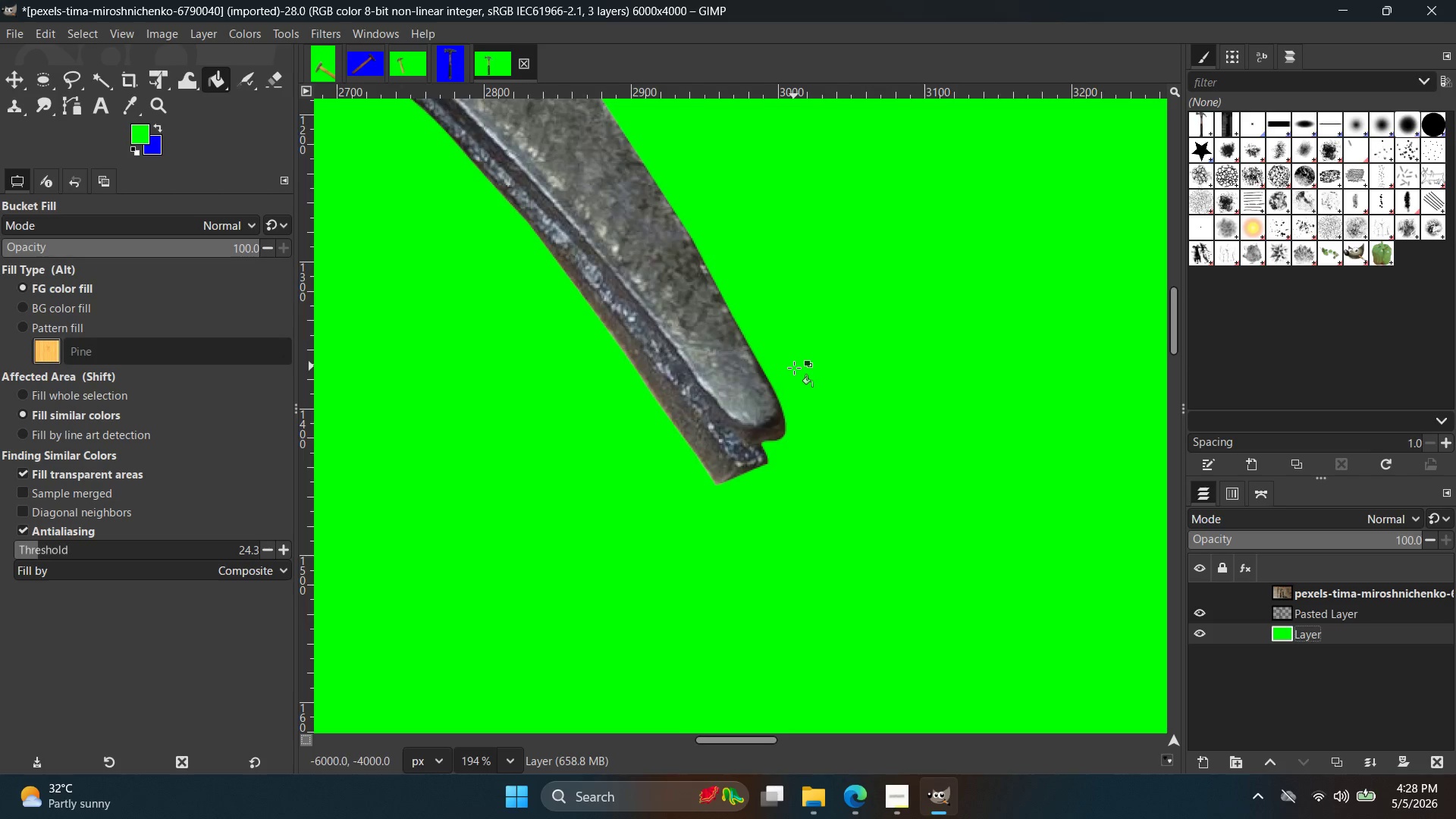 
scroll: coordinate [803, 464], scroll_direction: down, amount: 21.0
 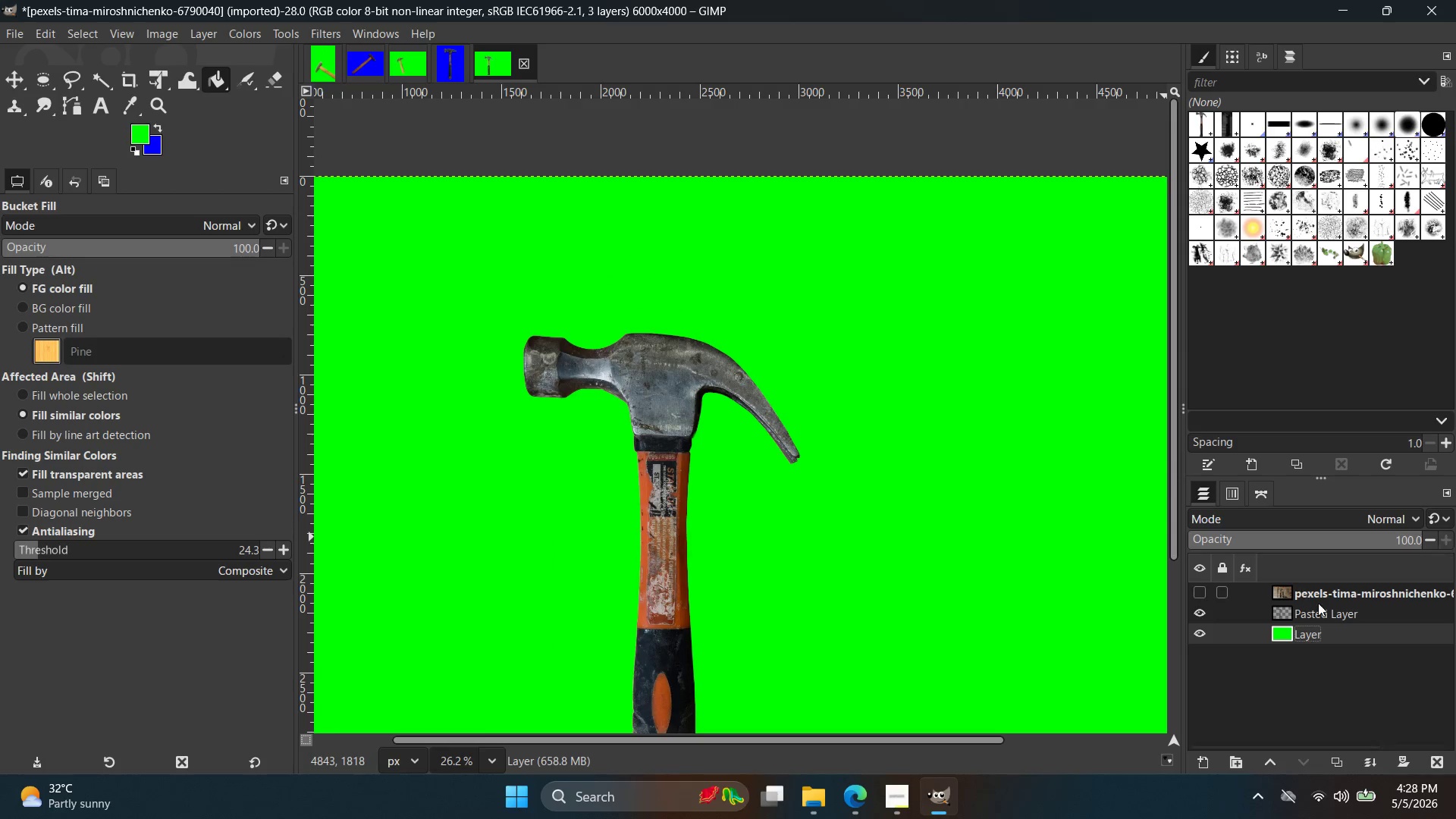 
double_click([1320, 604])
 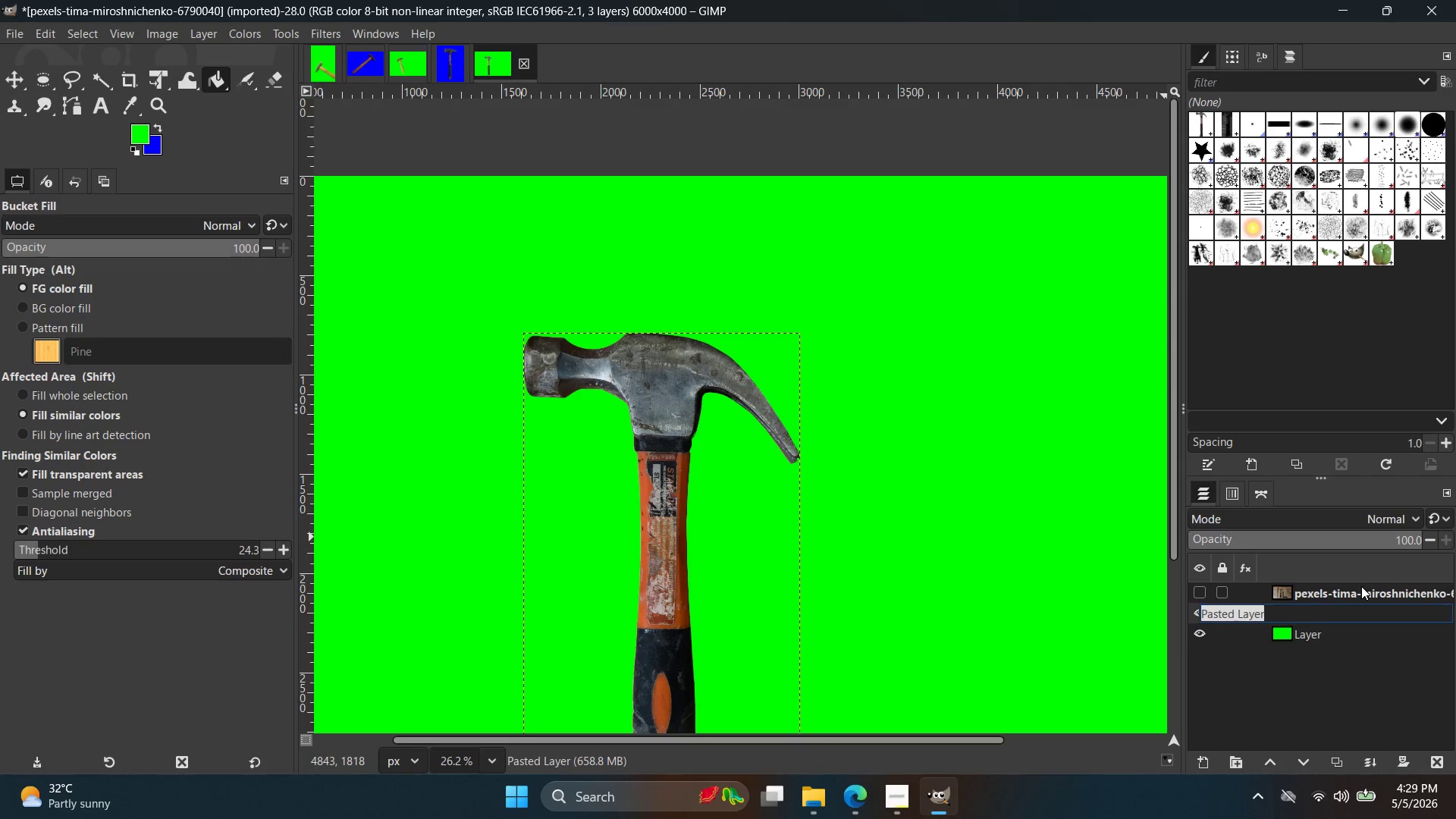 
wait(67.73)
 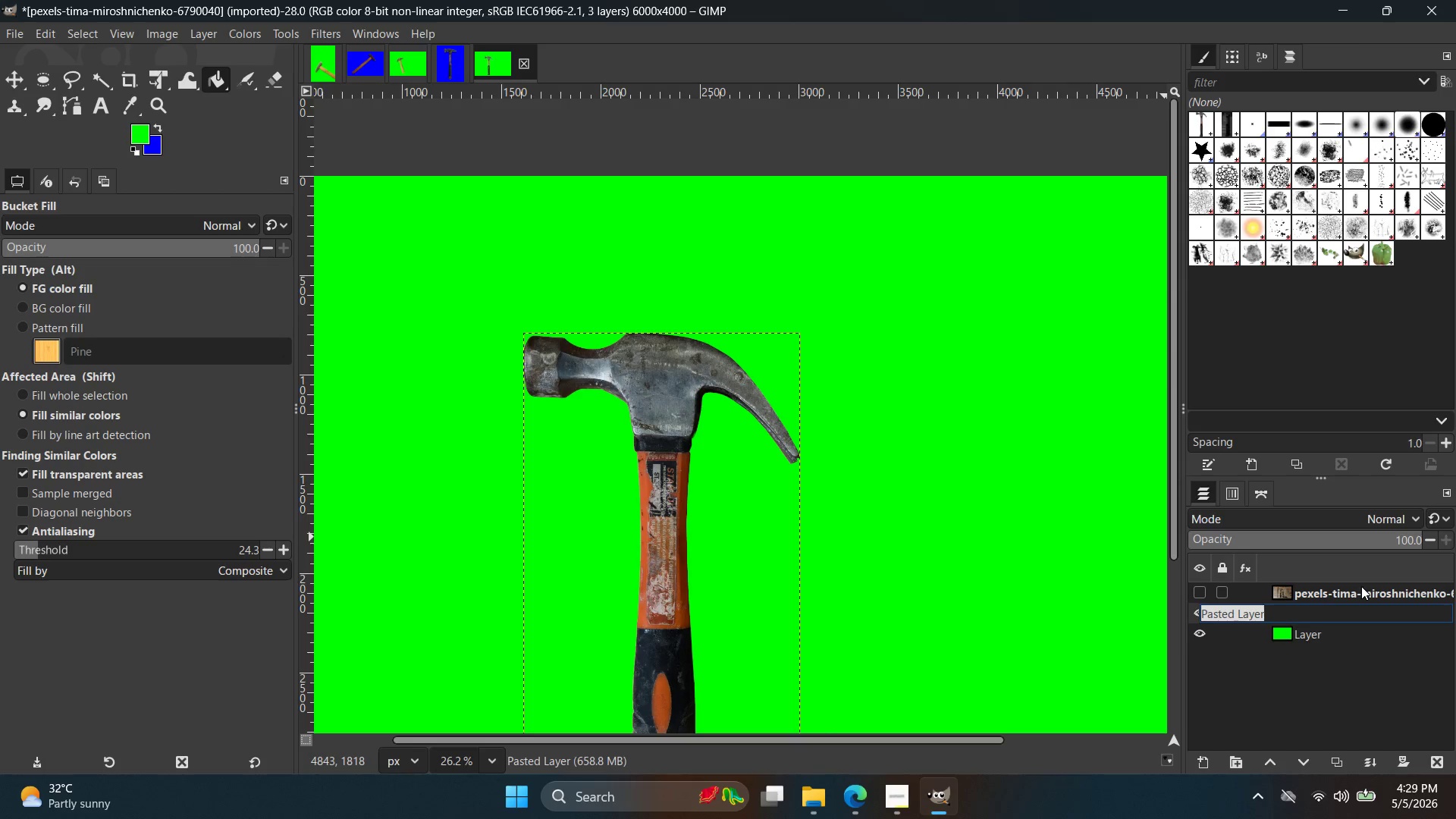 
hold_key(key=ControlLeft, duration=2.45)
scroll: coordinate [720, 520], scroll_direction: none, amount: 0.0
 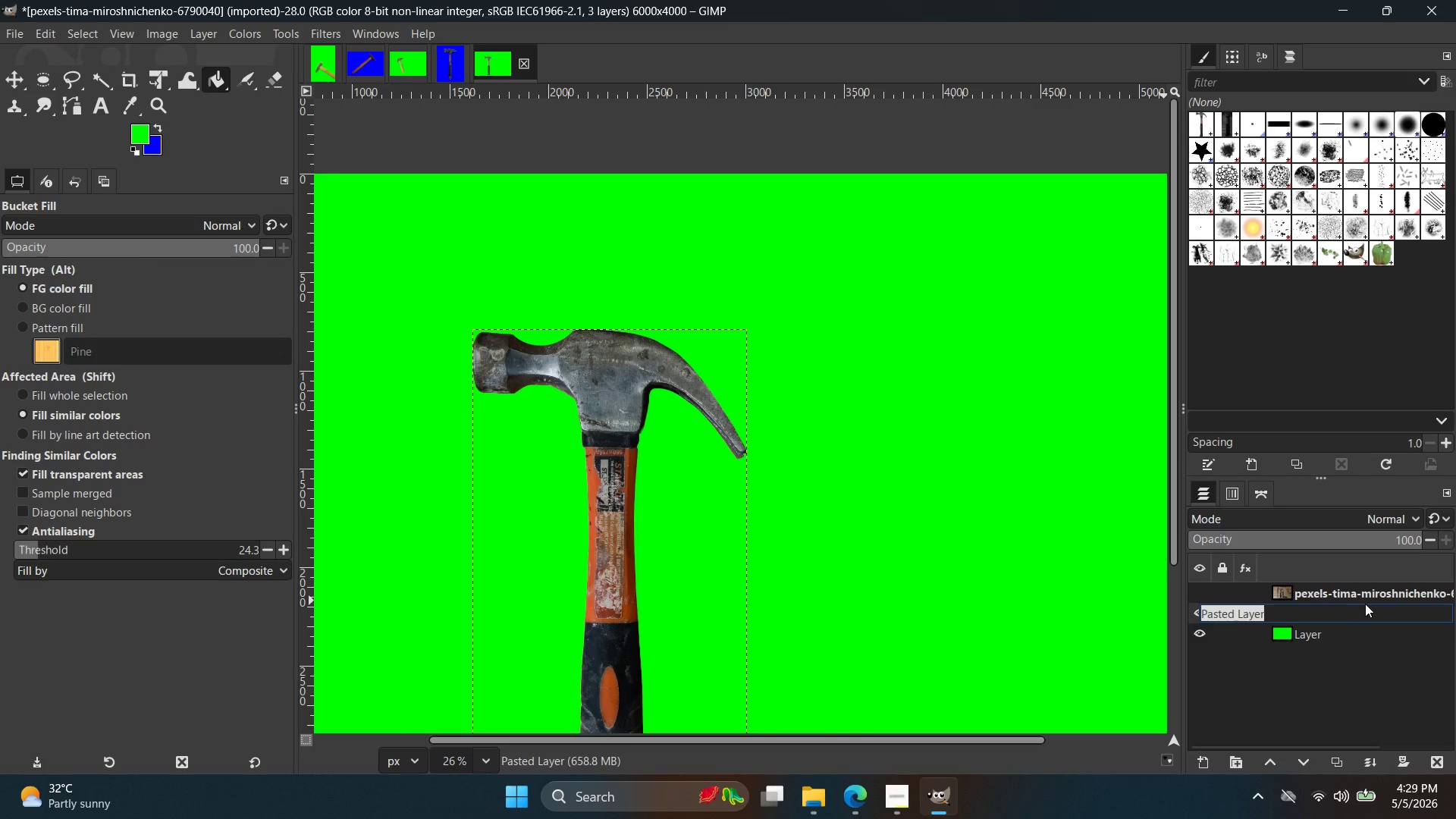 
left_click([1365, 604])
 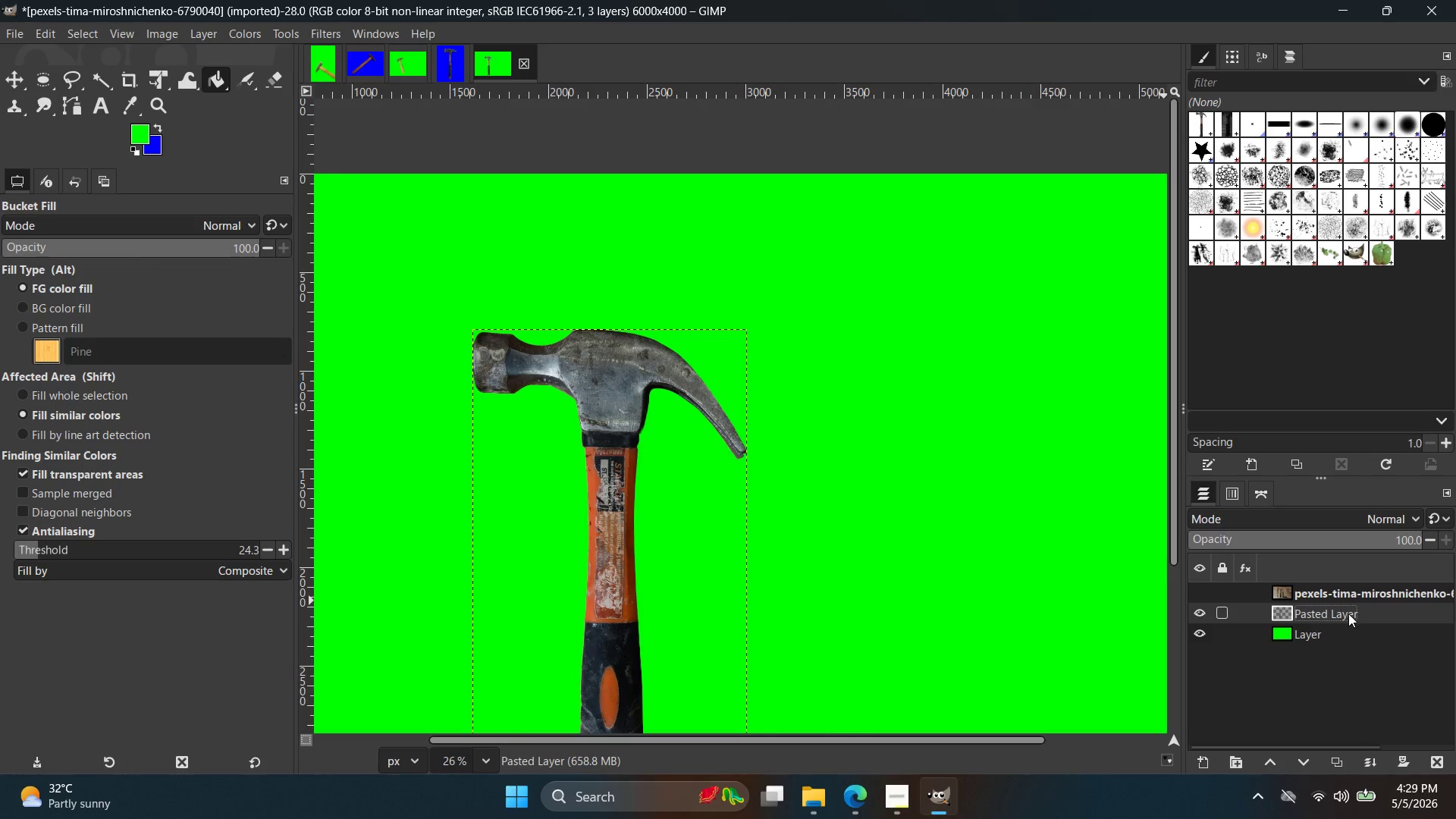 
key(Control+C)
 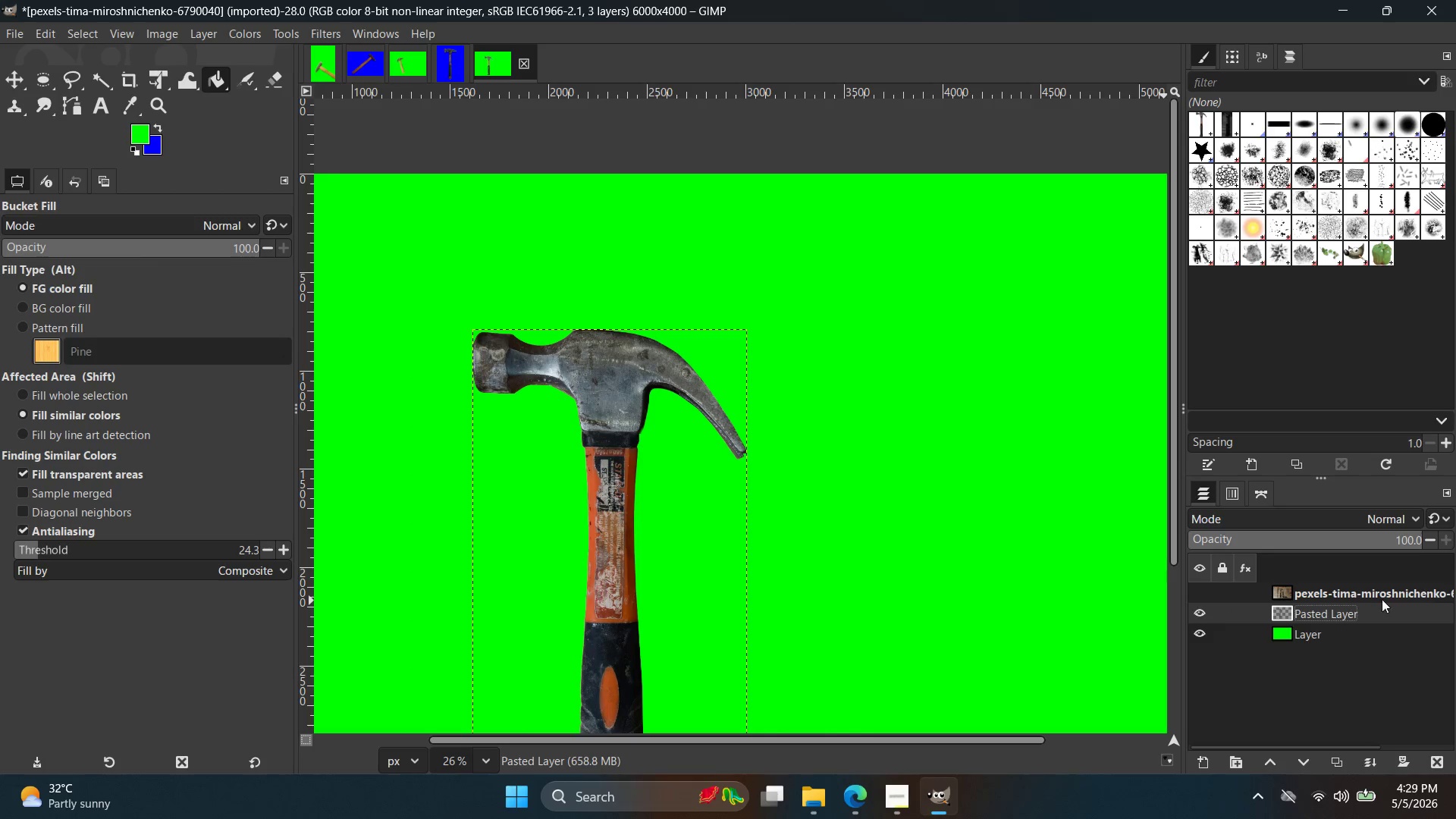 
key(Control+V)
 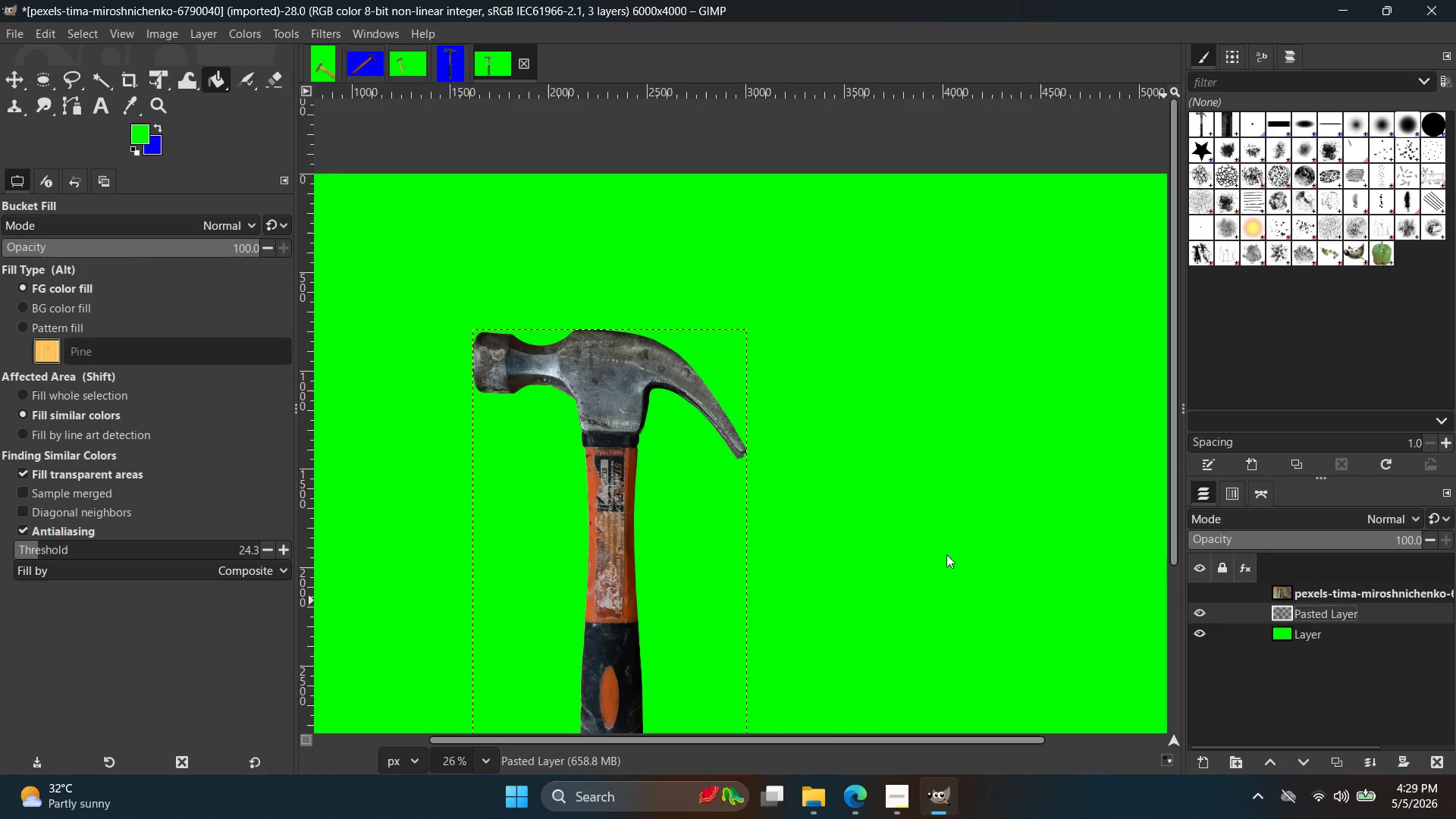 
hold_key(key=ControlLeft, duration=0.64)
scroll: coordinate [924, 566], scroll_direction: down, amount: 6.0
 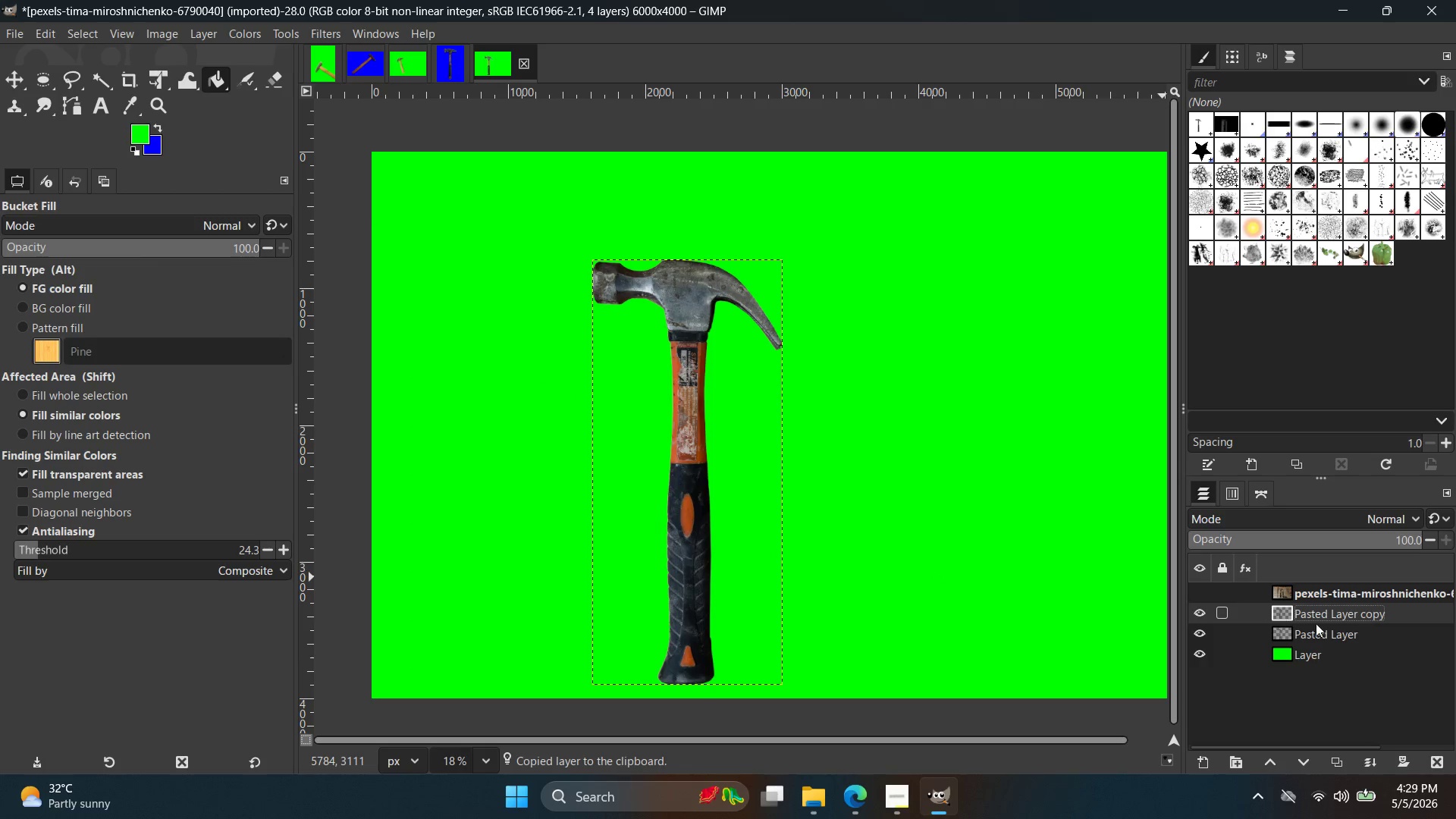 
left_click_drag(start_coordinate=[1329, 613], to_coordinate=[1323, 634])
 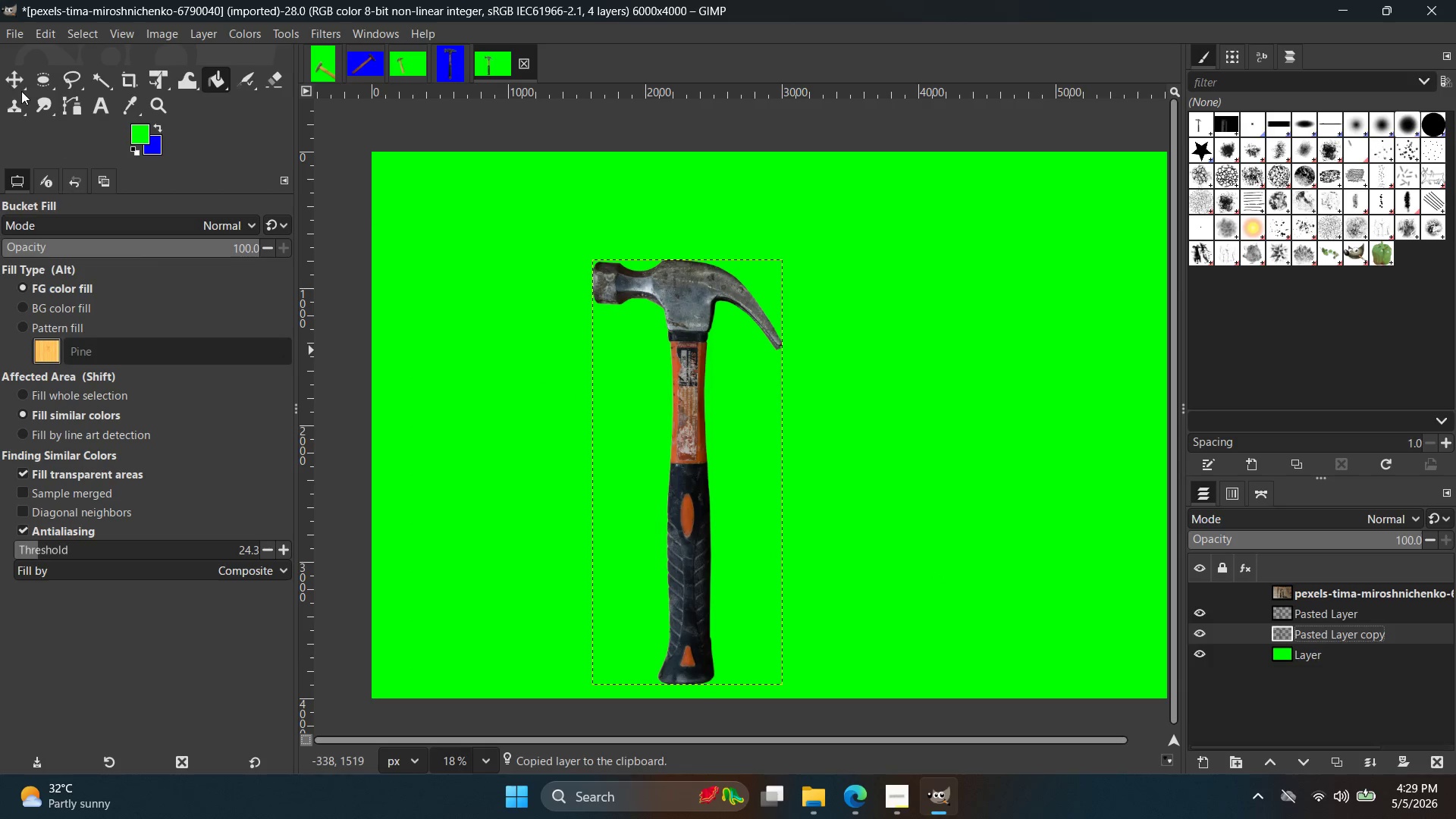 
left_click([21, 89])
 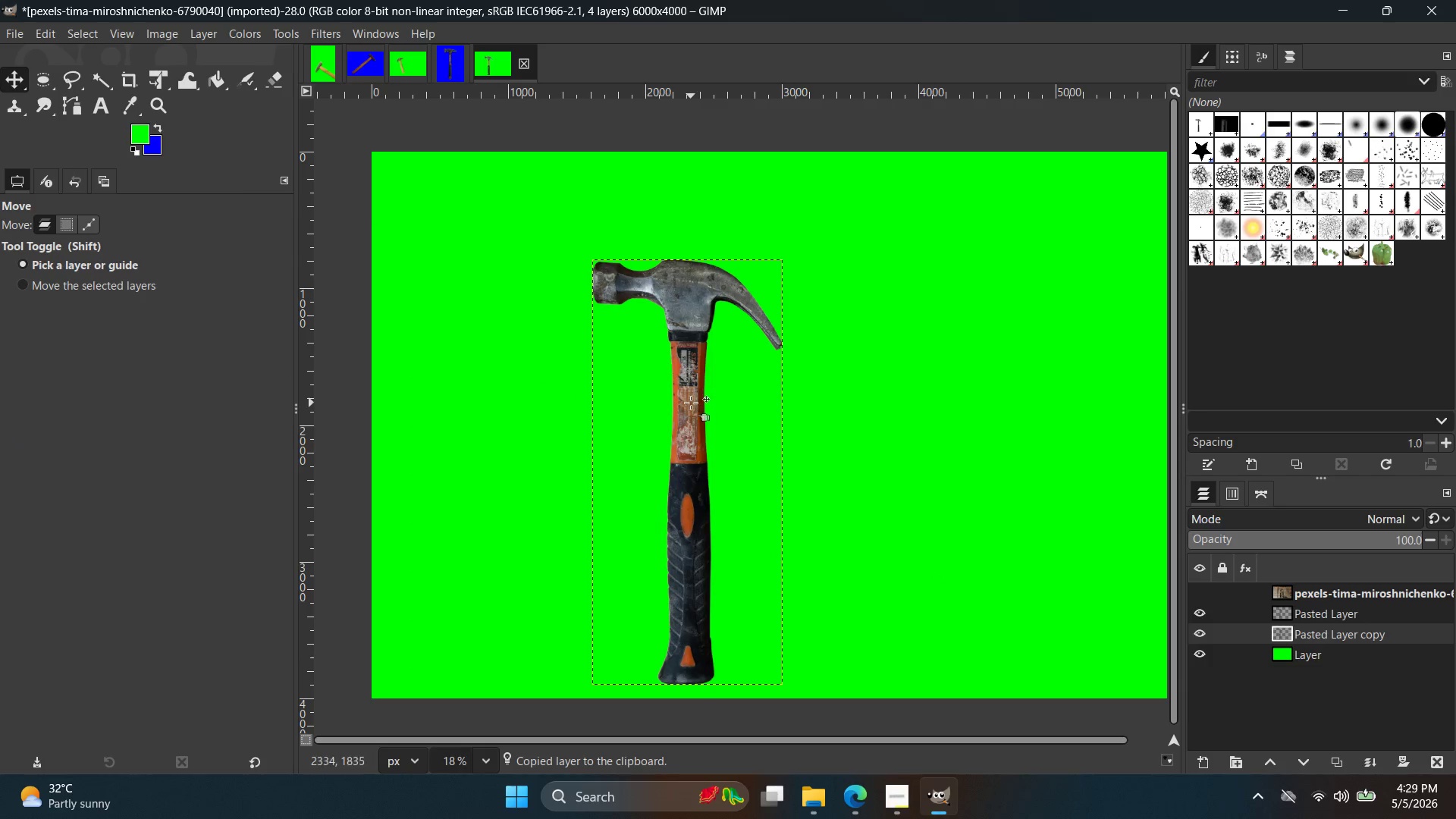 
left_click_drag(start_coordinate=[695, 403], to_coordinate=[695, 415])
 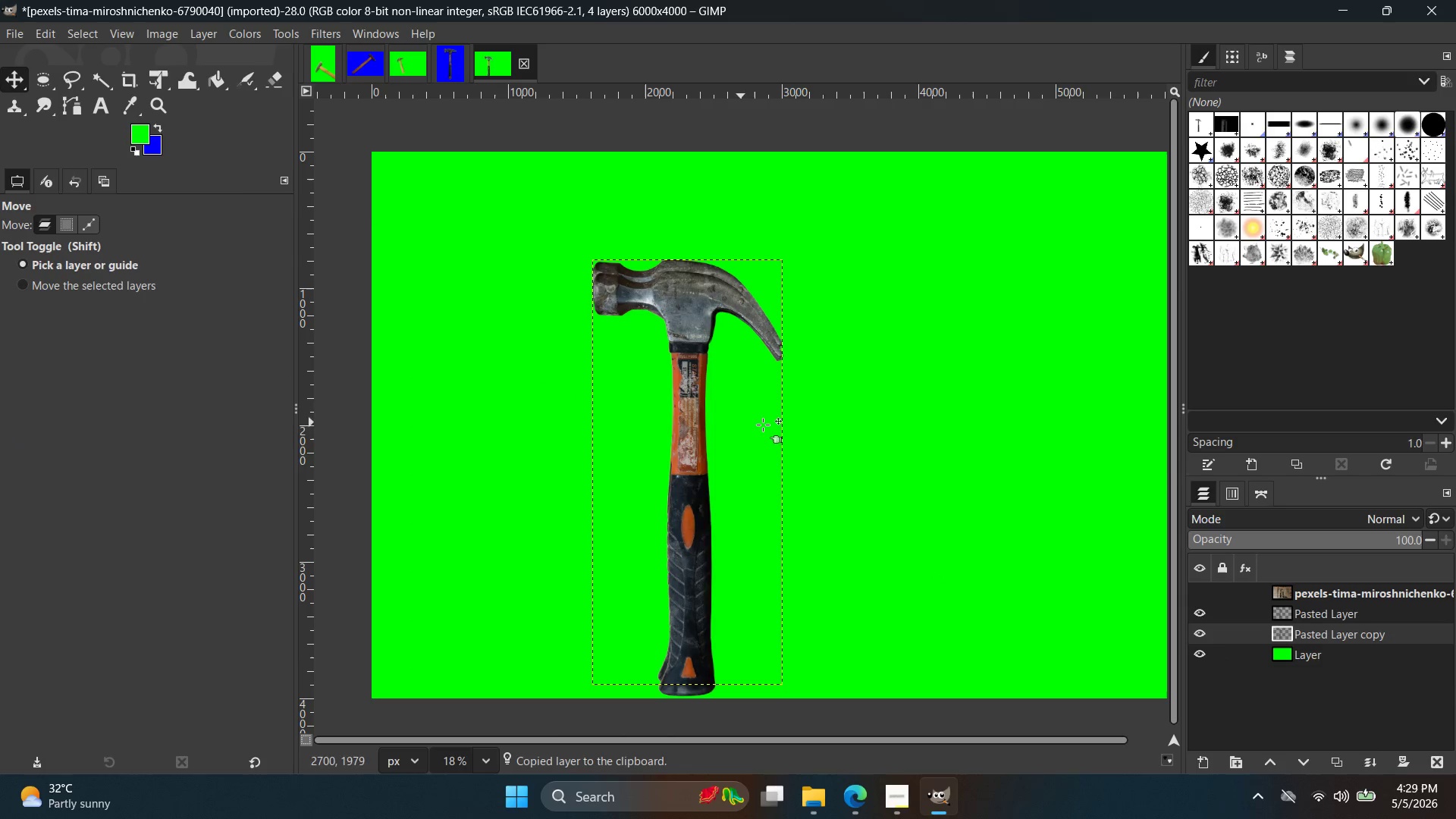 
key(Control+Z)
 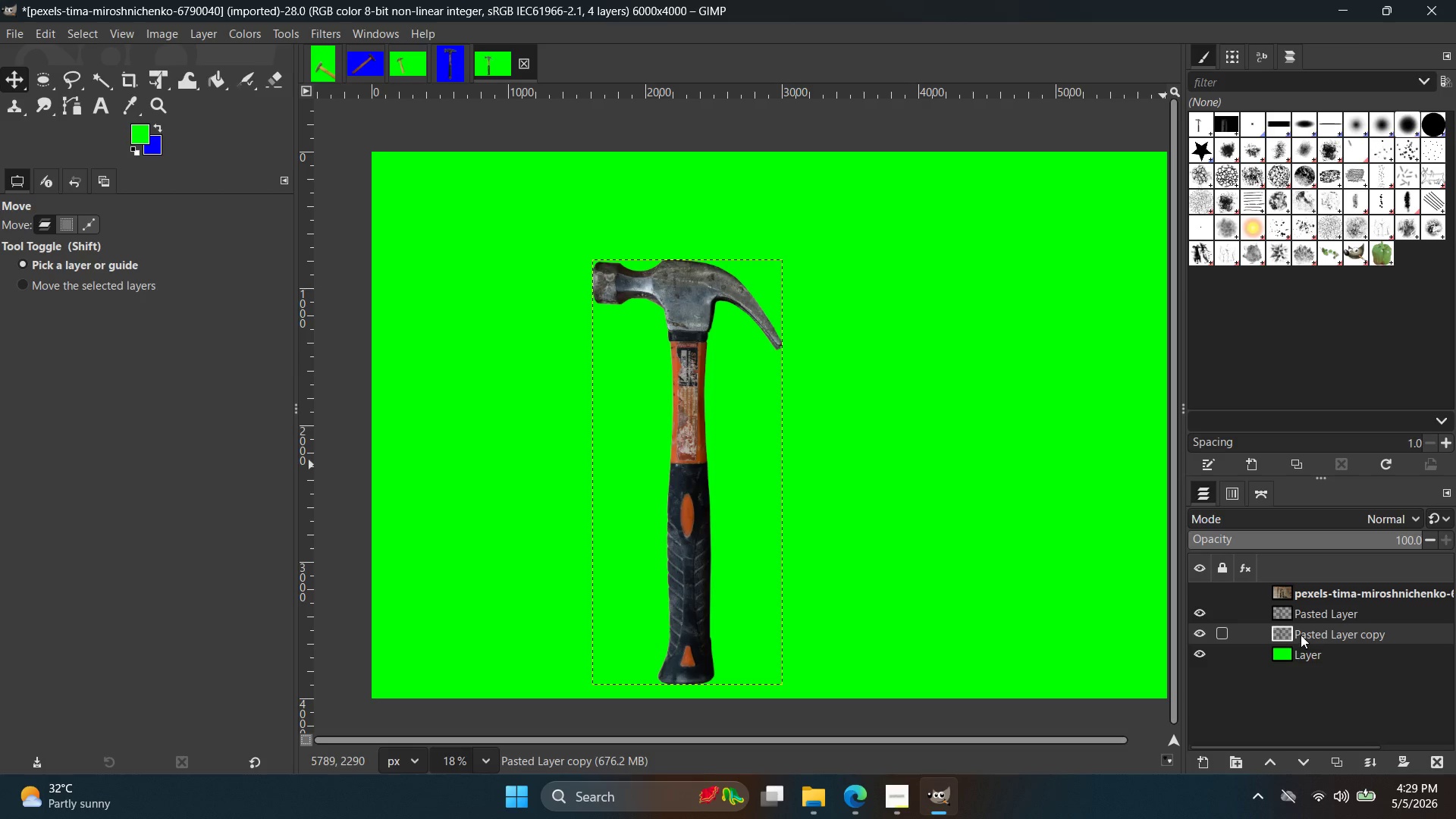 
left_click([1301, 635])
 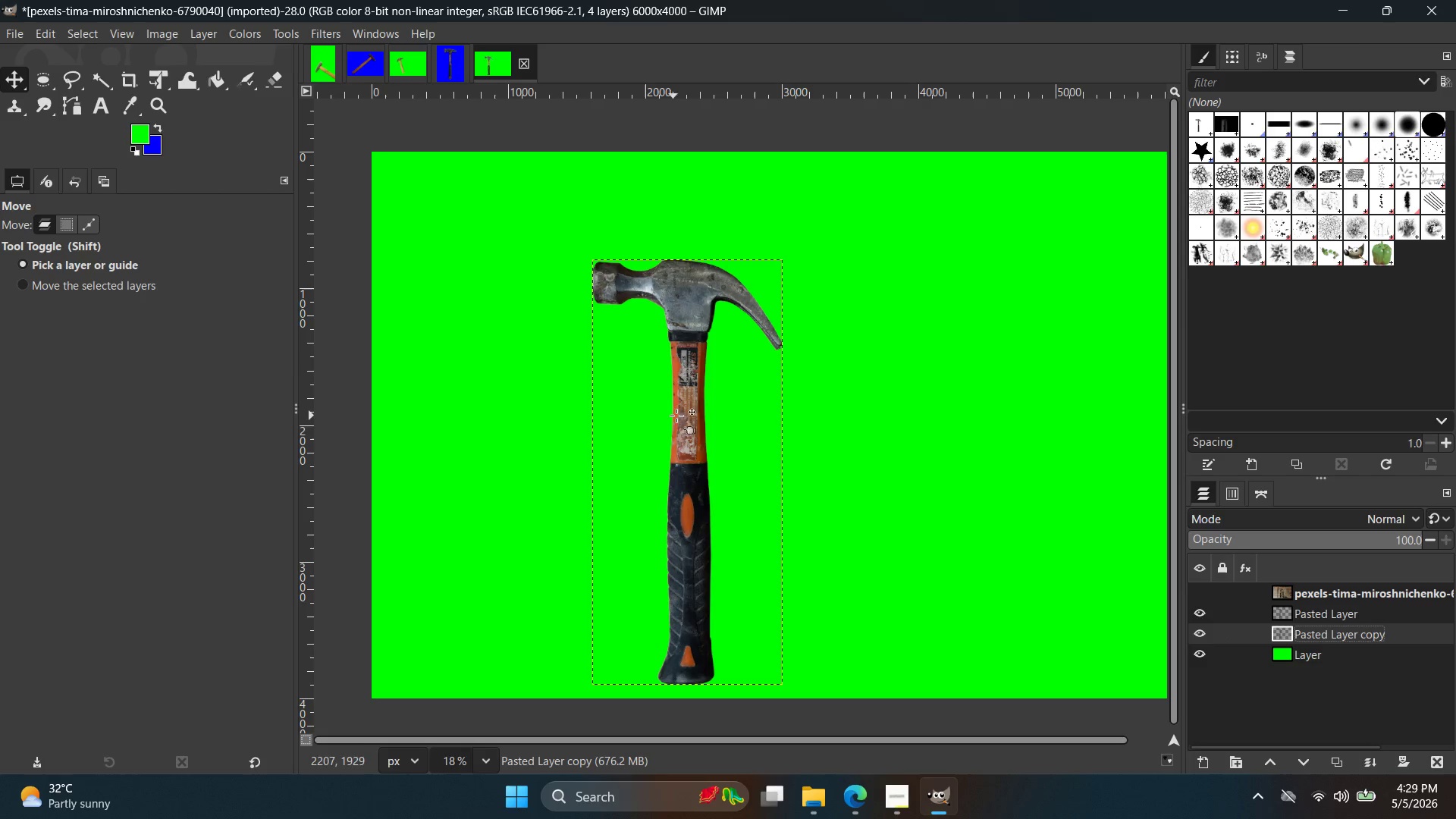 
left_click_drag(start_coordinate=[708, 407], to_coordinate=[708, 435])
 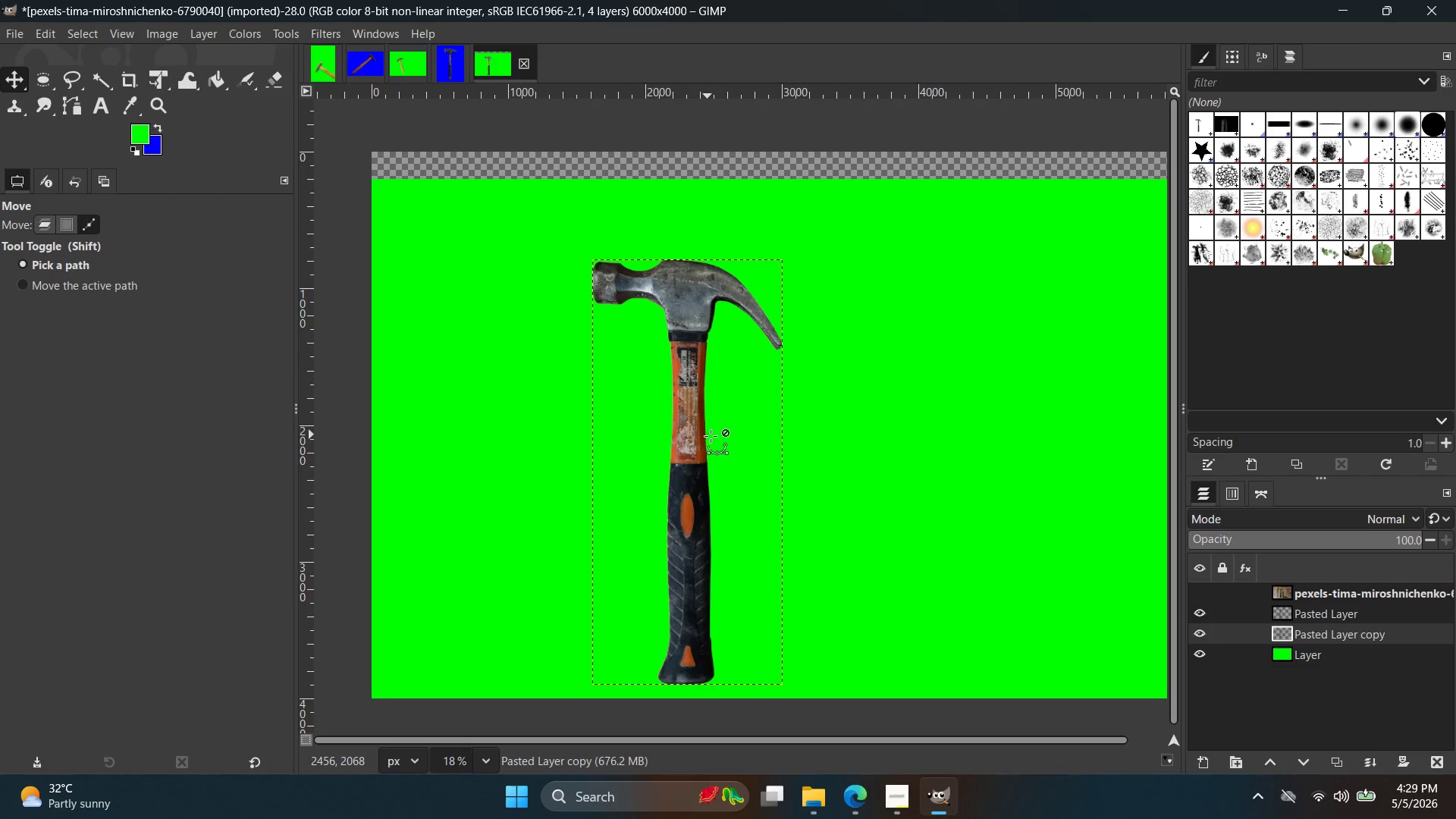 
key(Control+Z)
 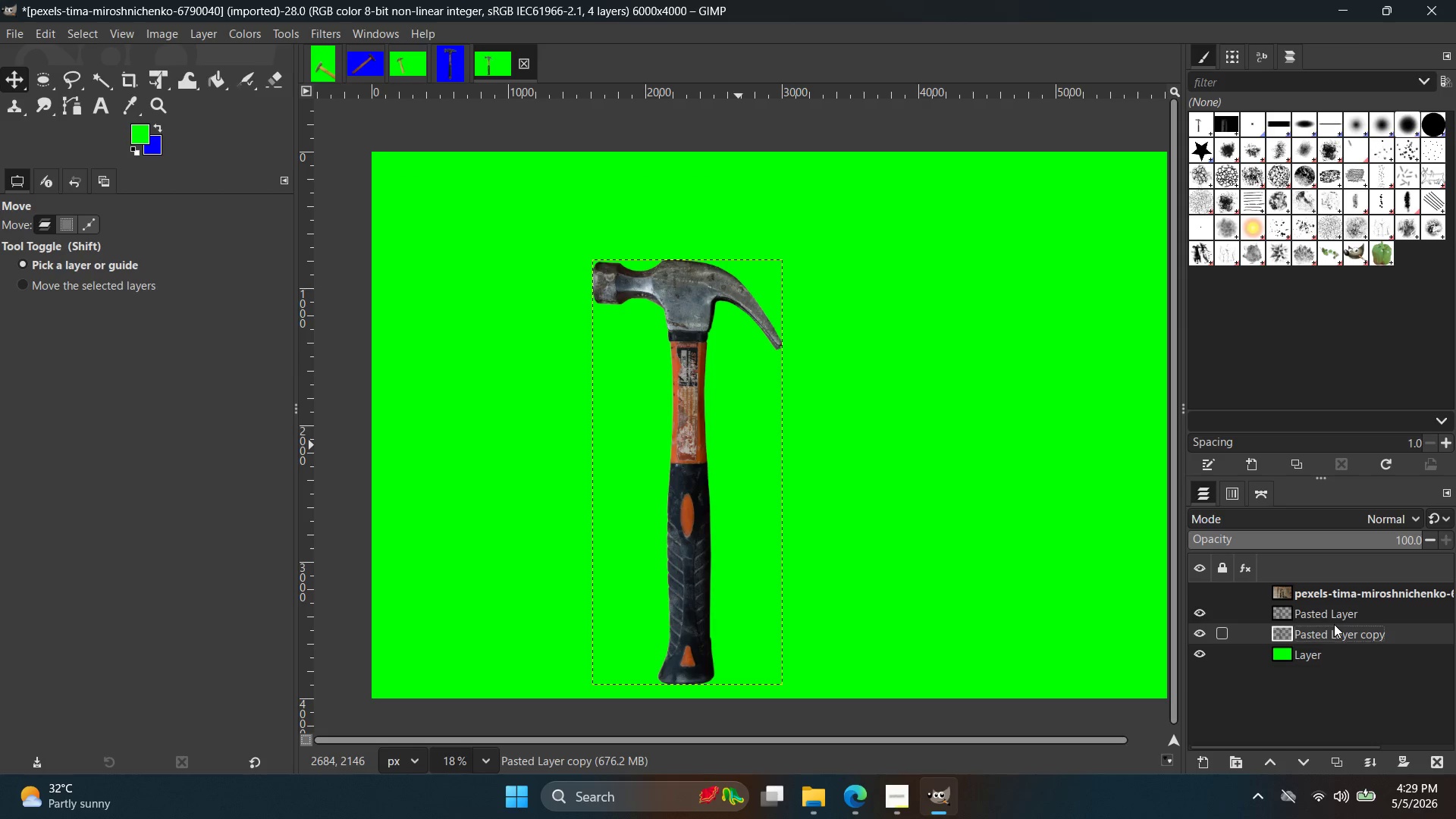 
double_click([1335, 613])
 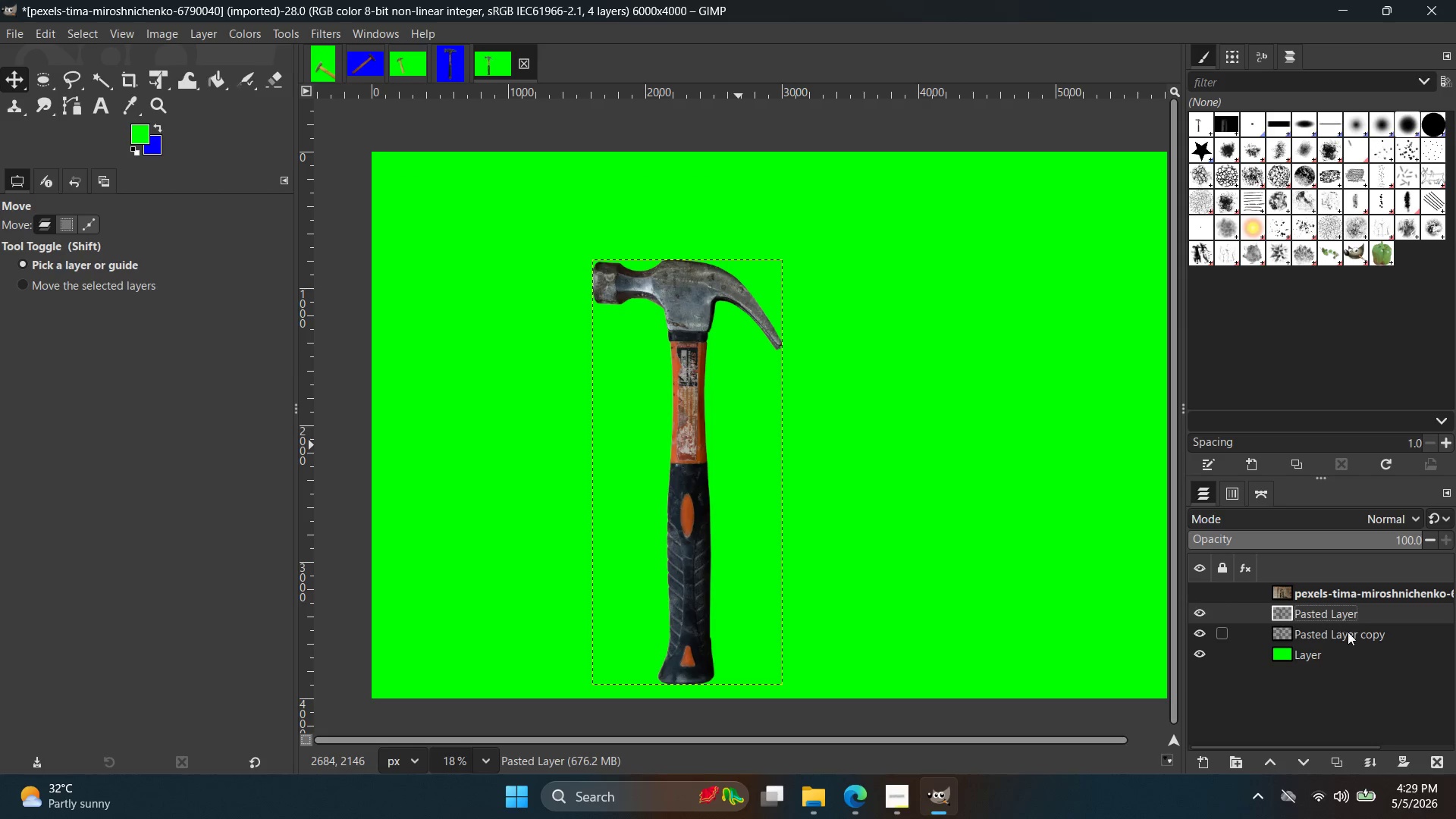 
triple_click([1349, 635])
 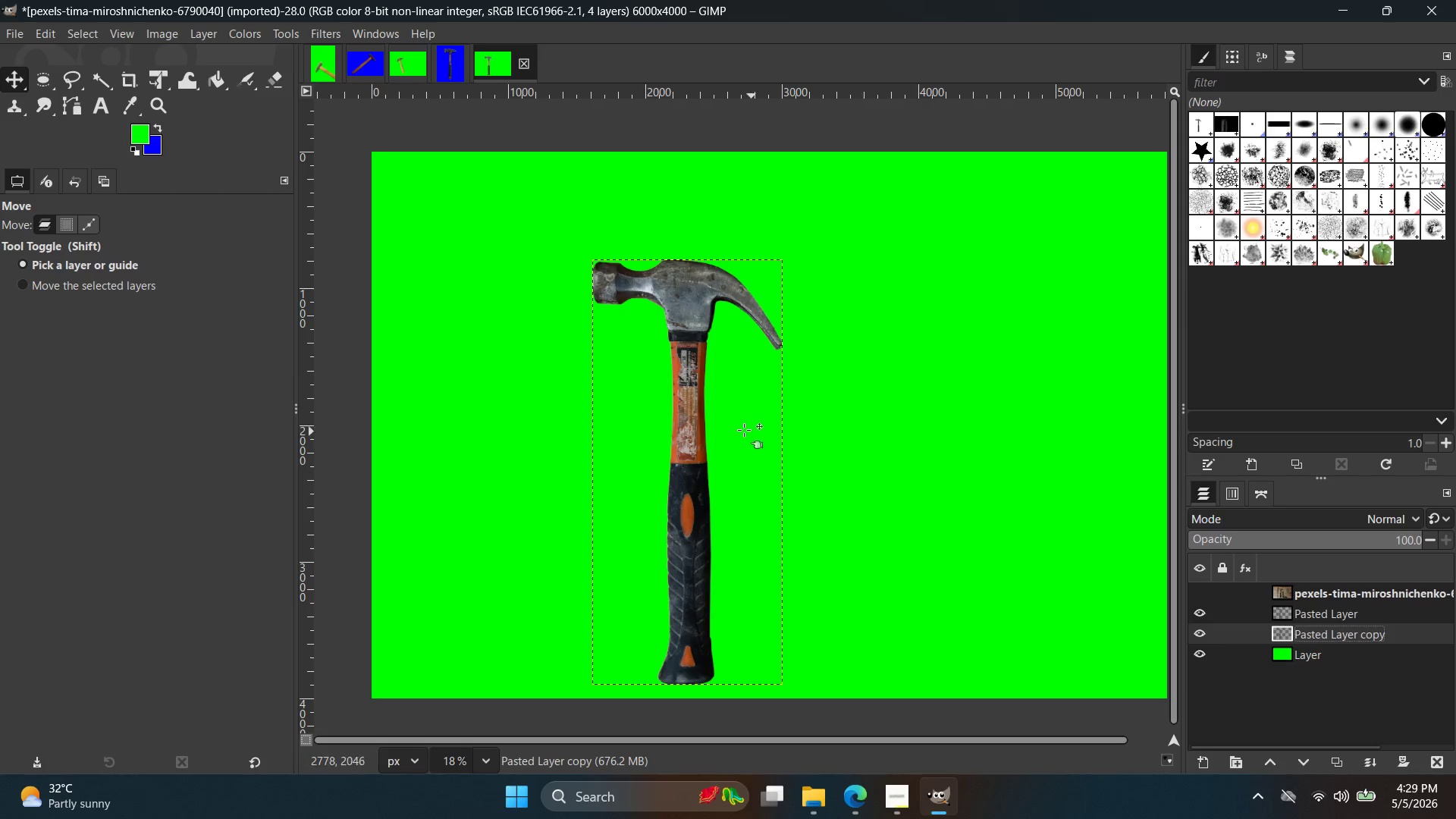 
left_click_drag(start_coordinate=[694, 413], to_coordinate=[685, 422])
 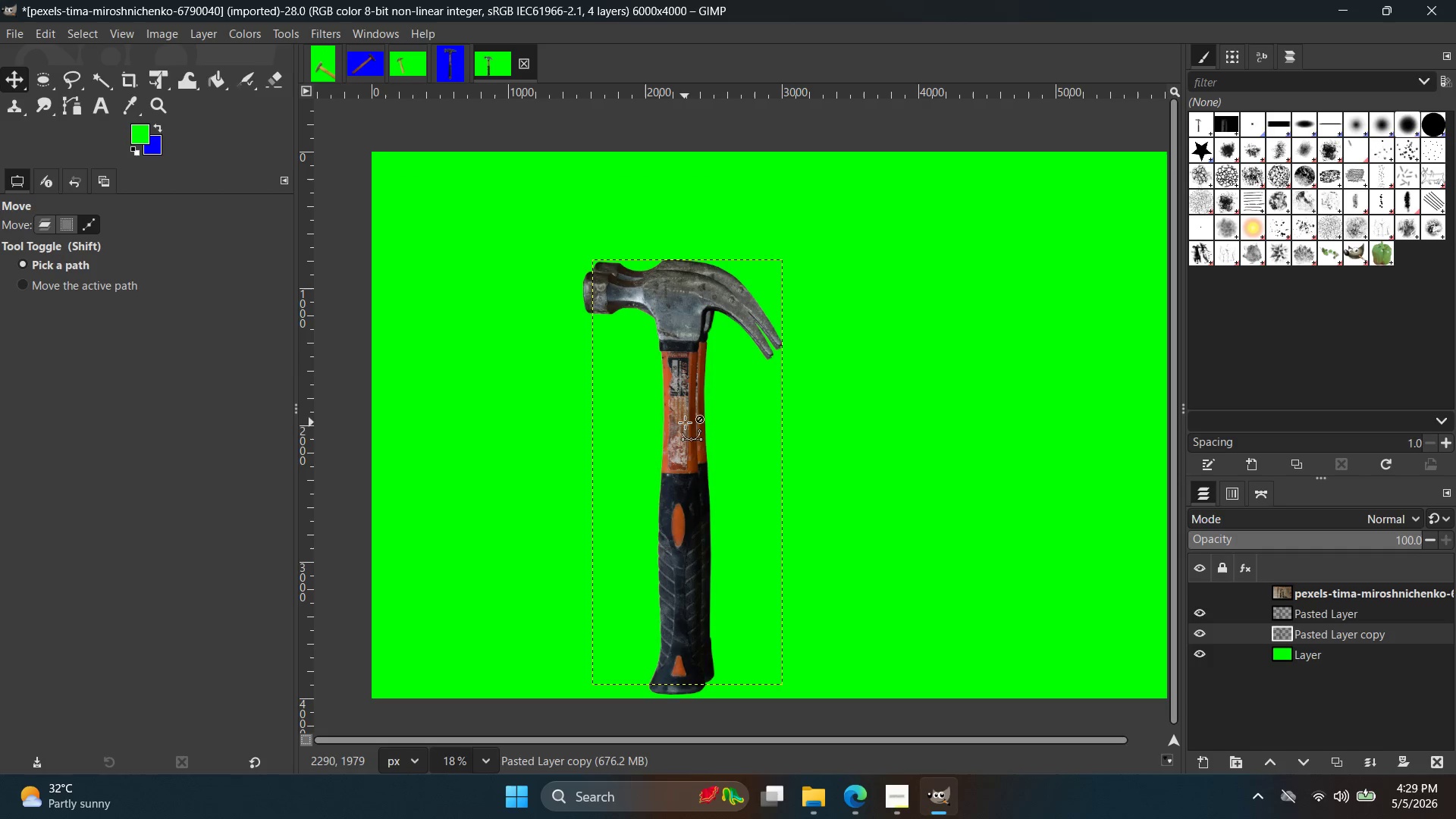 
key(Control+Z)
 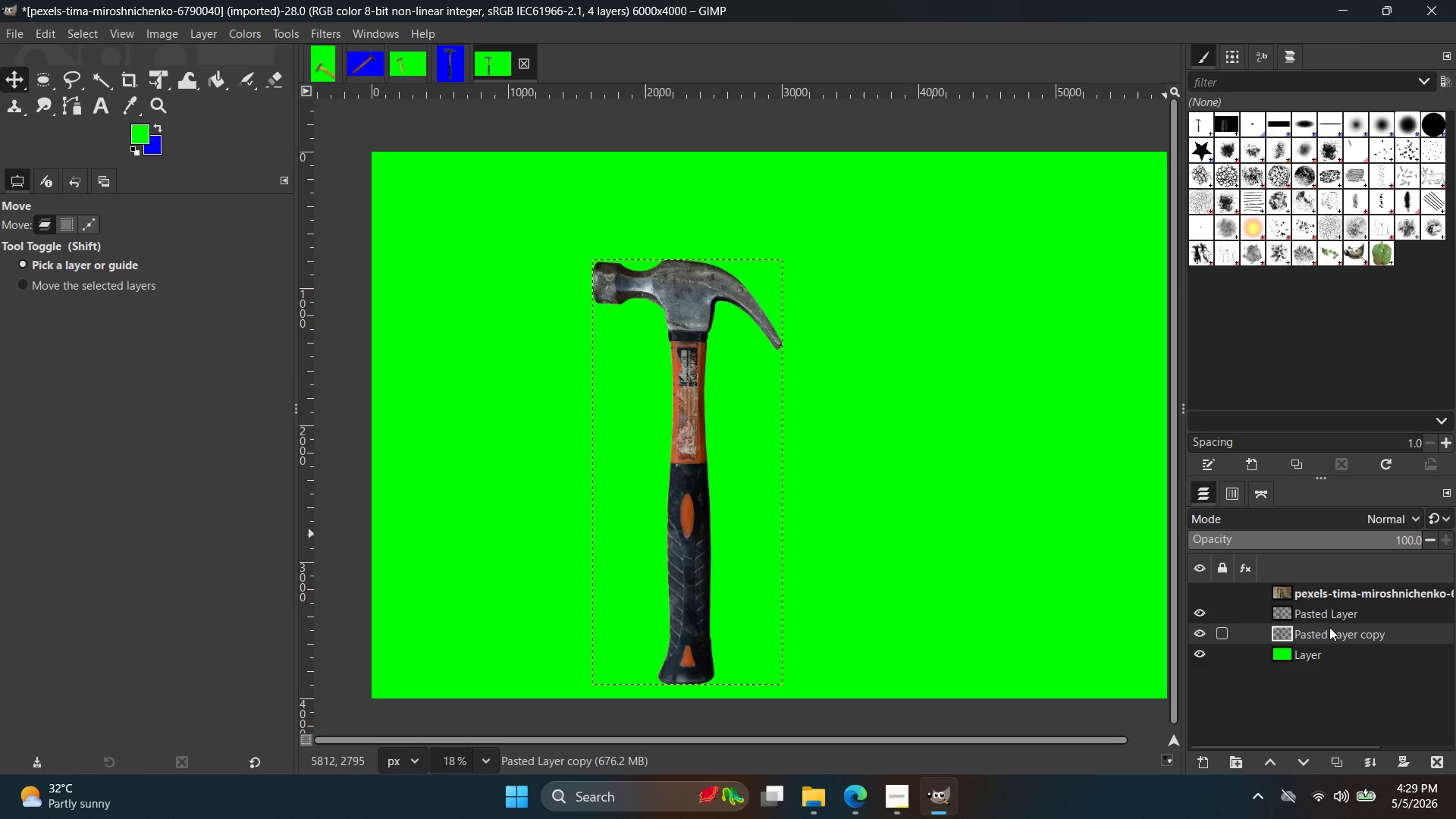 
left_click([1339, 619])
 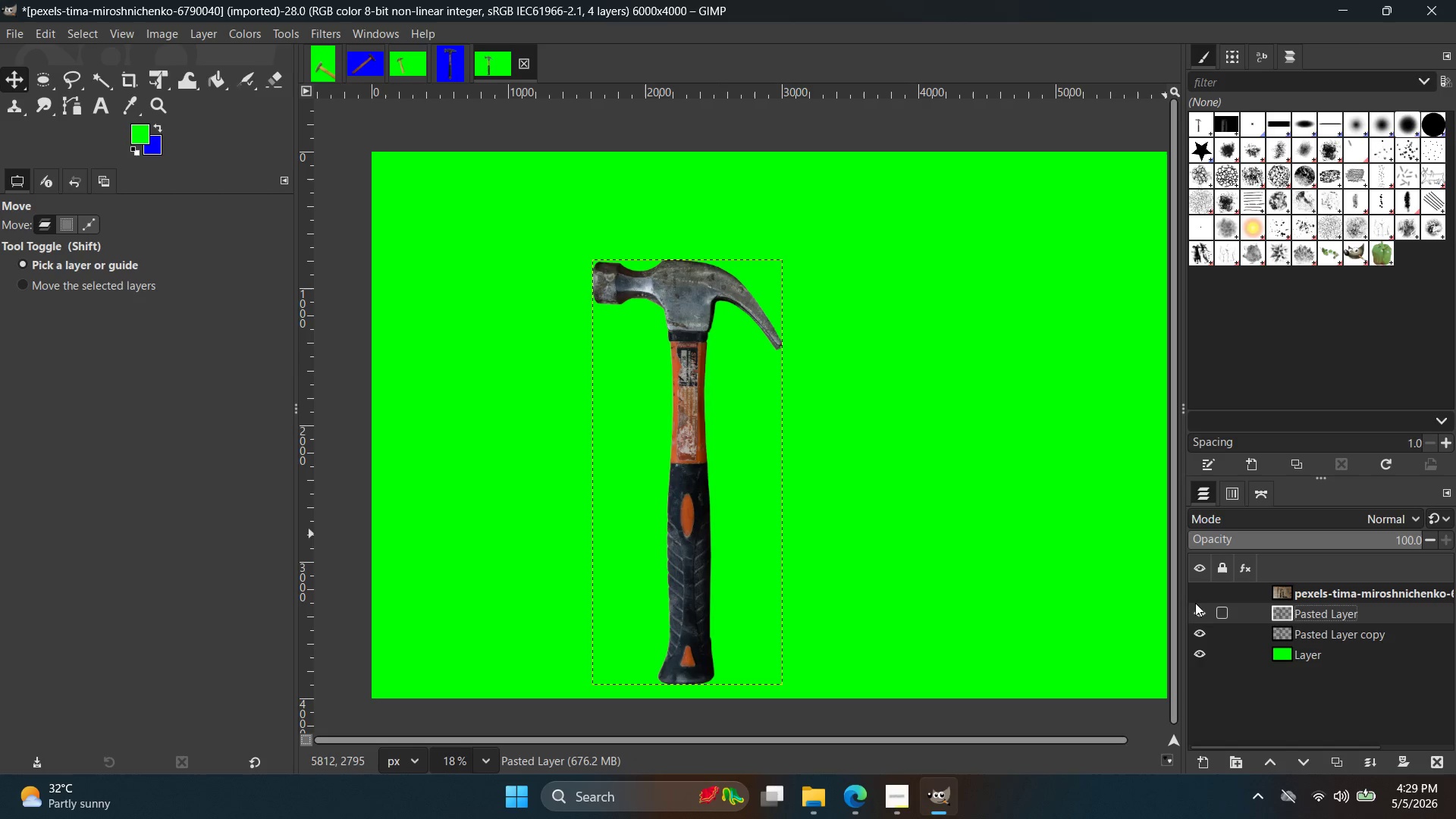 
left_click([1195, 610])
 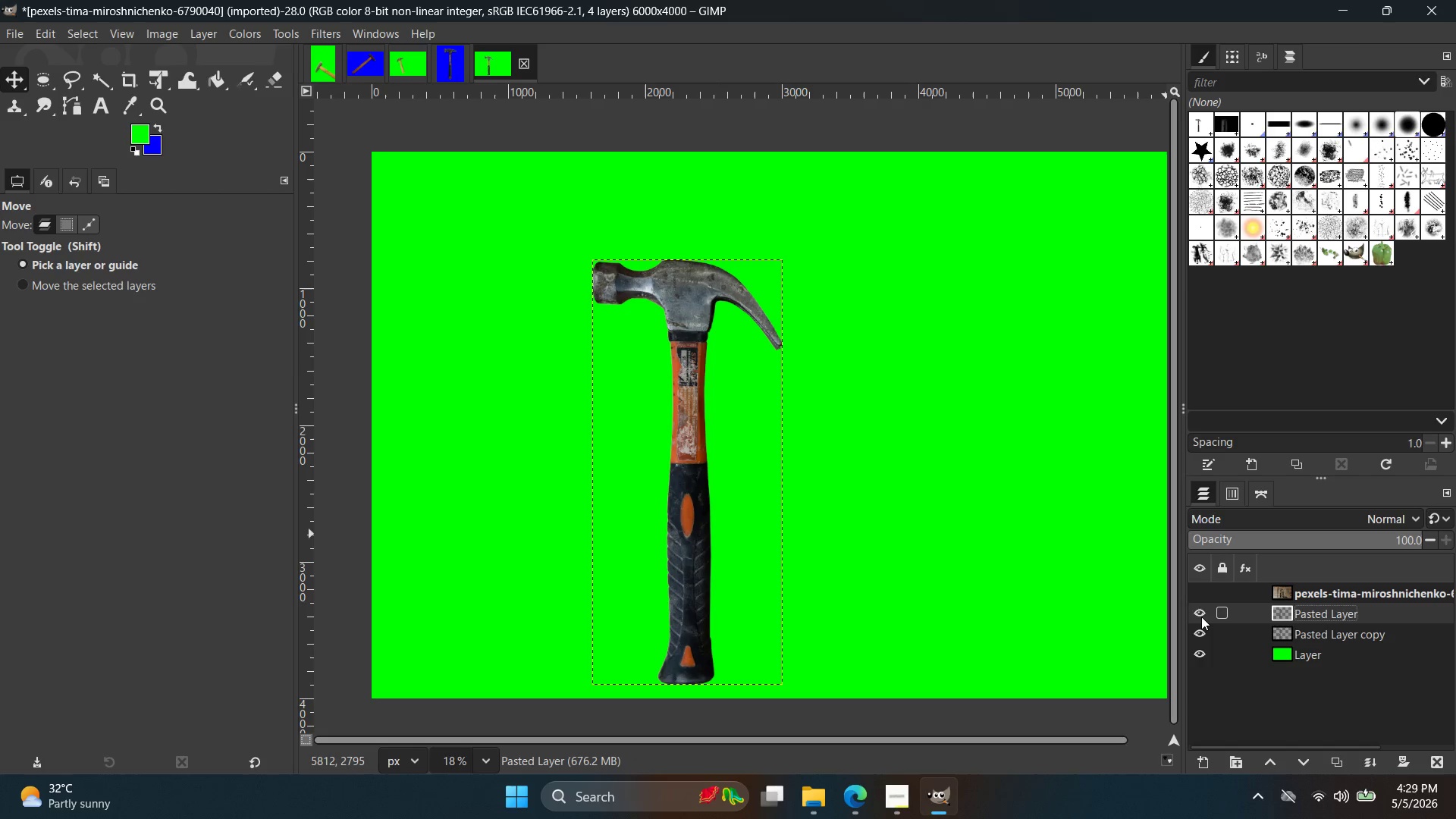 
triple_click([1202, 617])
 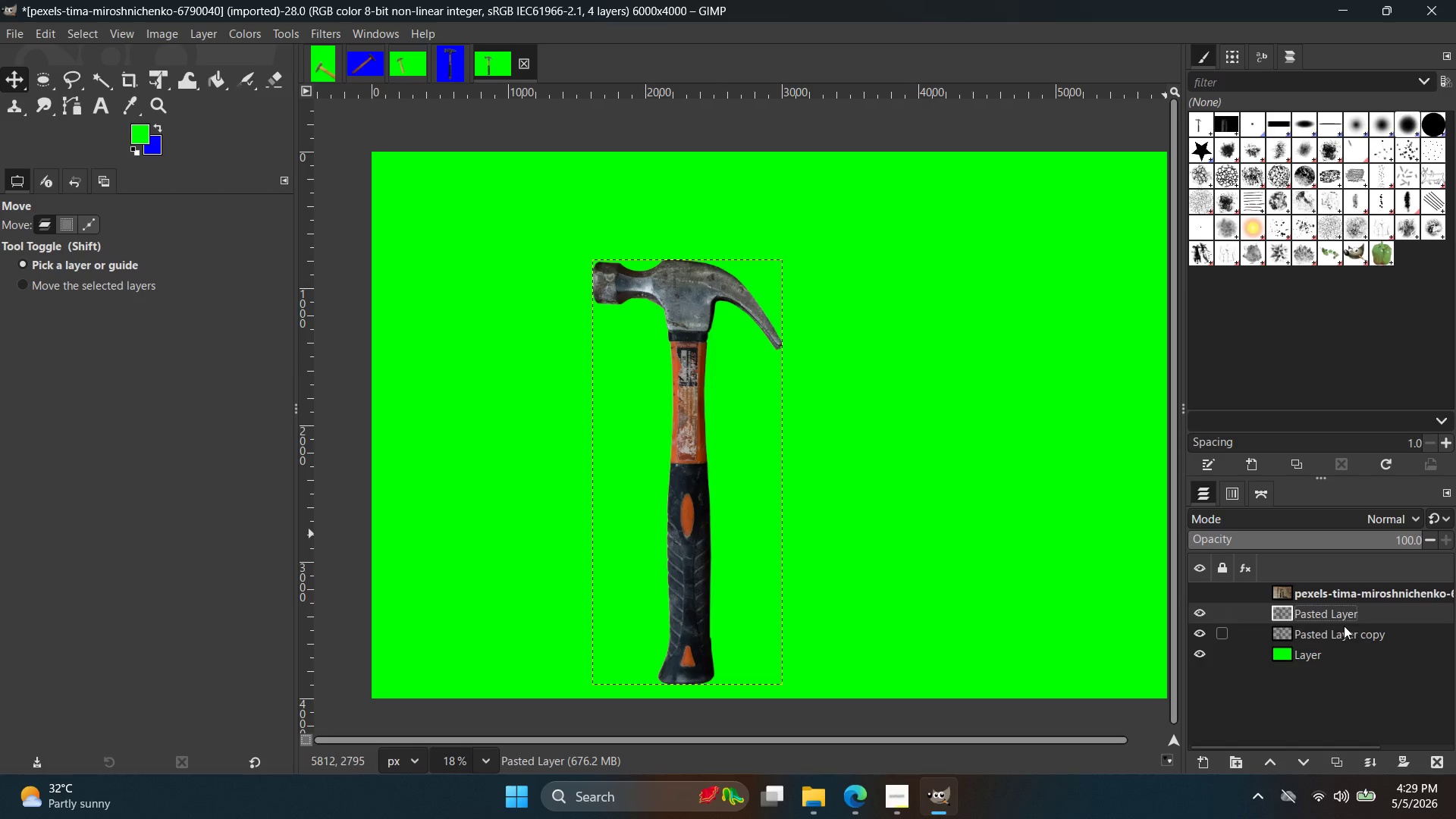 
left_click([1339, 638])
 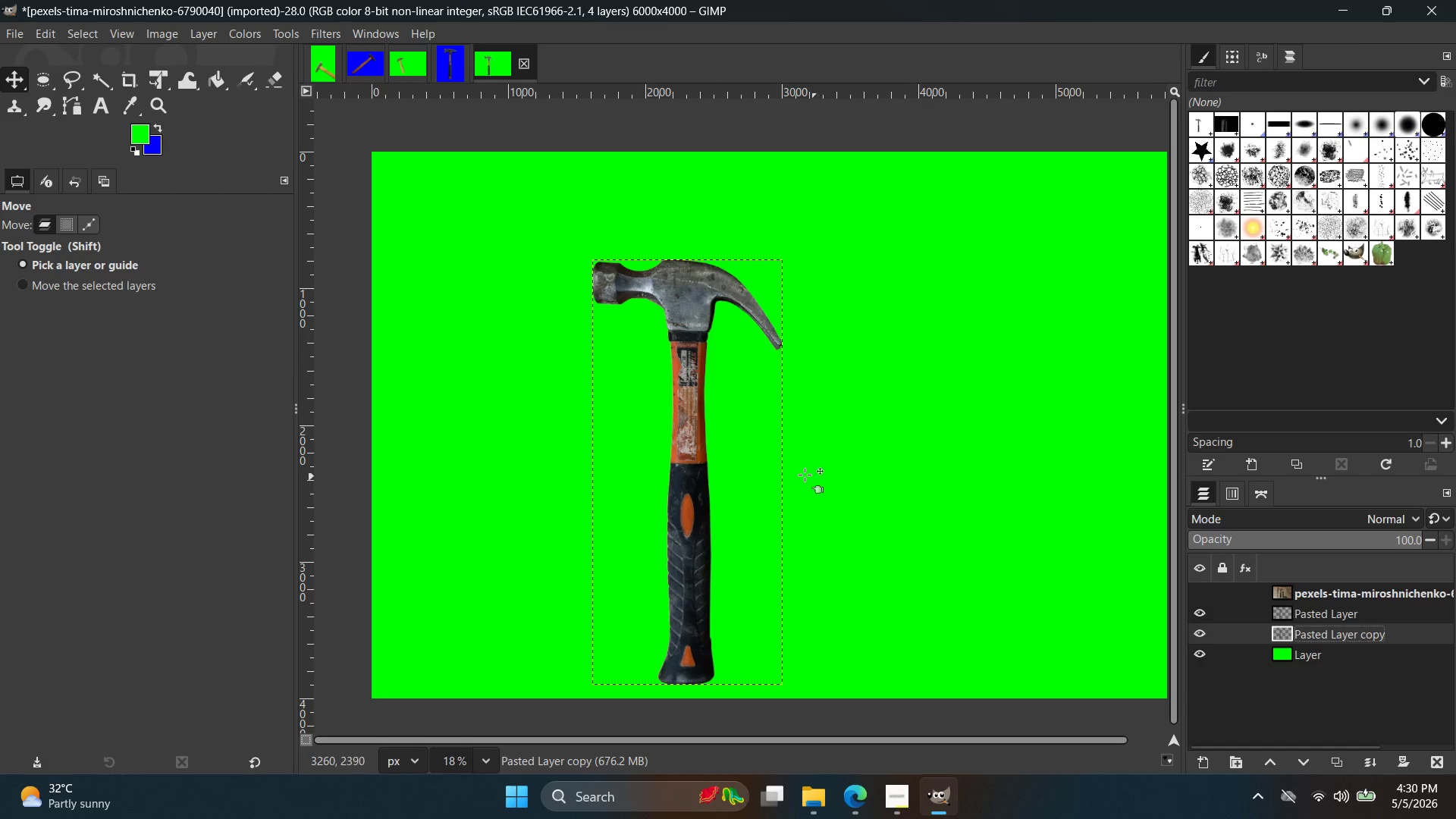 
left_click_drag(start_coordinate=[740, 453], to_coordinate=[747, 470])
 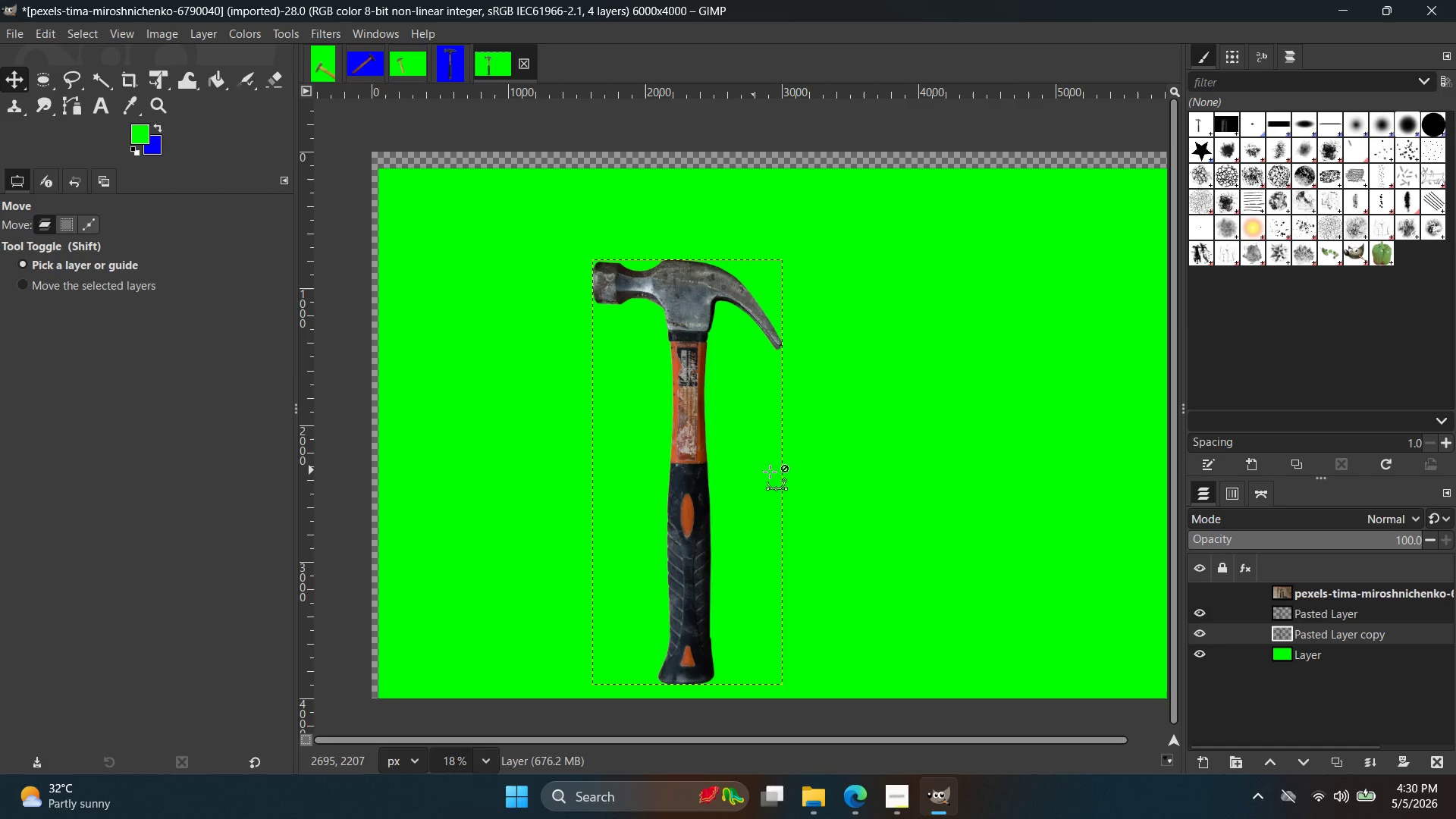 
key(Control+Z)
 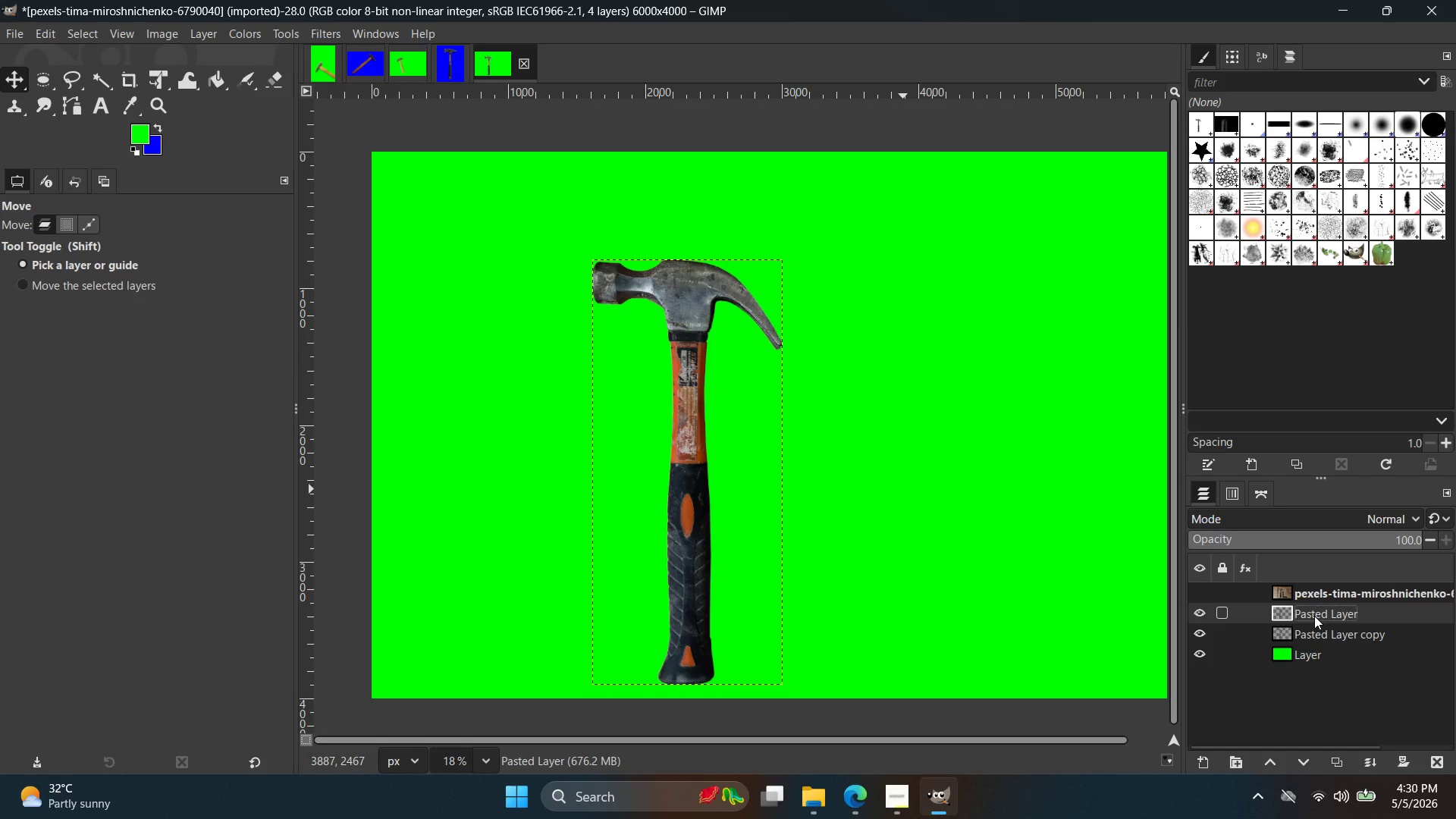 
double_click([1316, 626])
 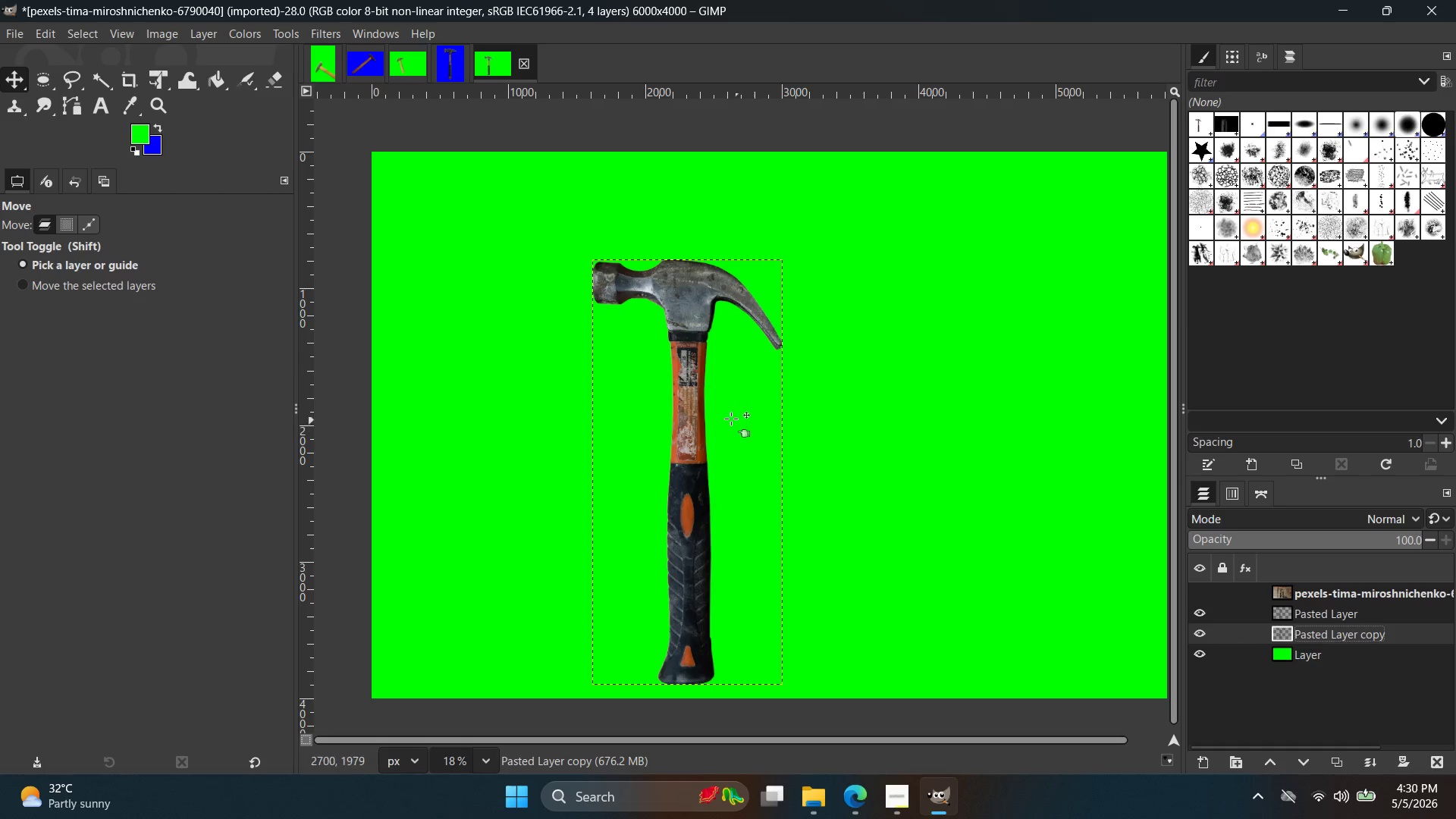 
left_click_drag(start_coordinate=[689, 402], to_coordinate=[670, 425])
 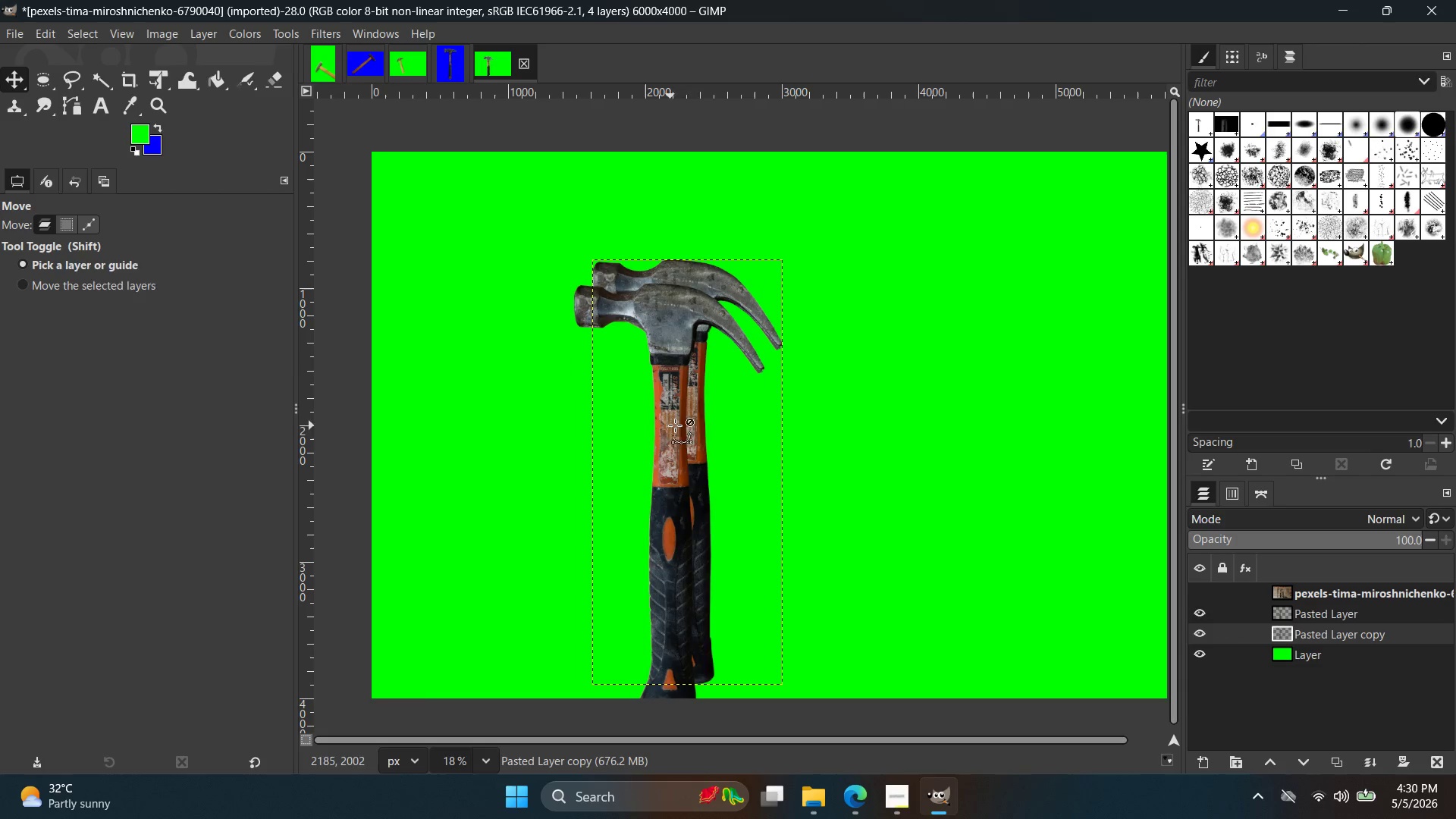 
key(Control+Z)
 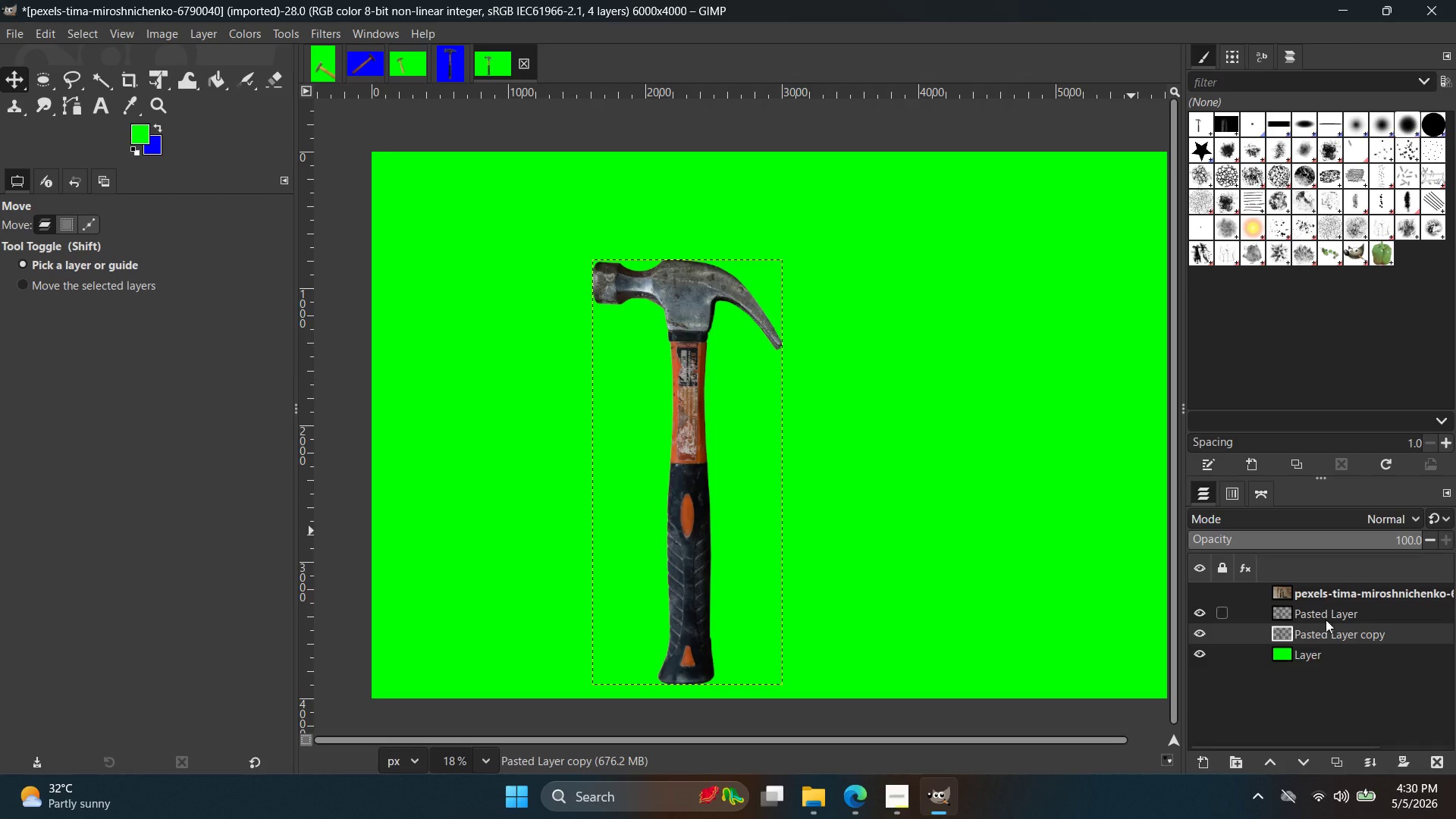 
left_click([1323, 623])
 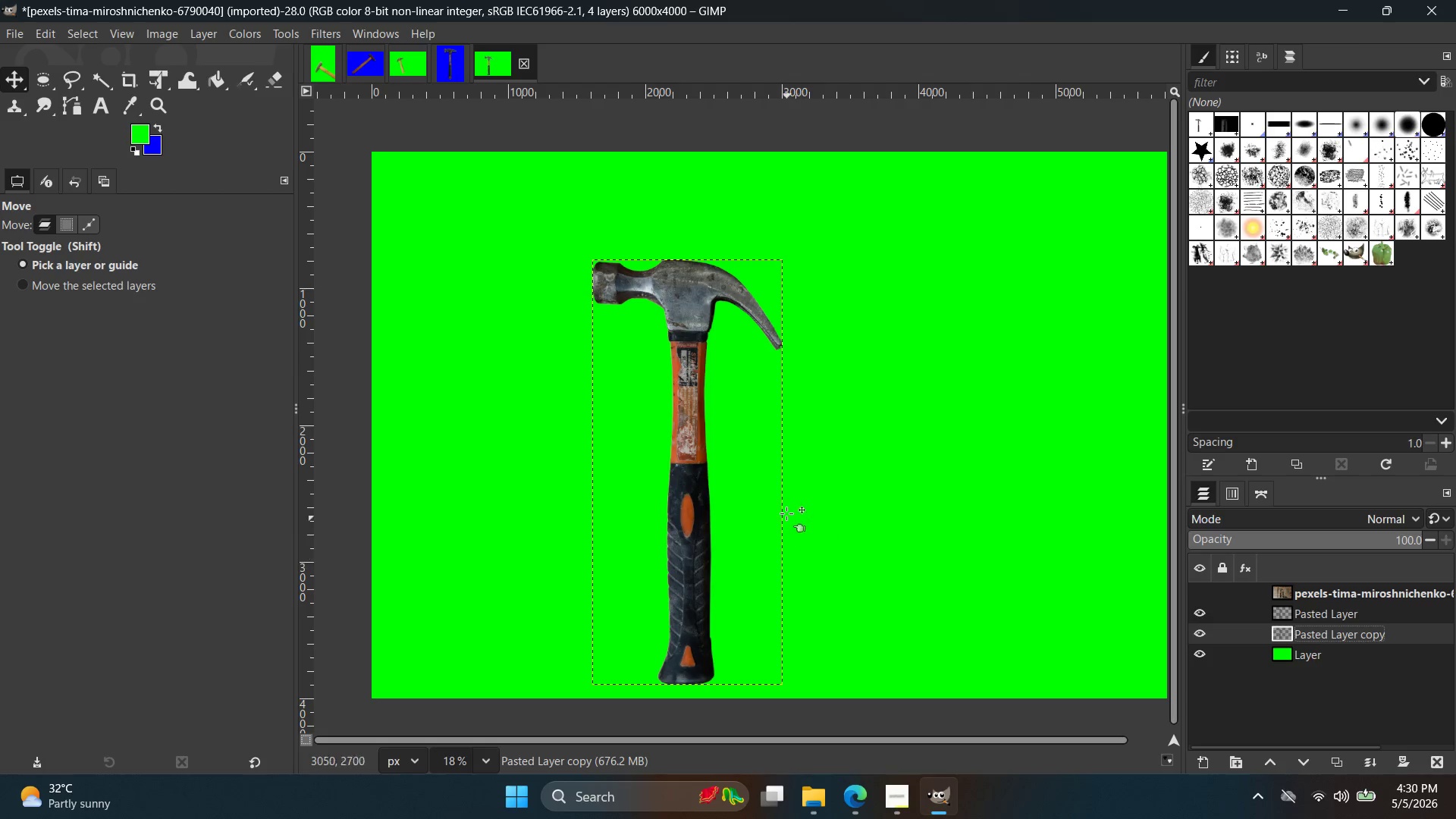 
left_click_drag(start_coordinate=[687, 436], to_coordinate=[695, 460])
 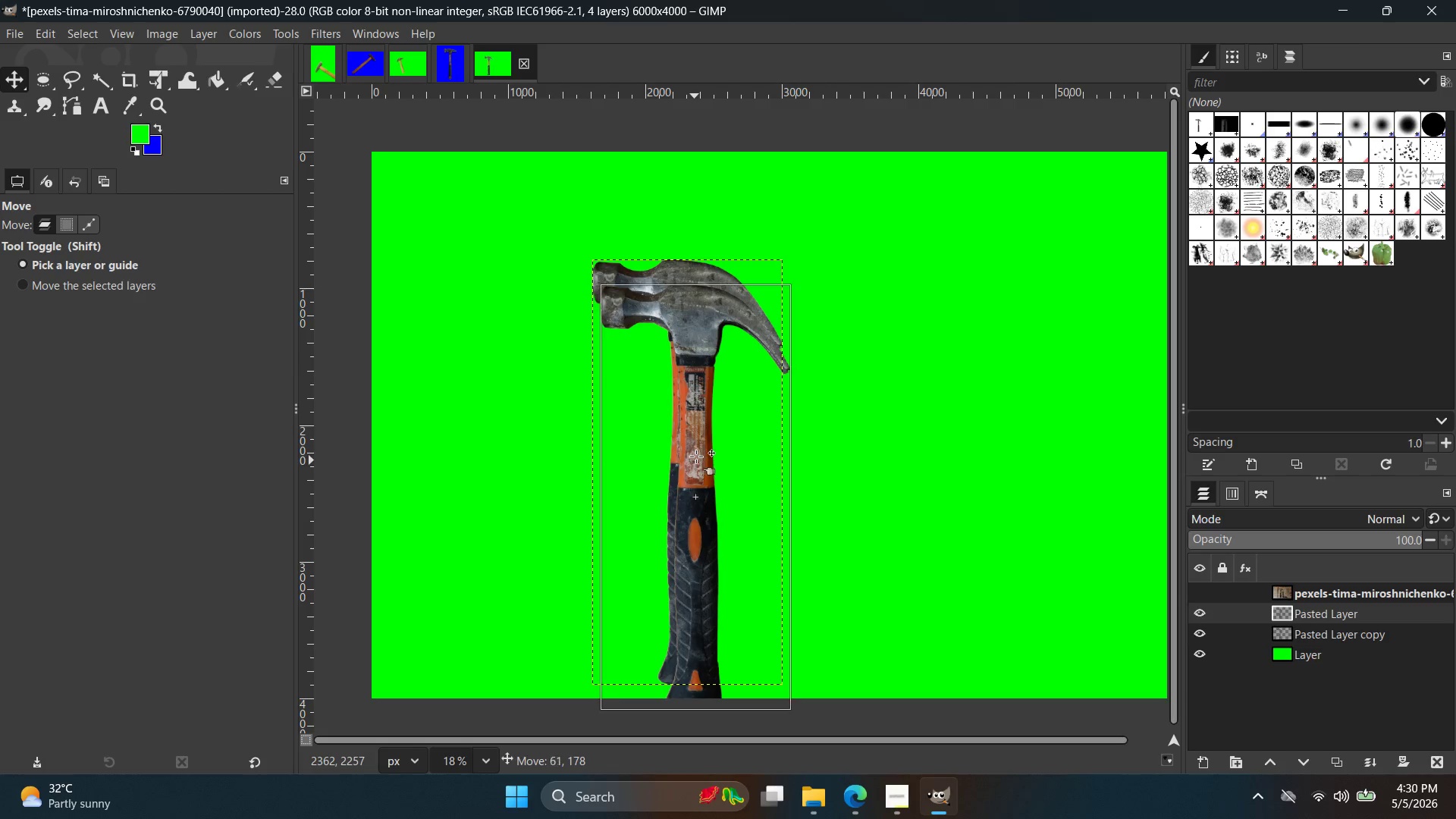 
key(Control+Z)
 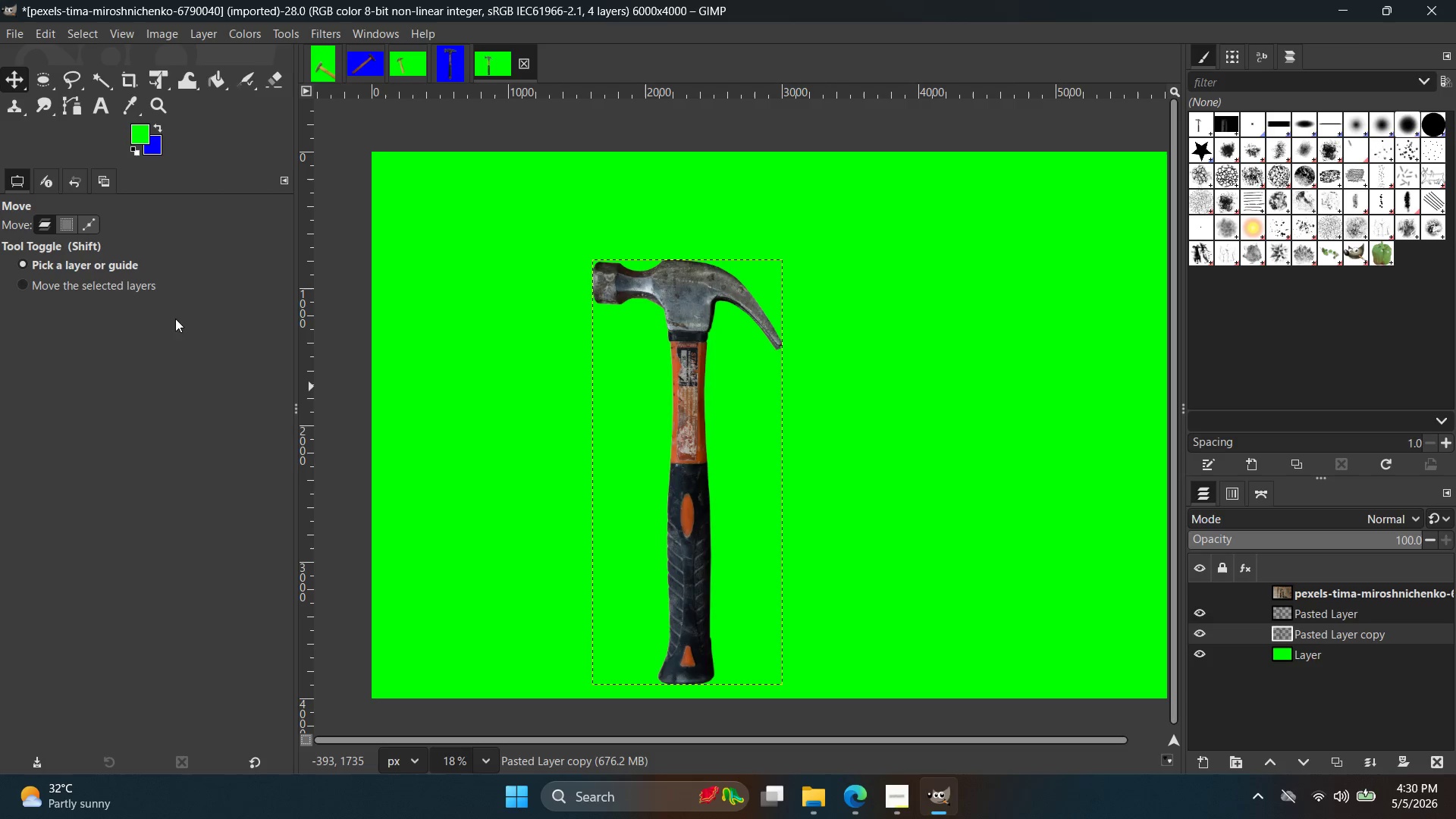 
left_click([158, 289])
 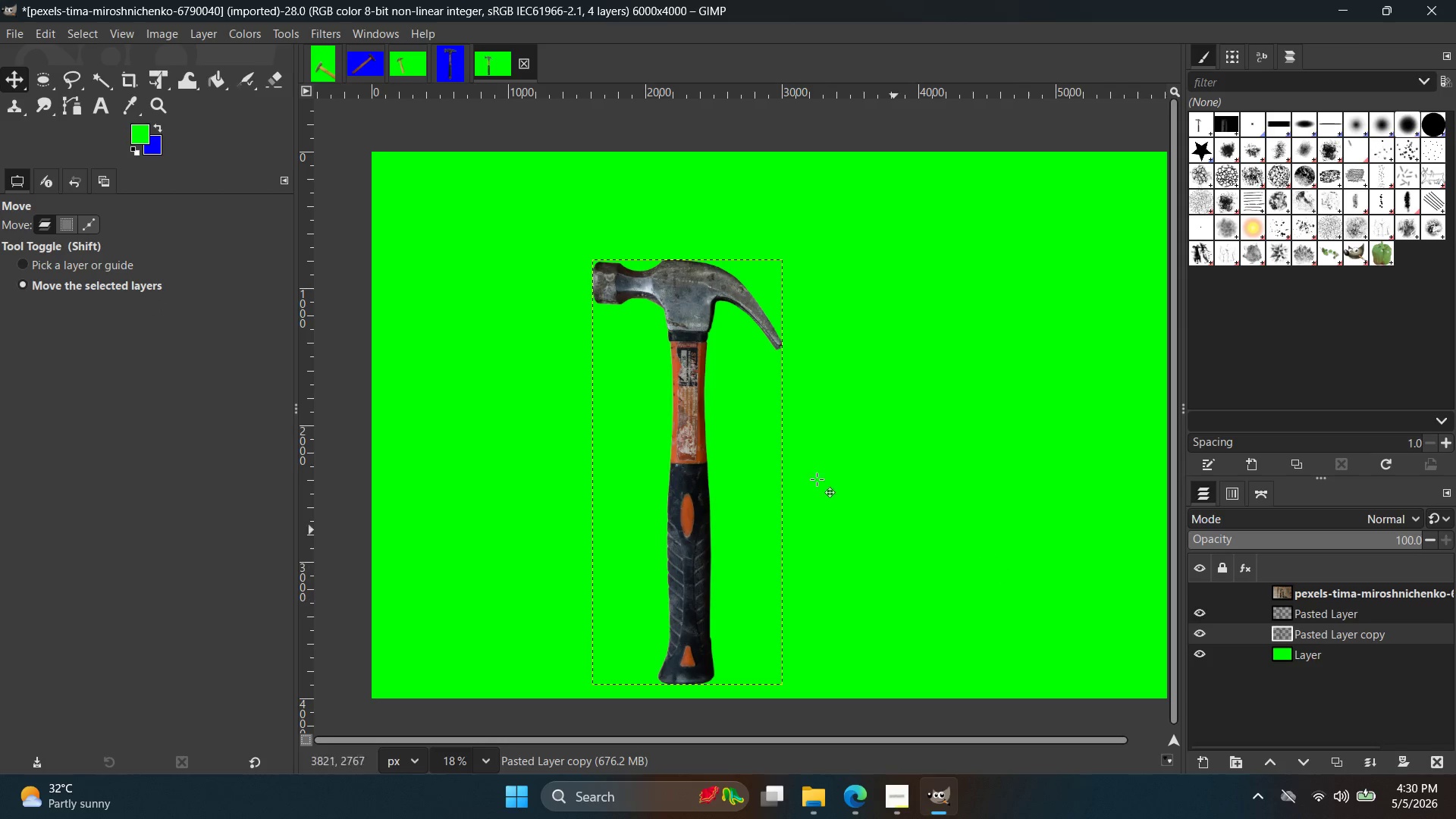 
left_click_drag(start_coordinate=[692, 431], to_coordinate=[689, 445])
 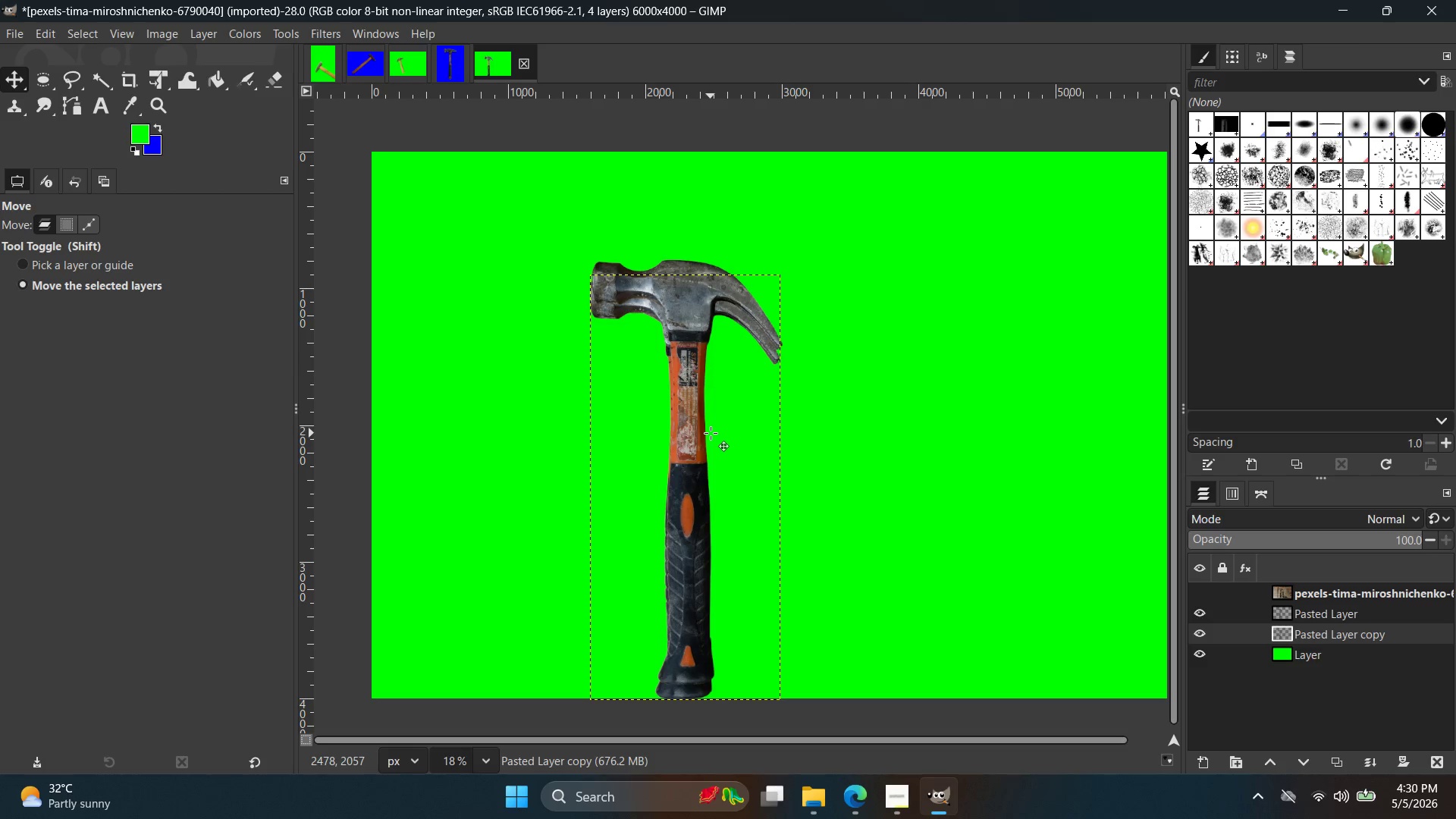 
wait(11.53)
 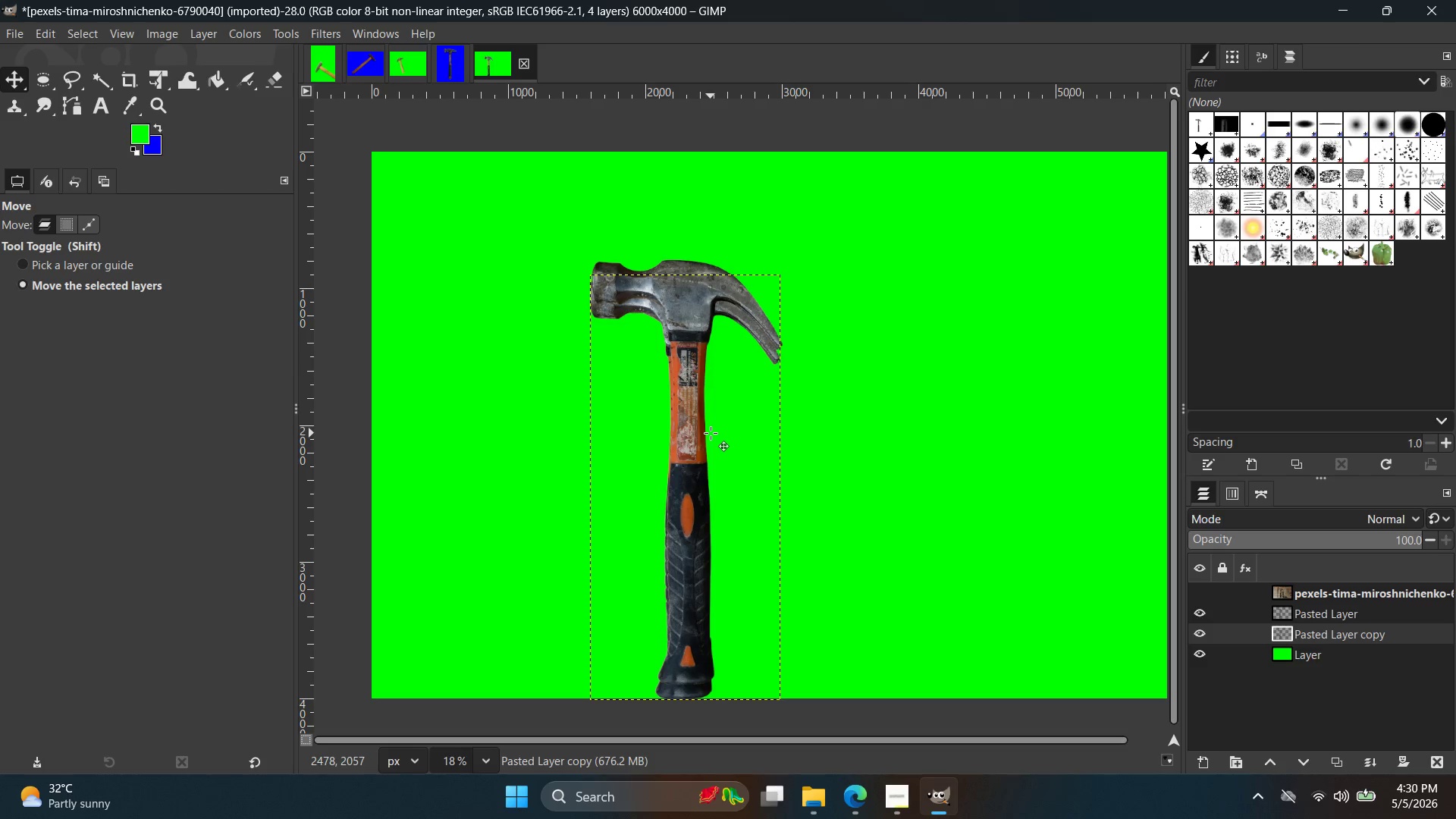 
hold_key(key=ControlLeft, duration=0.56)
 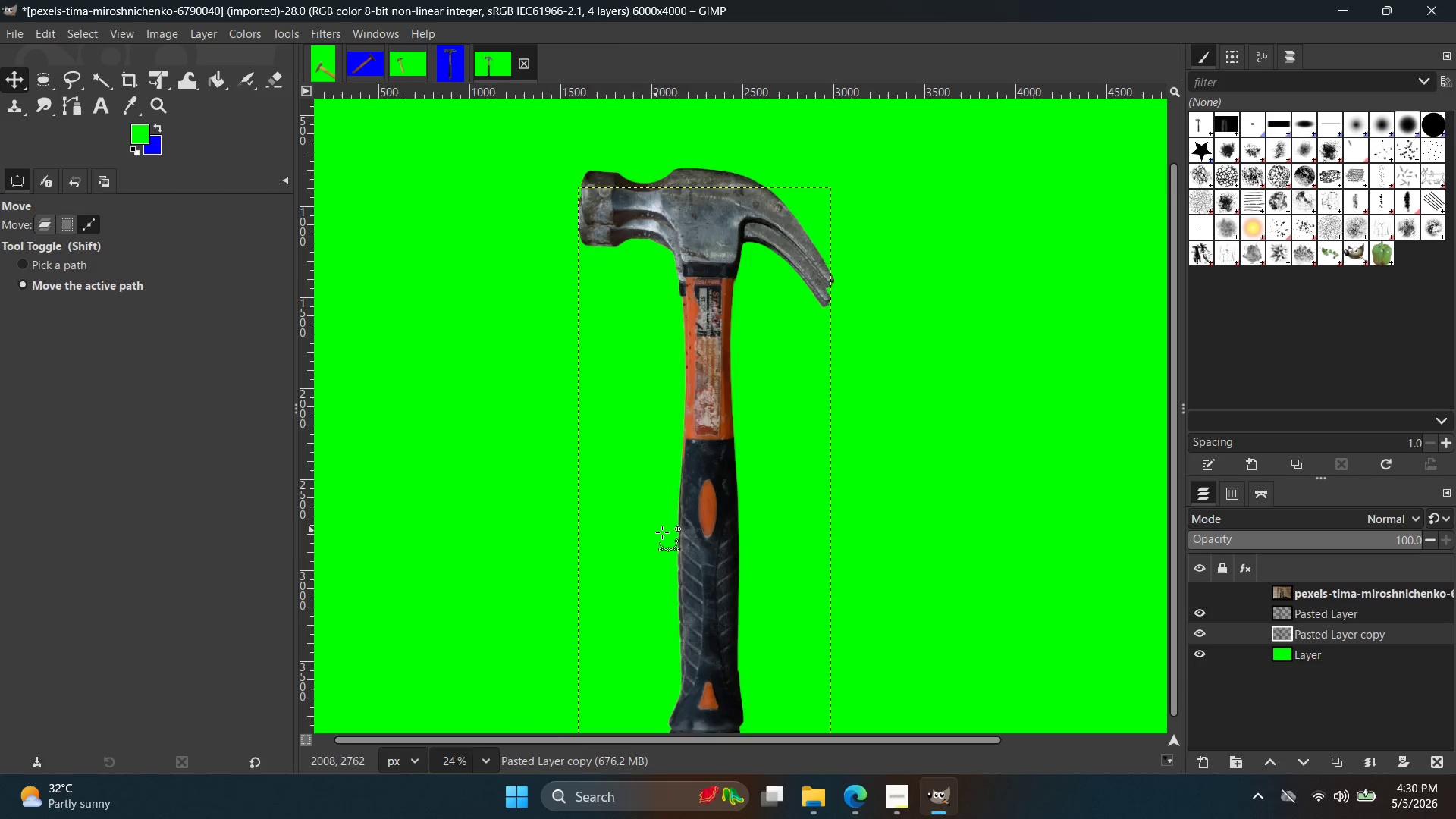 
hold_key(key=ControlLeft, duration=0.58)
 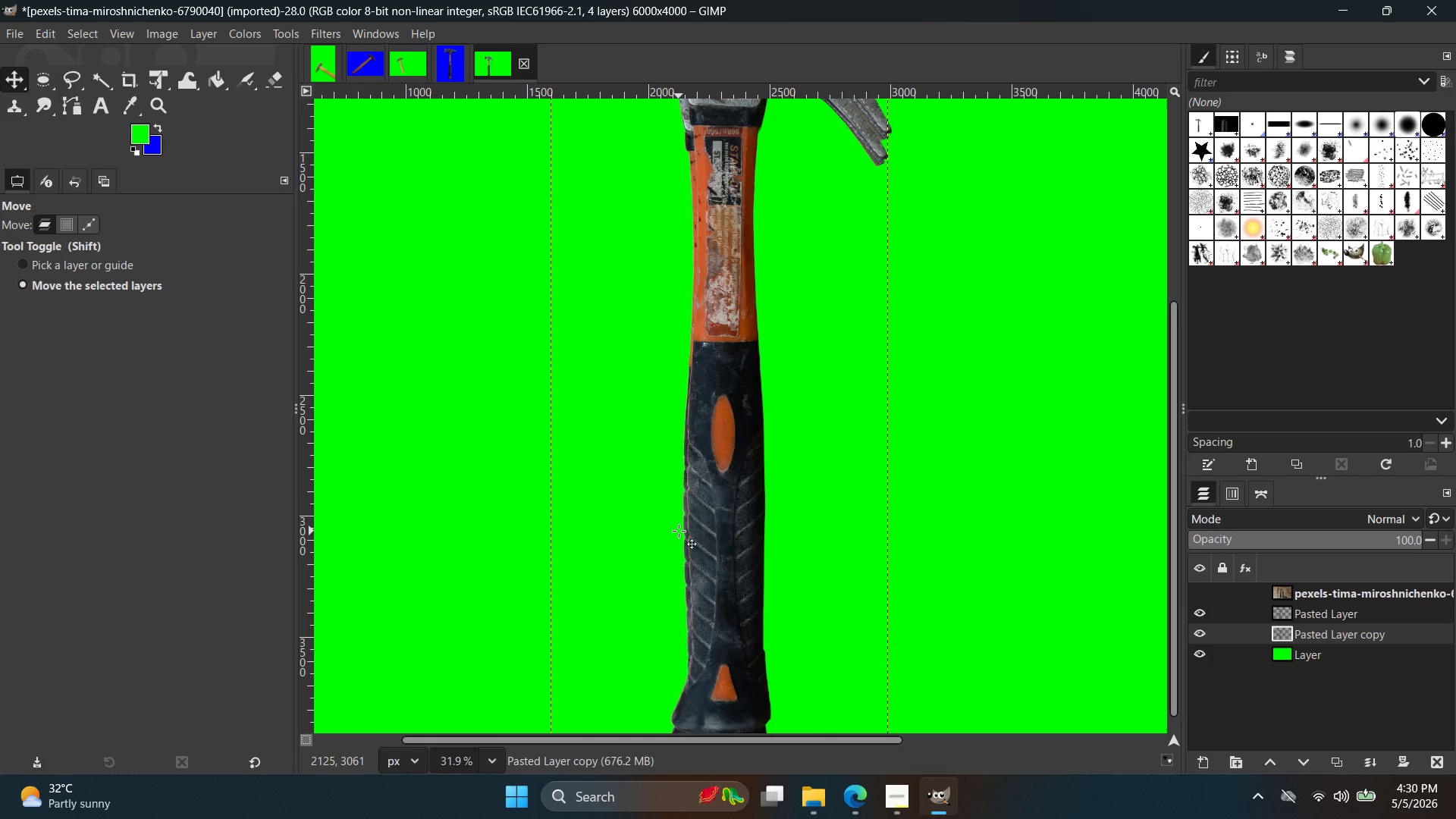 
scroll: coordinate [688, 433], scroll_direction: down, amount: 1.0
 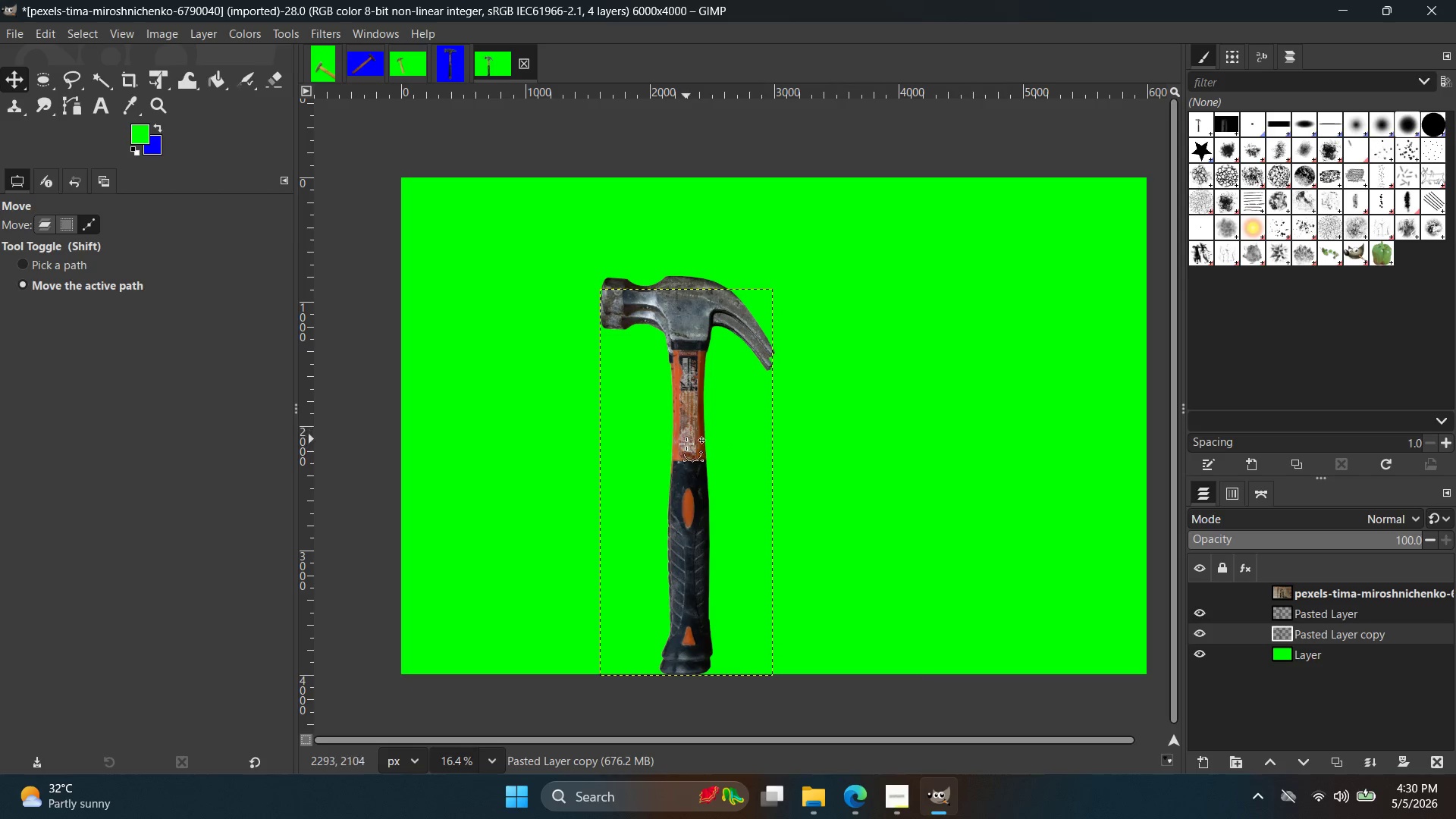 
scroll: coordinate [678, 532], scroll_direction: up, amount: 6.0
 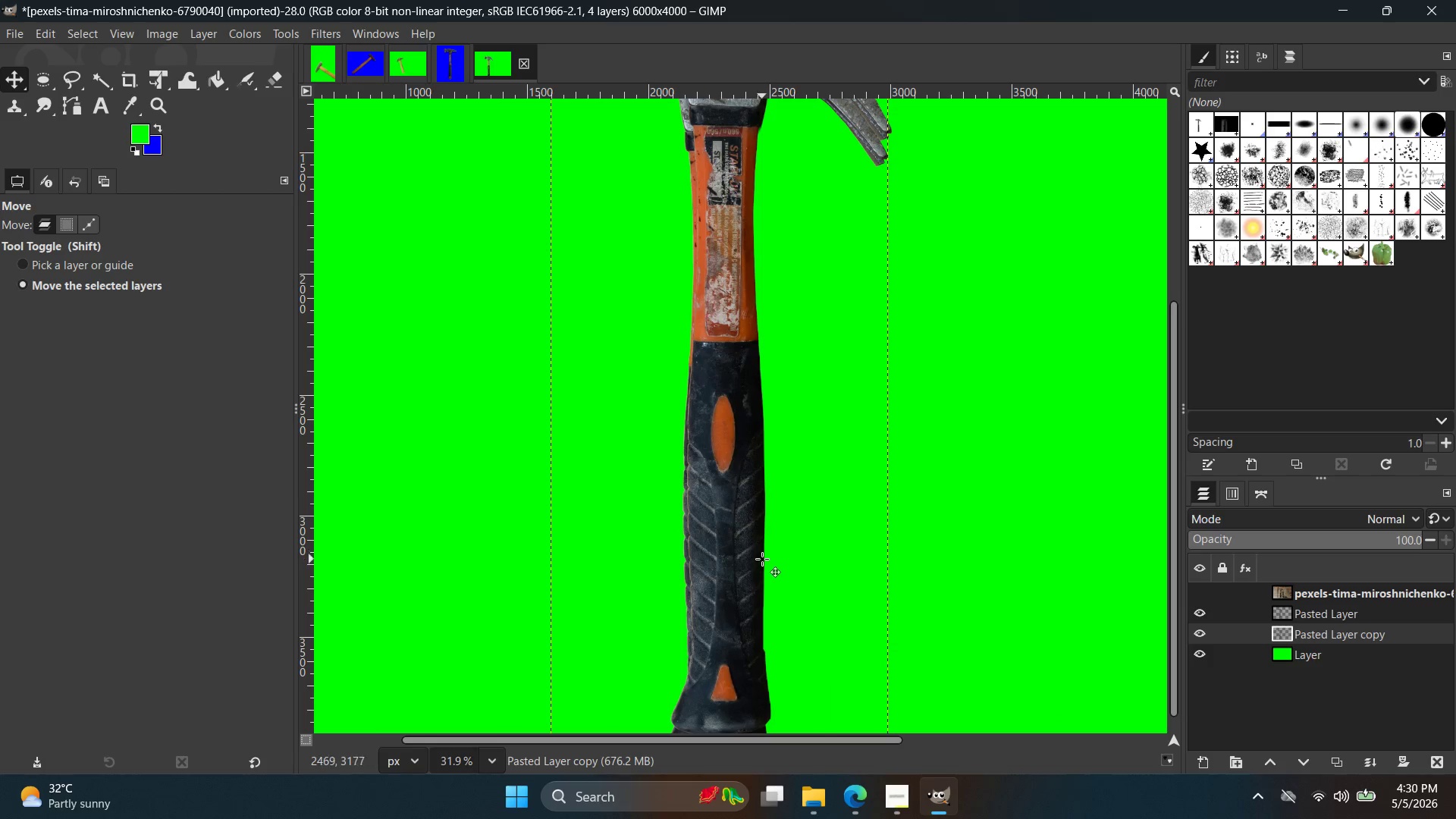 
left_click_drag(start_coordinate=[758, 565], to_coordinate=[752, 548])
 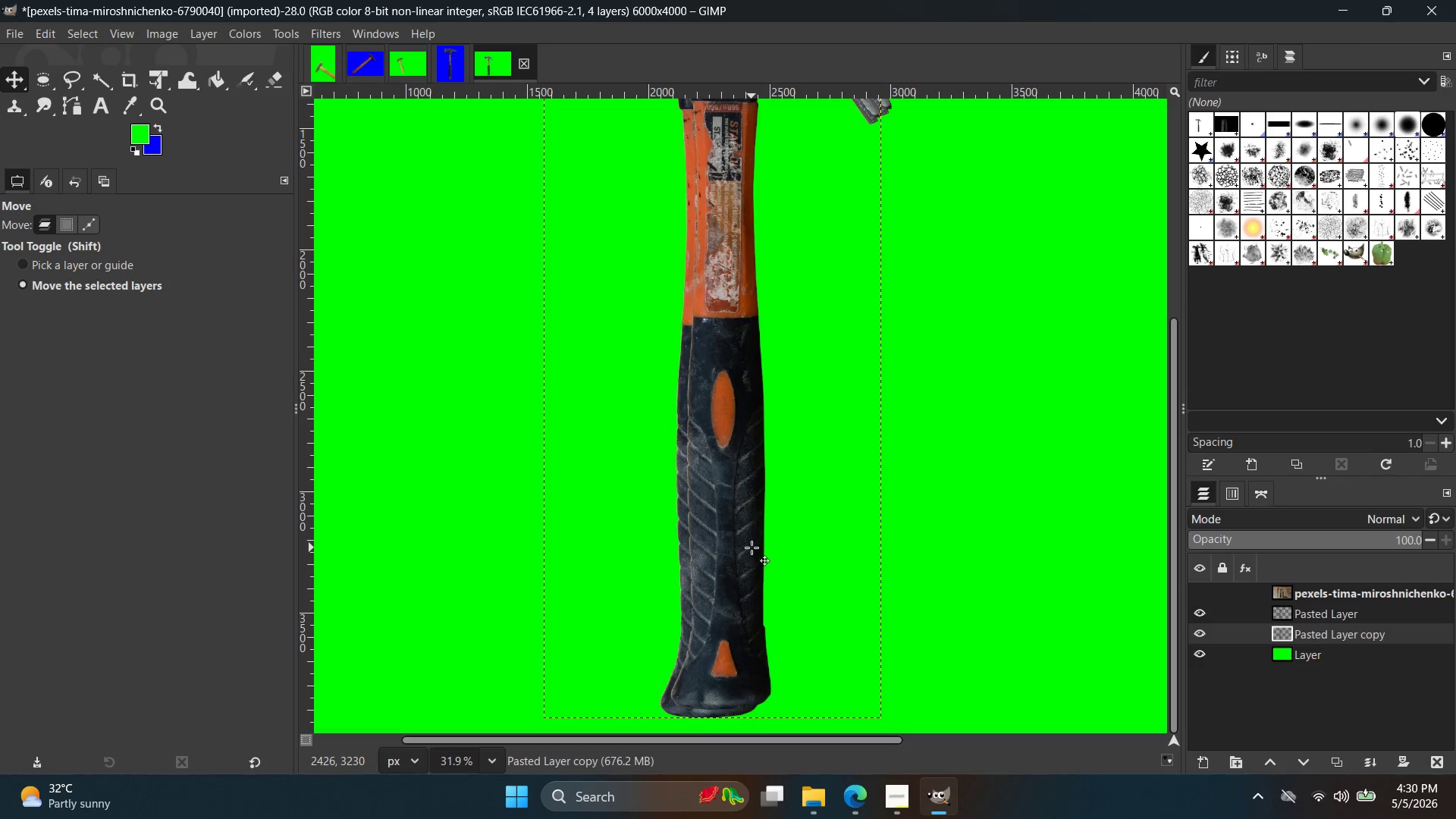 
scroll: coordinate [759, 554], scroll_direction: down, amount: 1.0
 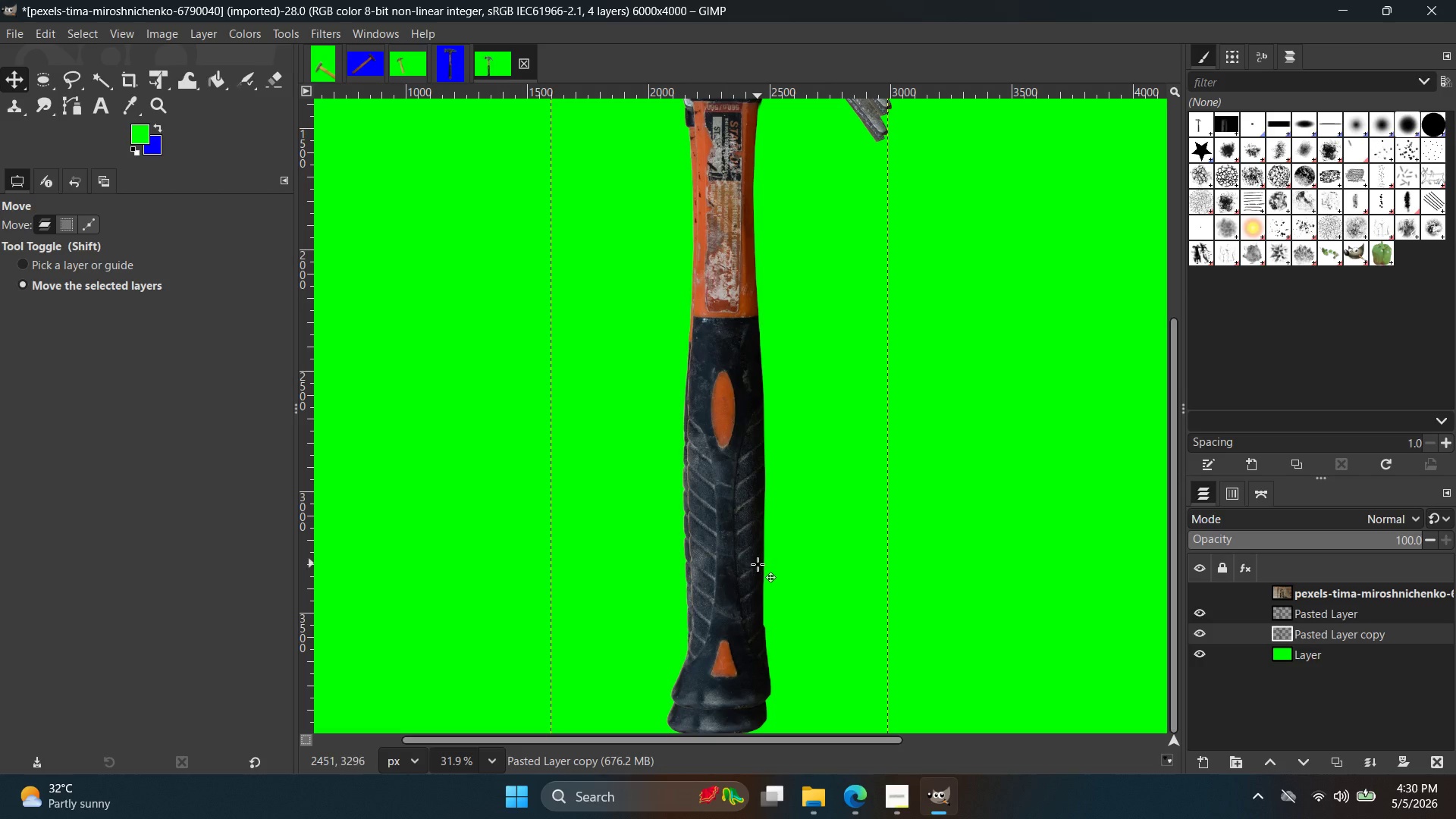 
hold_key(key=ControlLeft, duration=1.97)
scroll: coordinate [752, 534], scroll_direction: down, amount: 4.0
 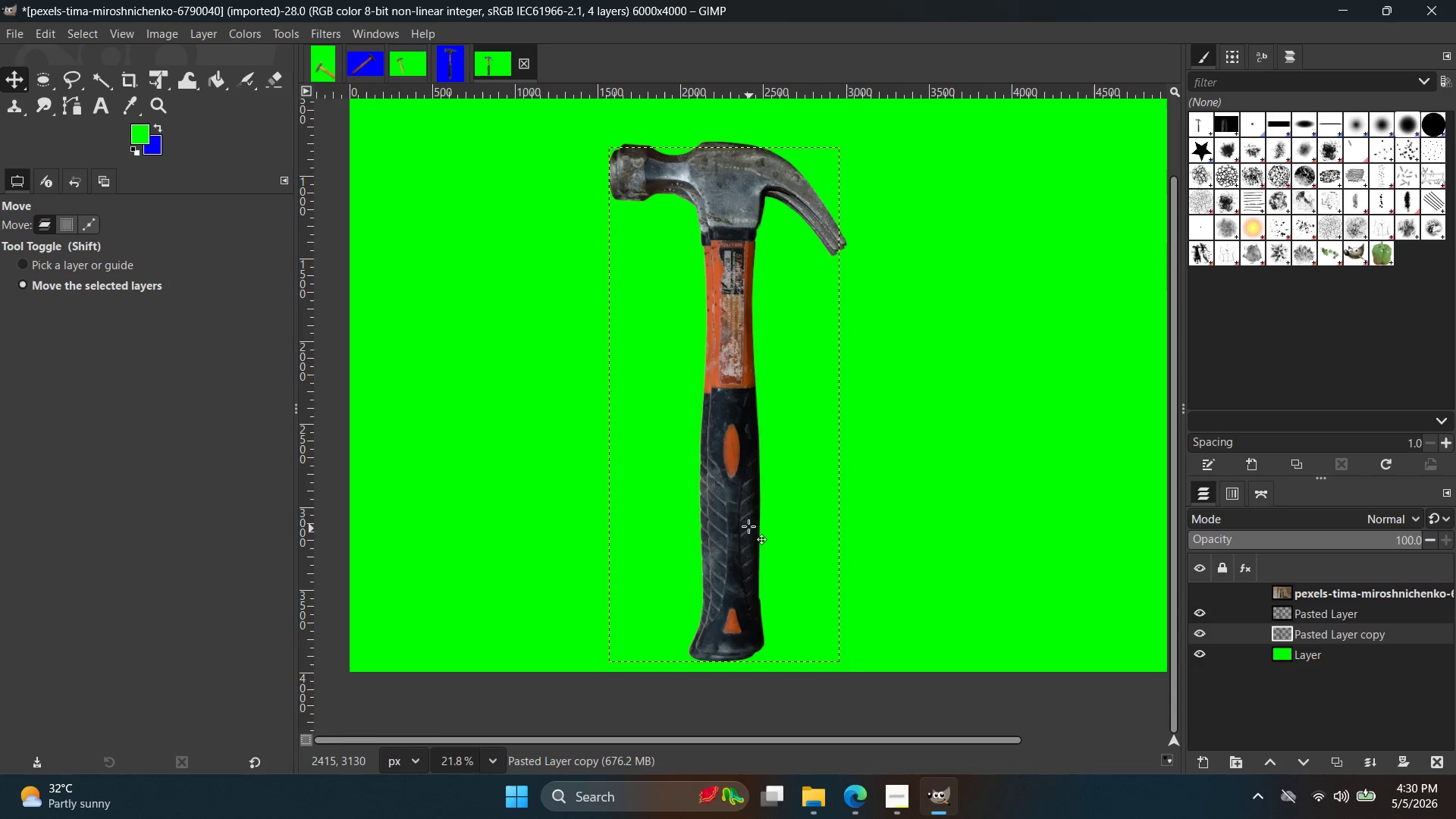 
left_click_drag(start_coordinate=[748, 522], to_coordinate=[760, 529])
 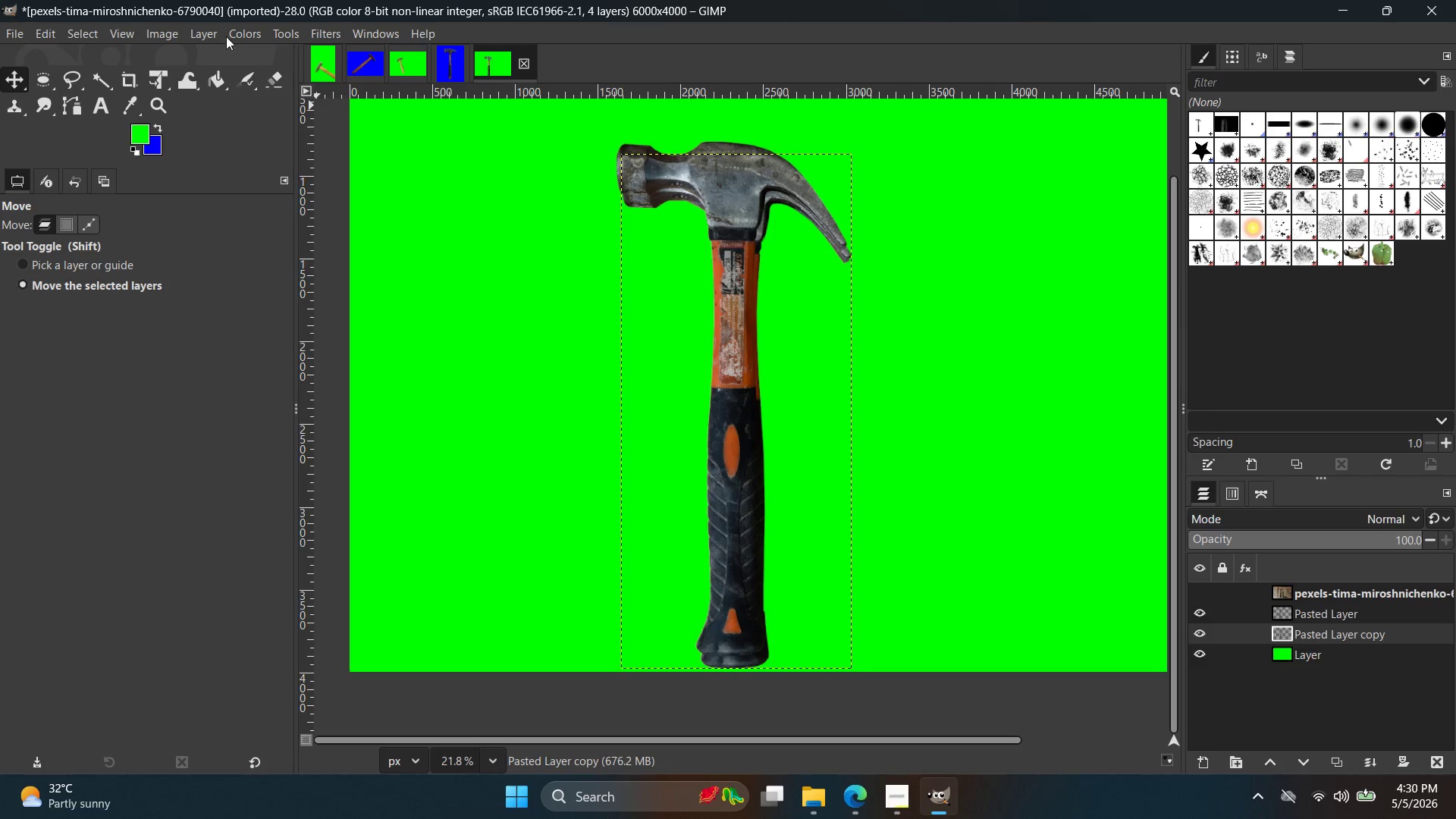 
left_click([245, 39])
 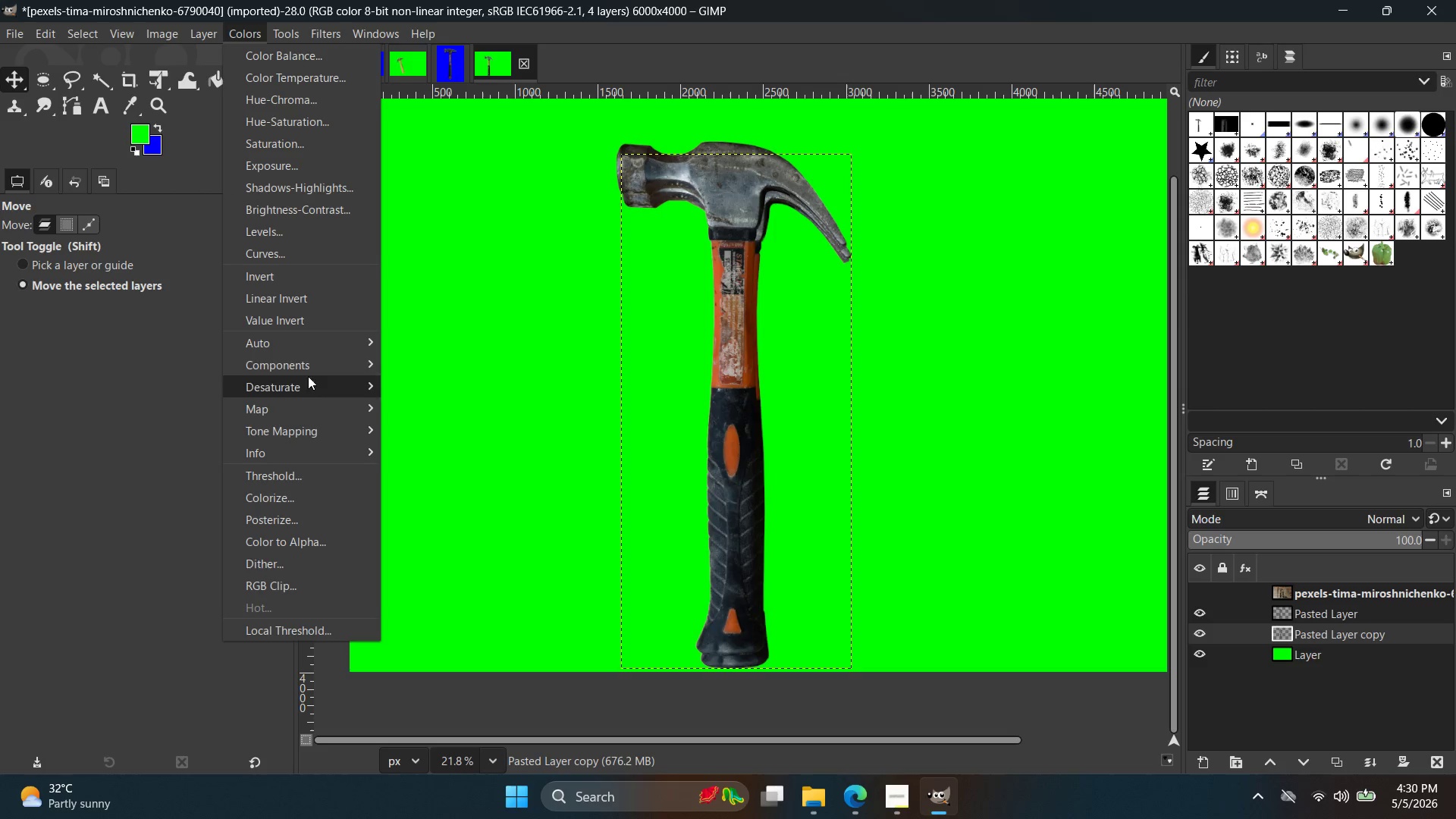 
left_click([300, 503])
 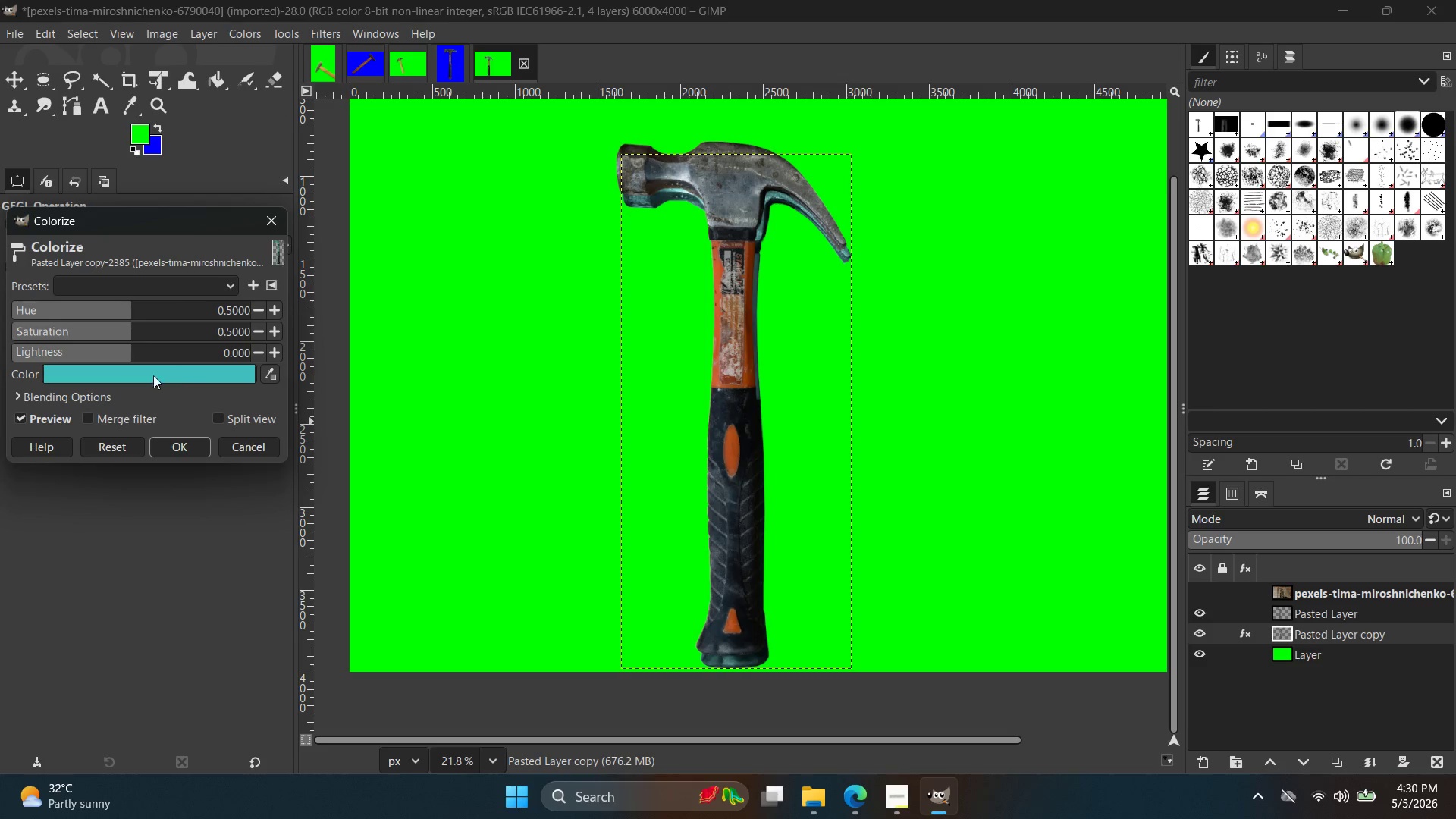 
left_click([163, 371])
 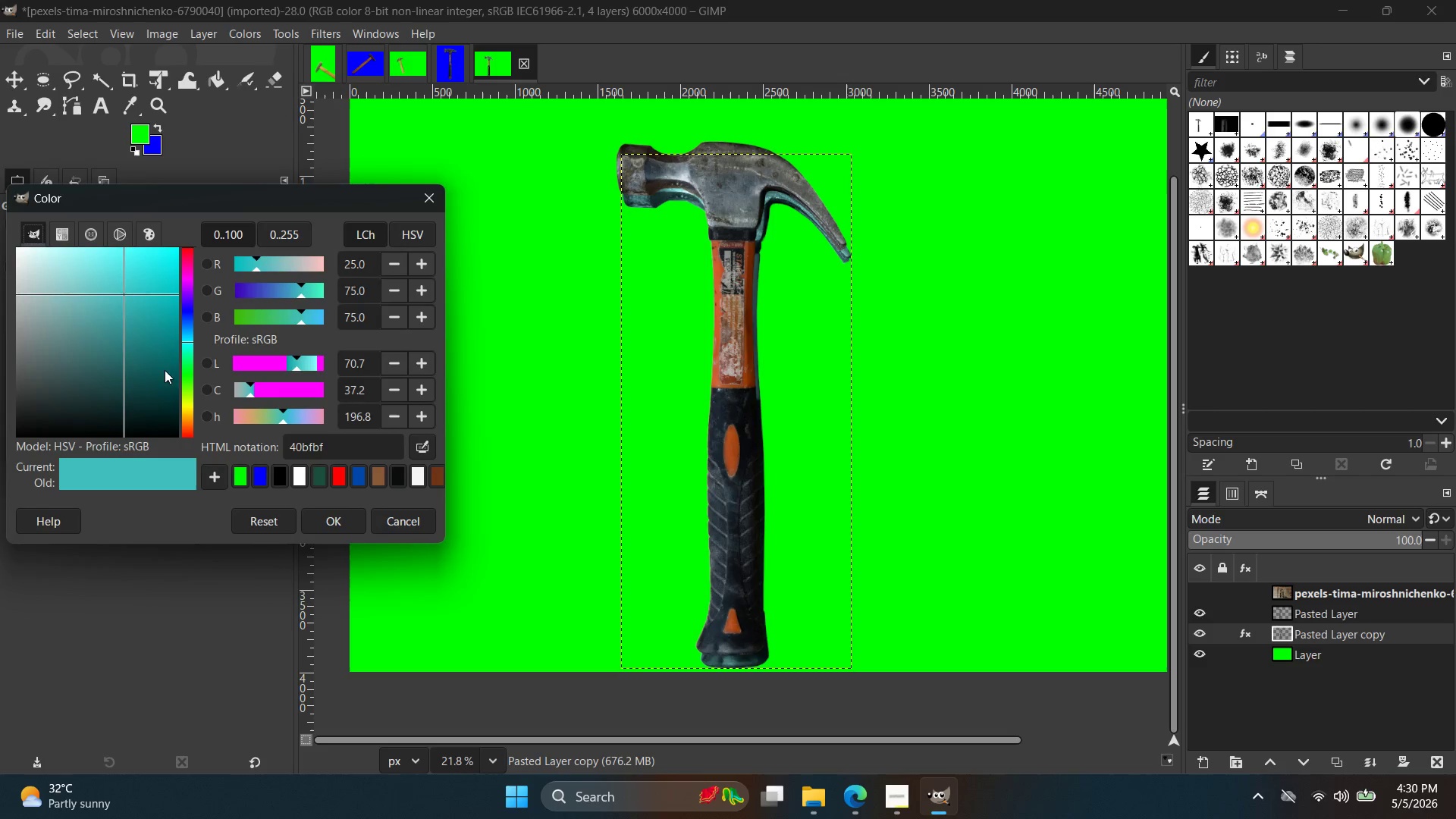 
left_click_drag(start_coordinate=[146, 394], to_coordinate=[0, 474])
 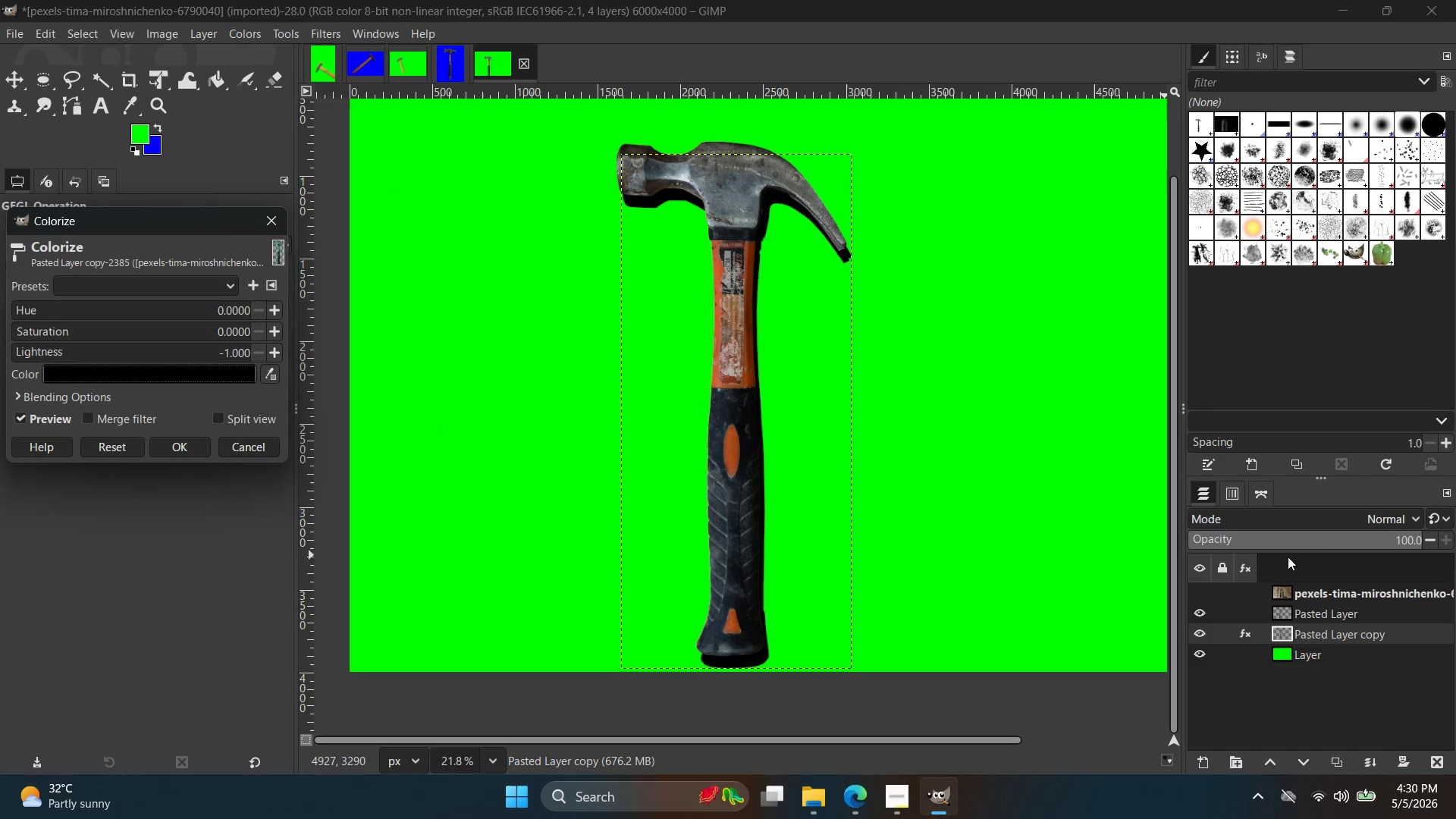 
left_click_drag(start_coordinate=[1340, 541], to_coordinate=[1298, 539])
 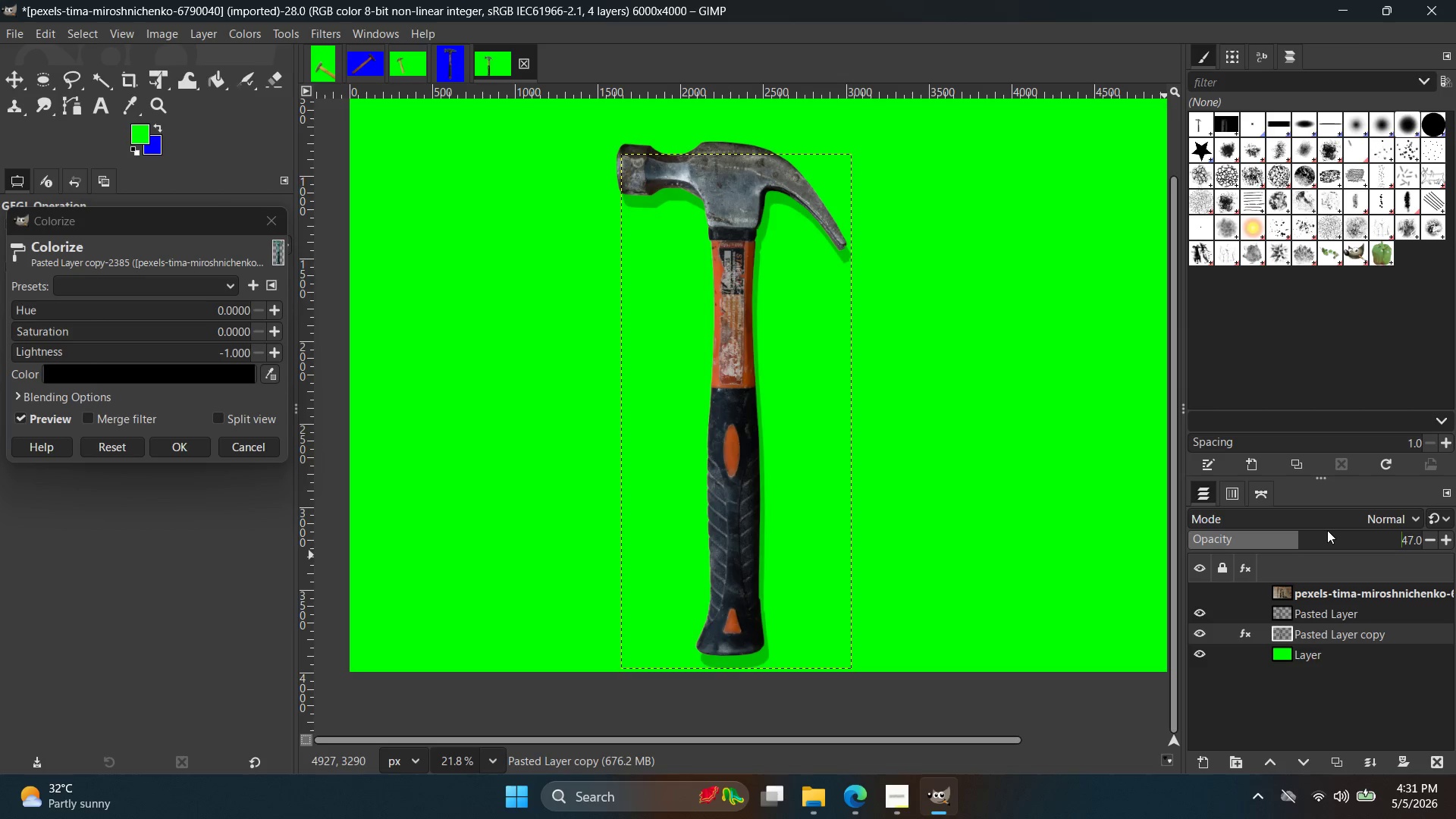 
wait(33.7)
 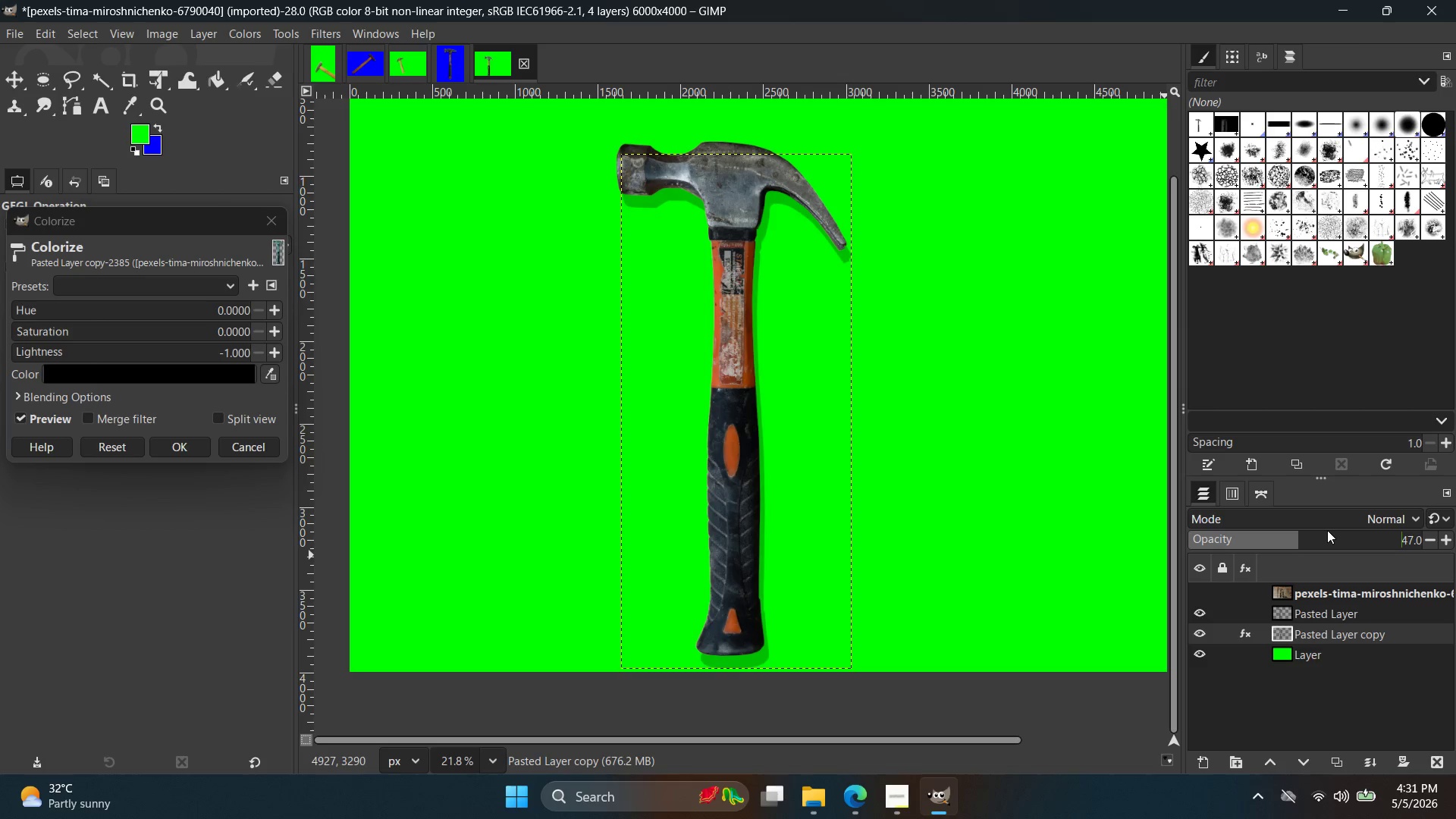 
hold_key(key=ControlLeft, duration=4.34)
scroll: coordinate [692, 627], scroll_direction: up, amount: 13.0
 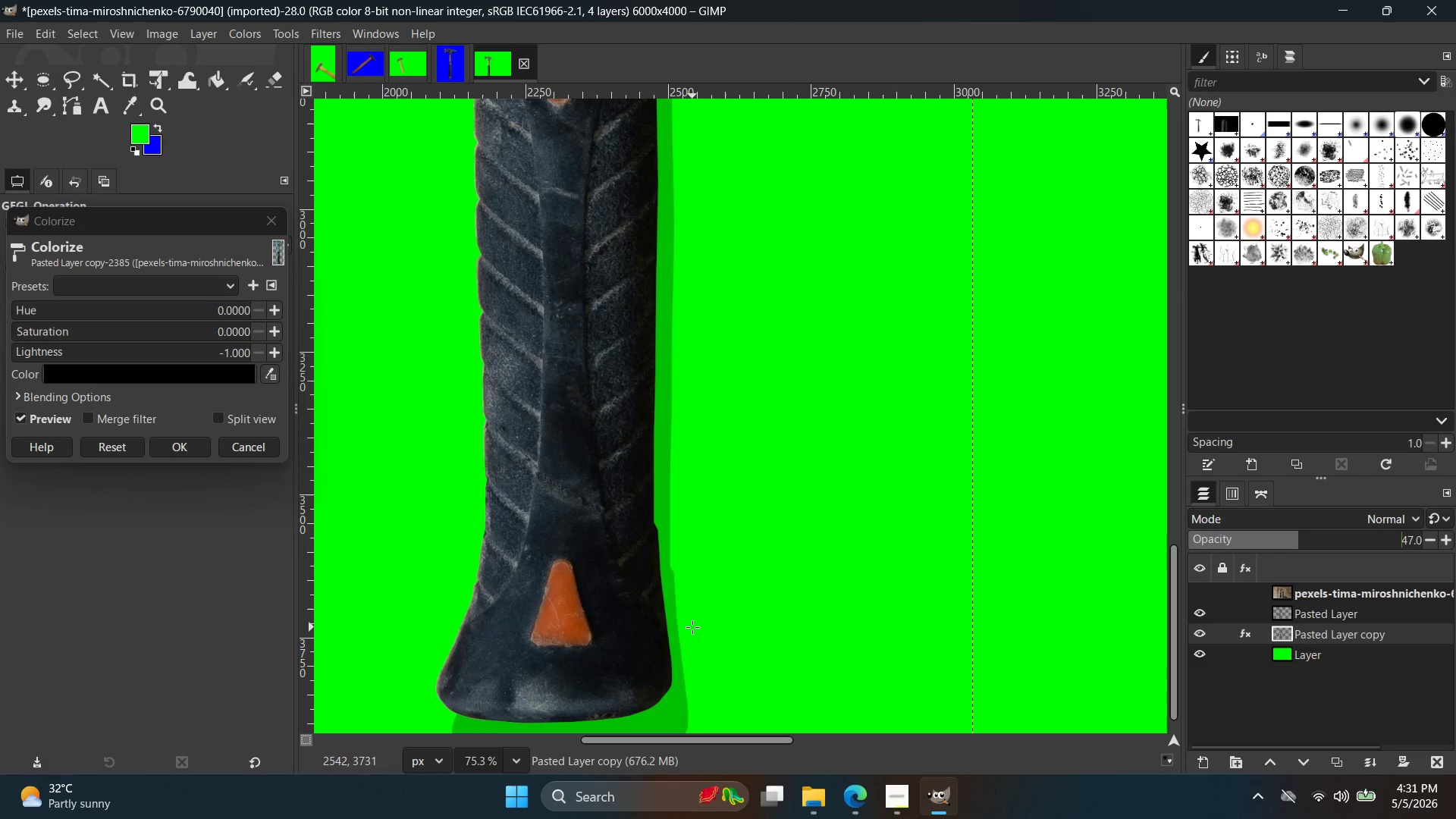 
scroll: coordinate [692, 627], scroll_direction: down, amount: 13.0
 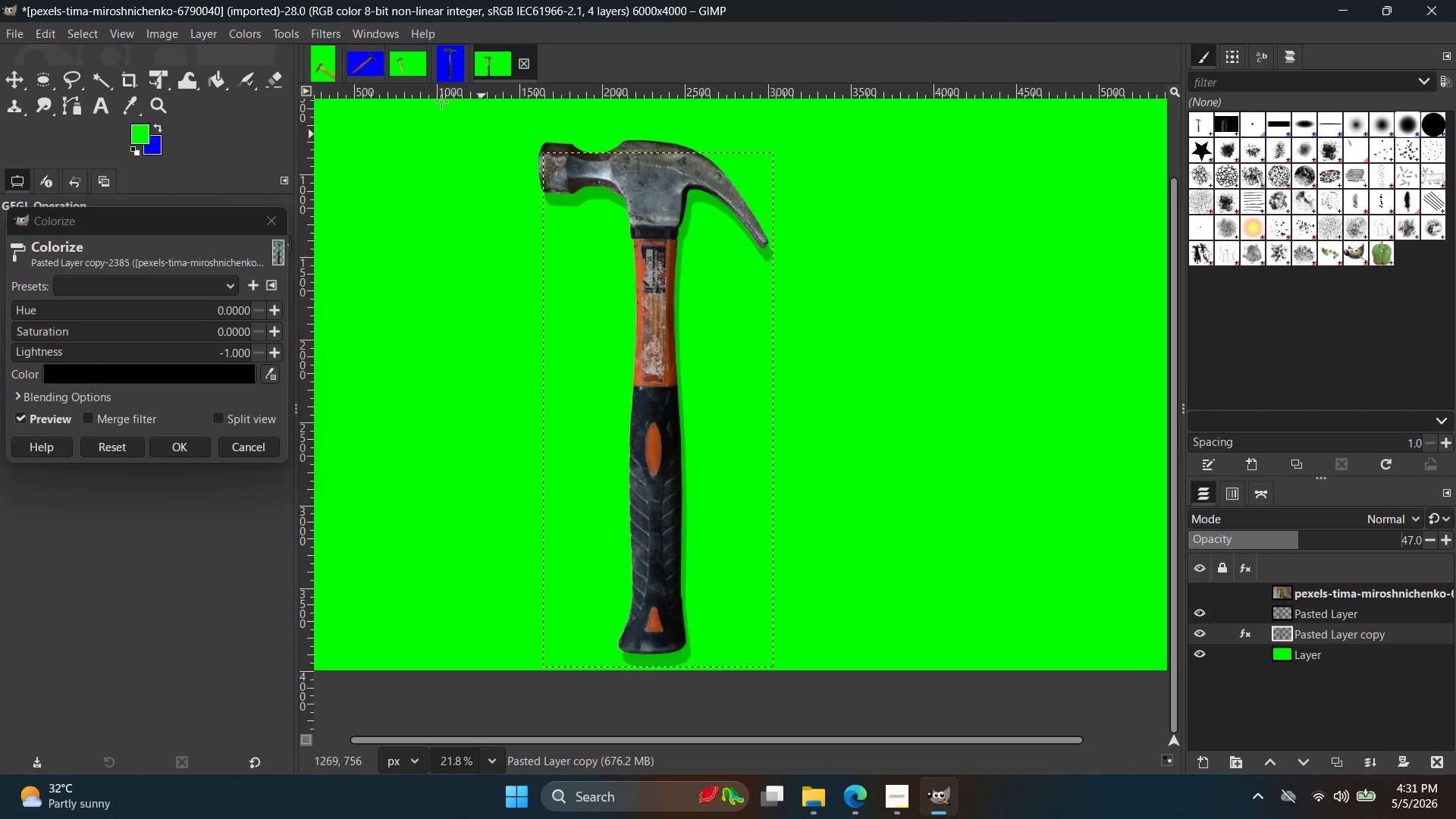 
left_click([319, 28])
 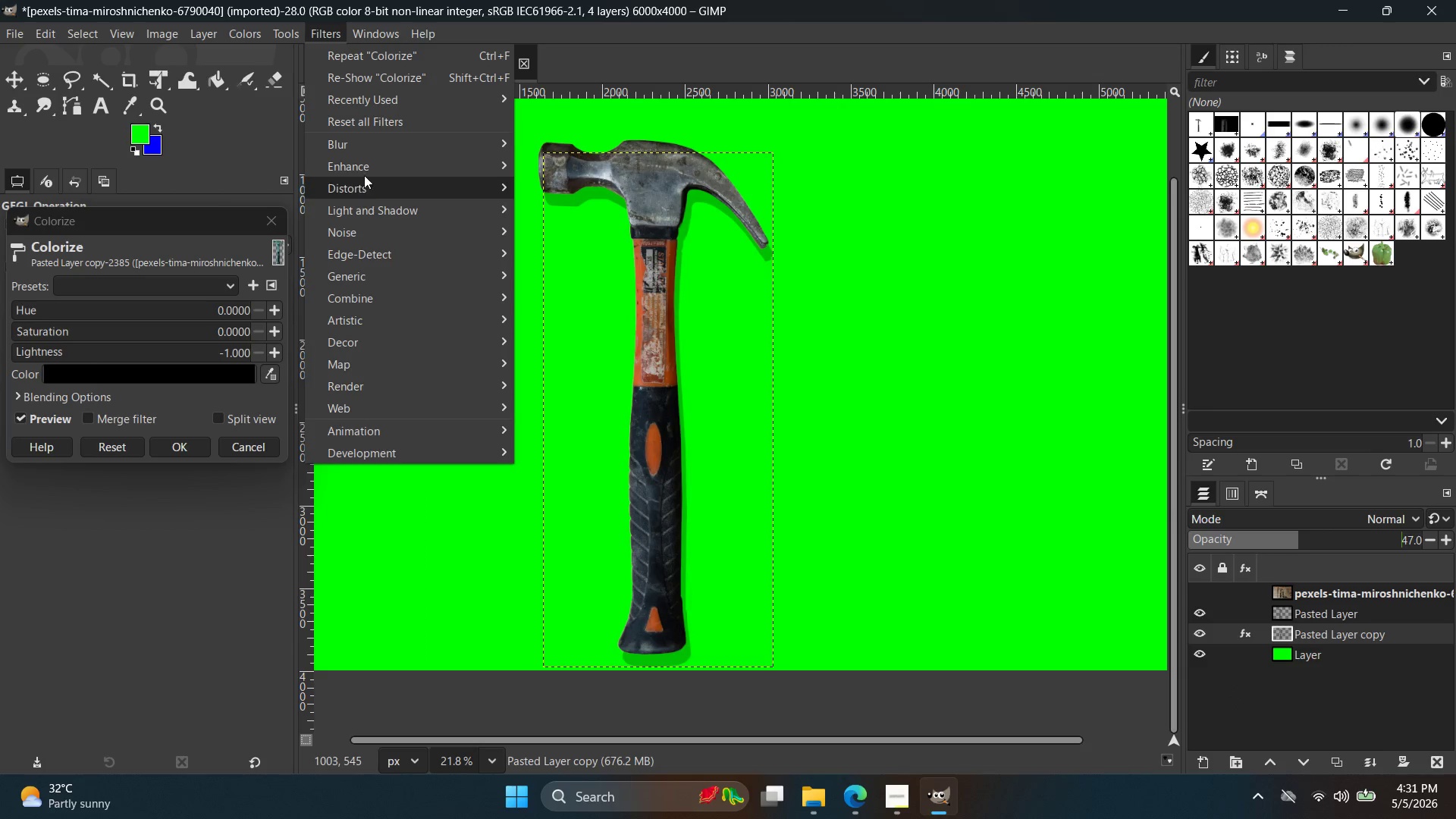 
left_click([364, 151])
 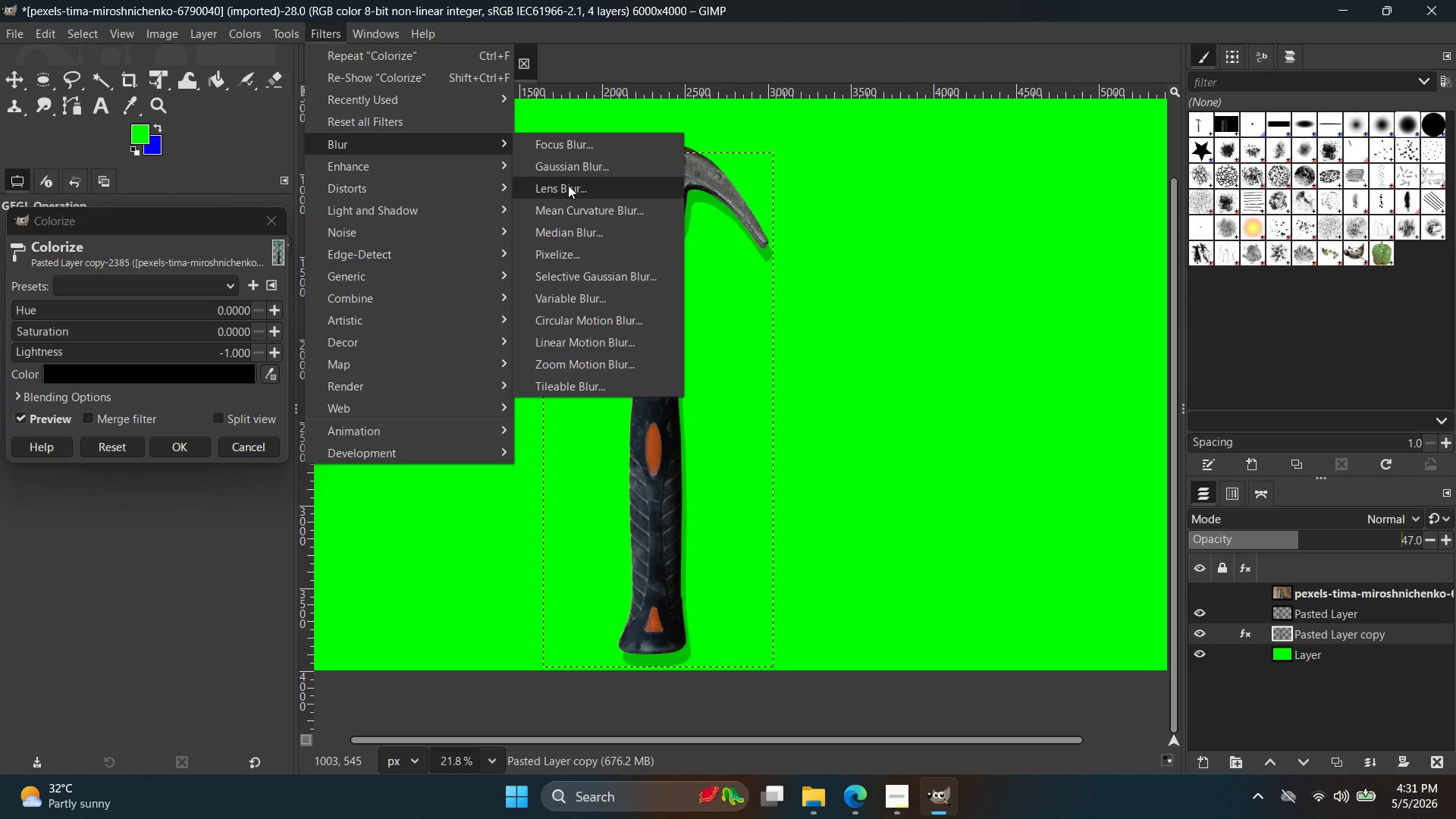 
left_click([575, 172])
 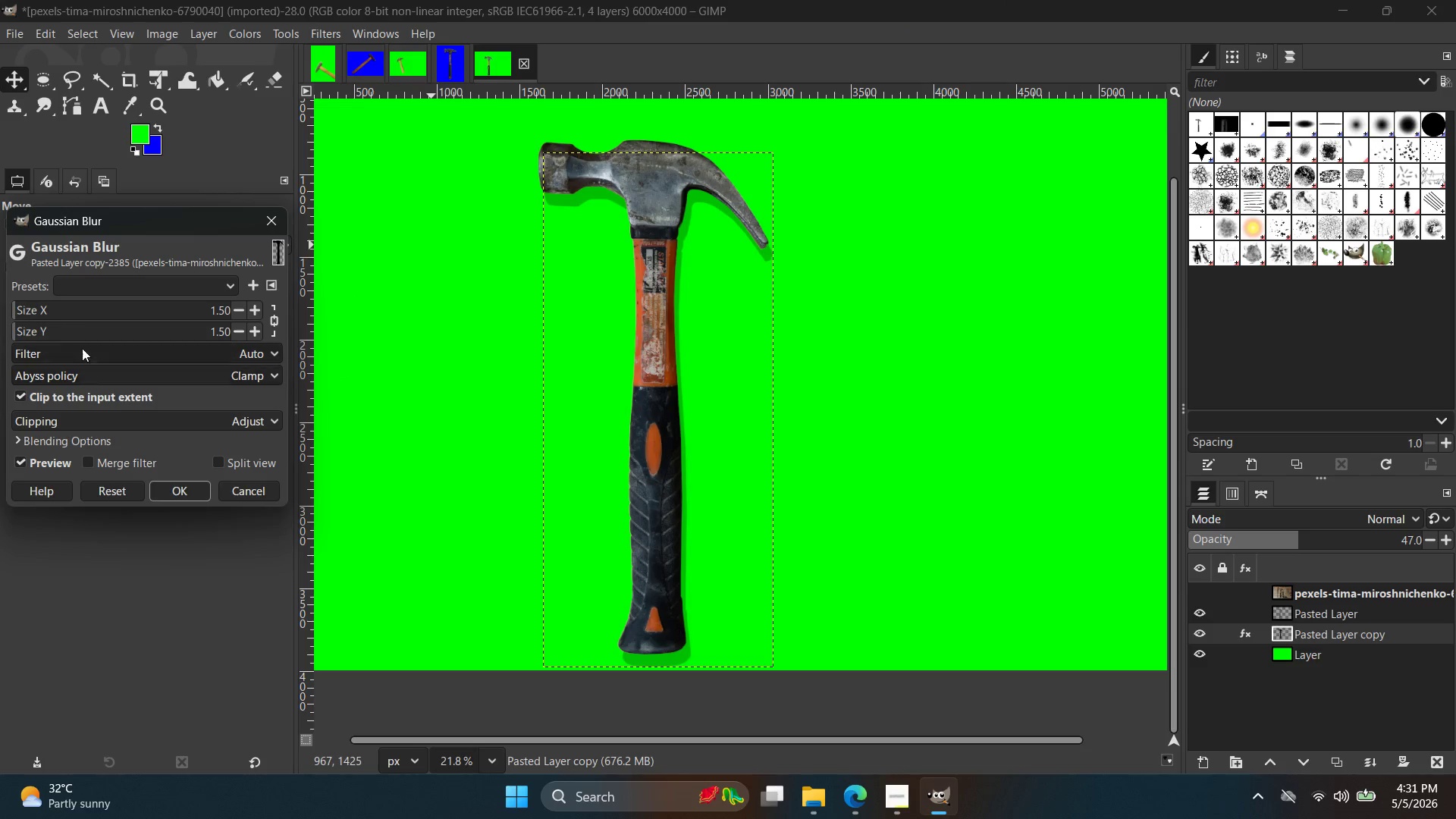 
left_click_drag(start_coordinate=[67, 313], to_coordinate=[72, 312])
 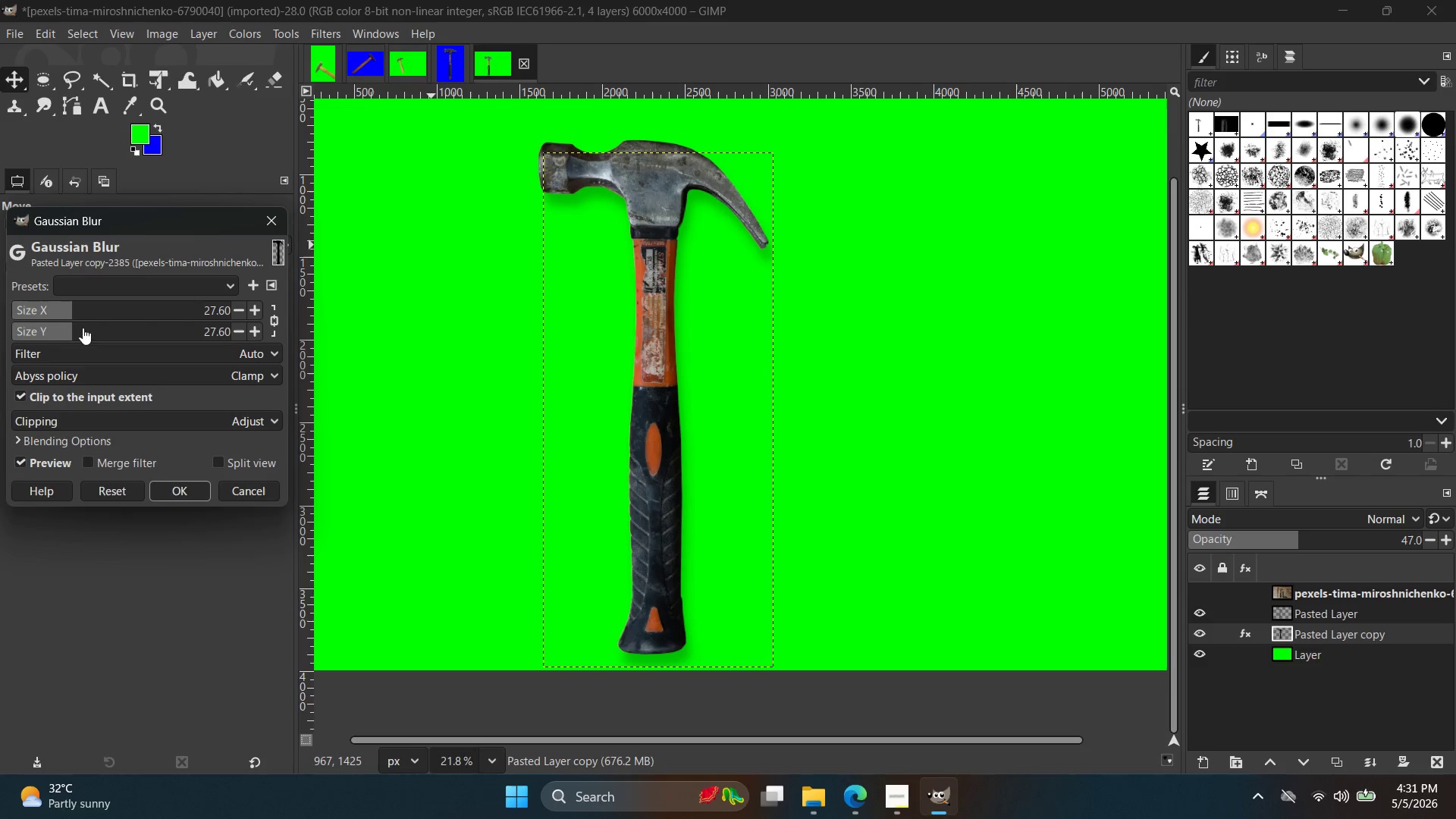 
left_click([188, 496])
 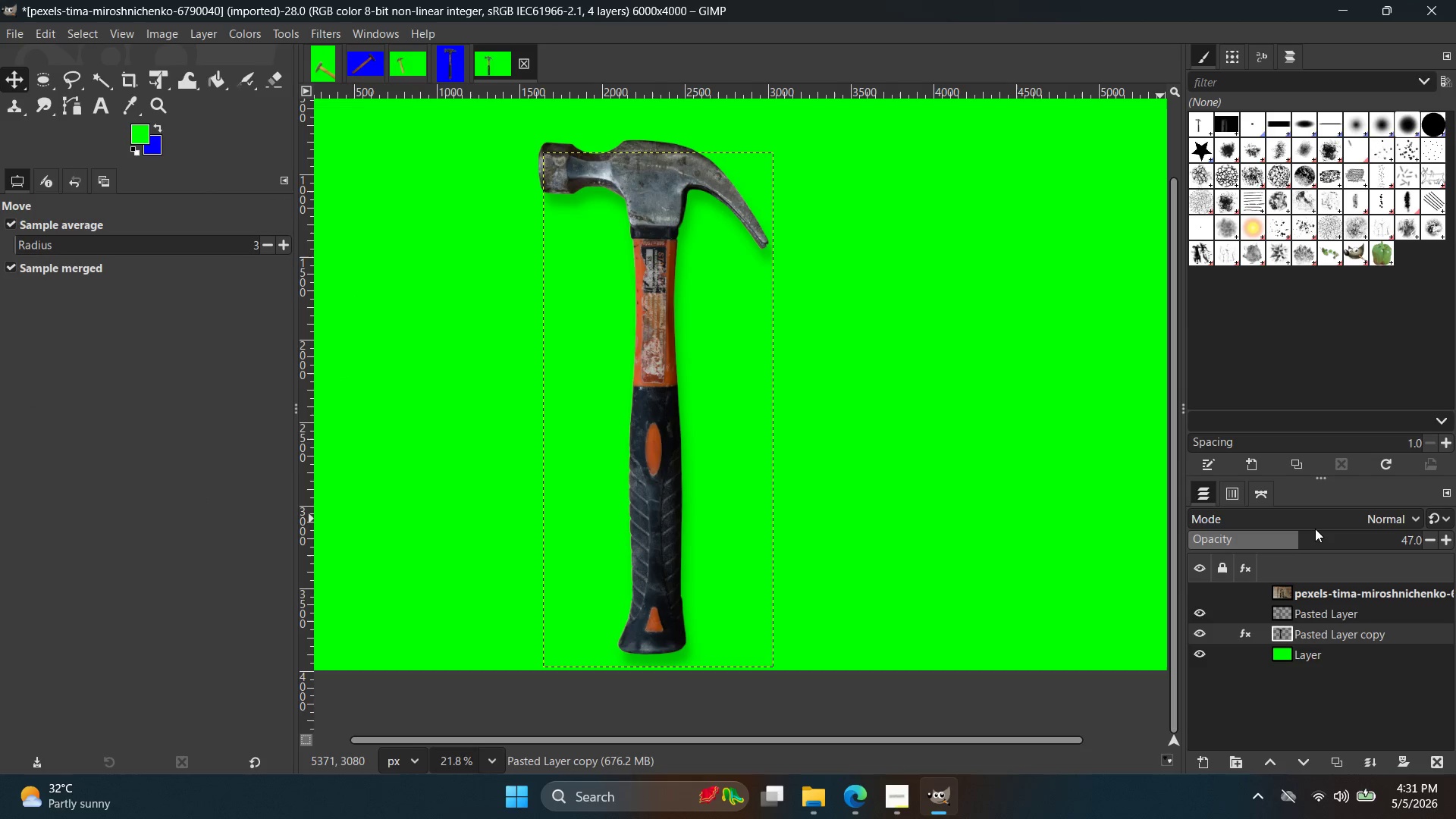 
left_click_drag(start_coordinate=[1312, 535], to_coordinate=[1402, 551])
 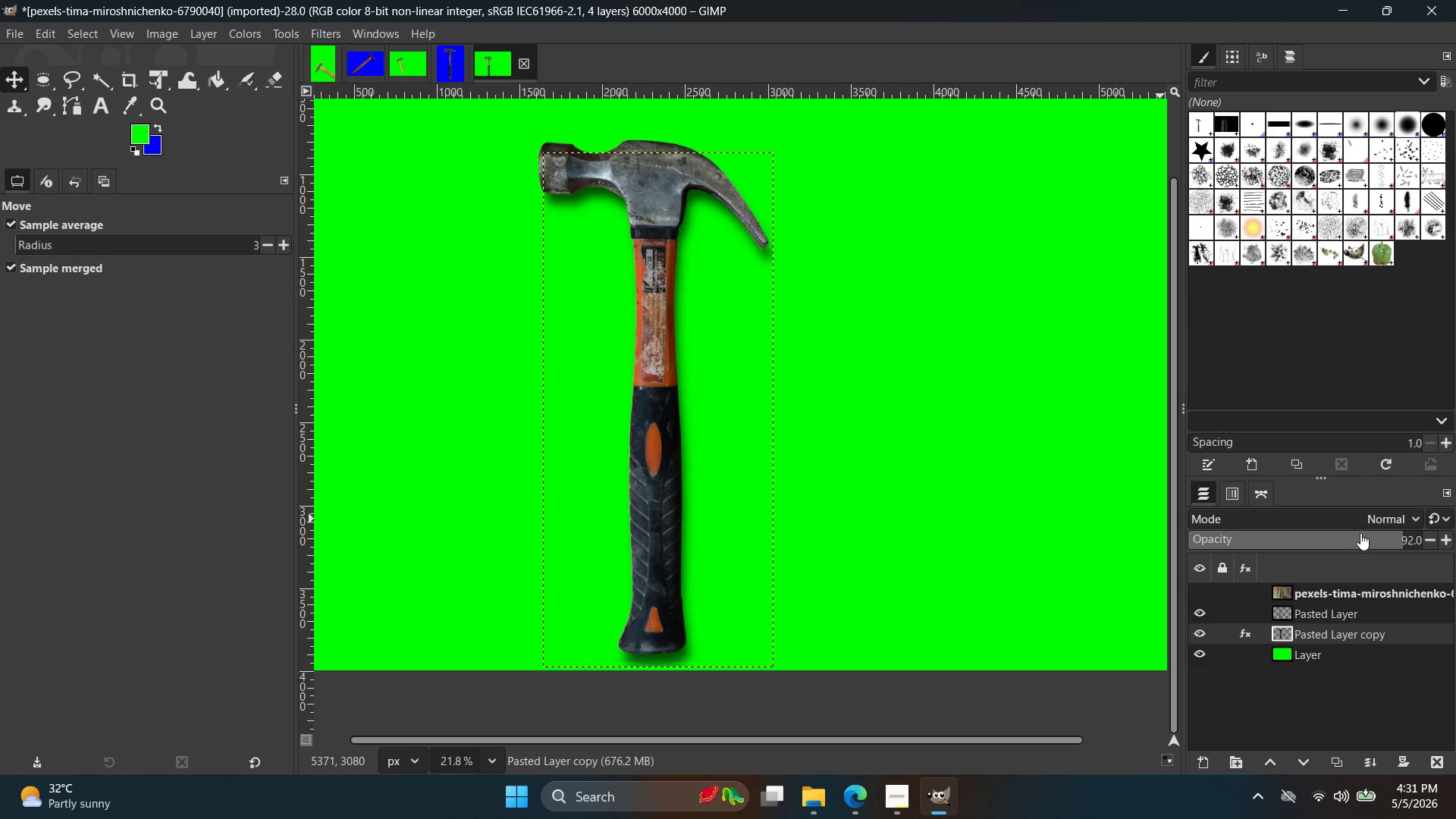 
left_click_drag(start_coordinate=[1356, 531], to_coordinate=[1367, 525])
 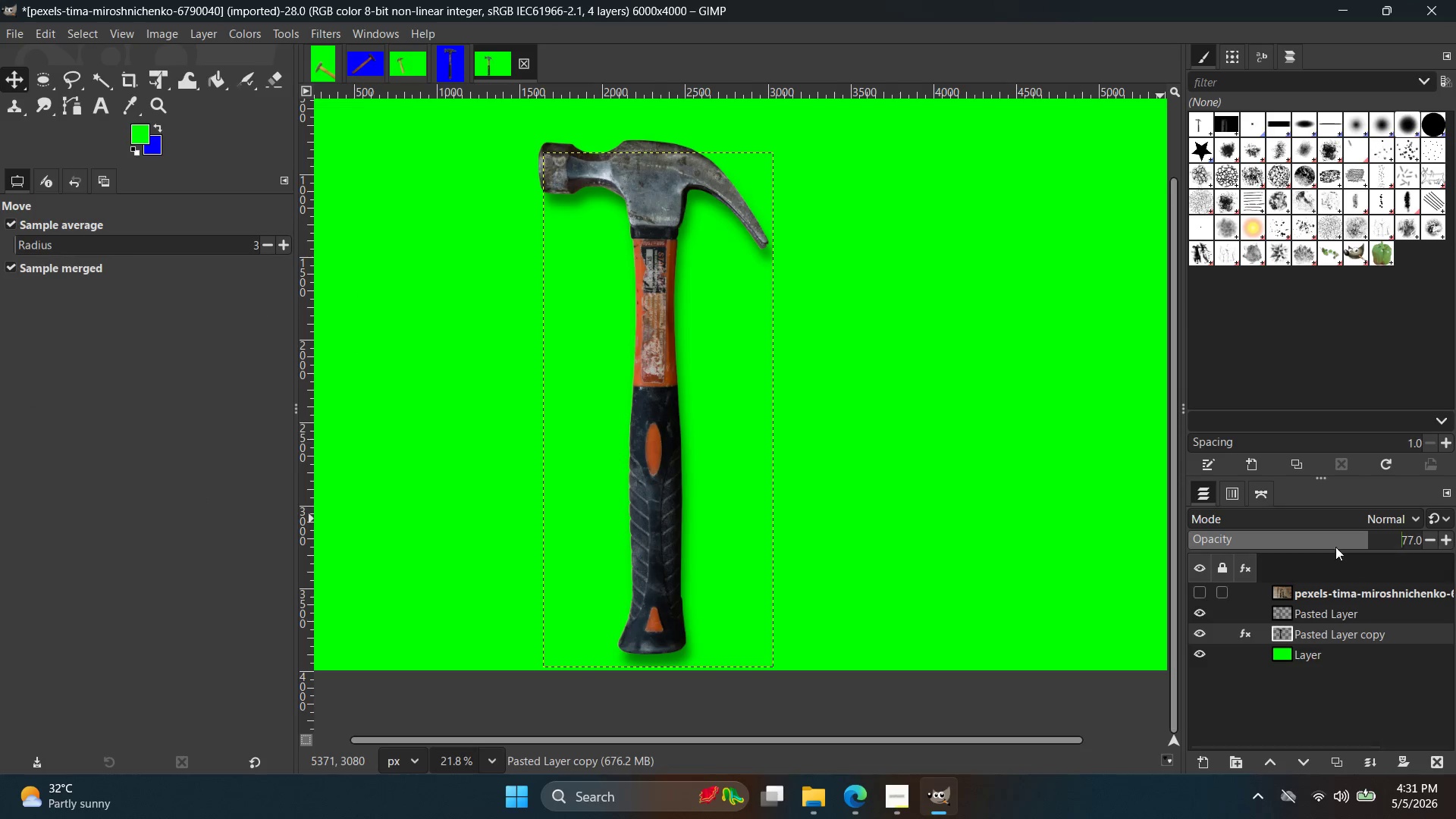 
left_click_drag(start_coordinate=[1364, 541], to_coordinate=[1414, 547])
 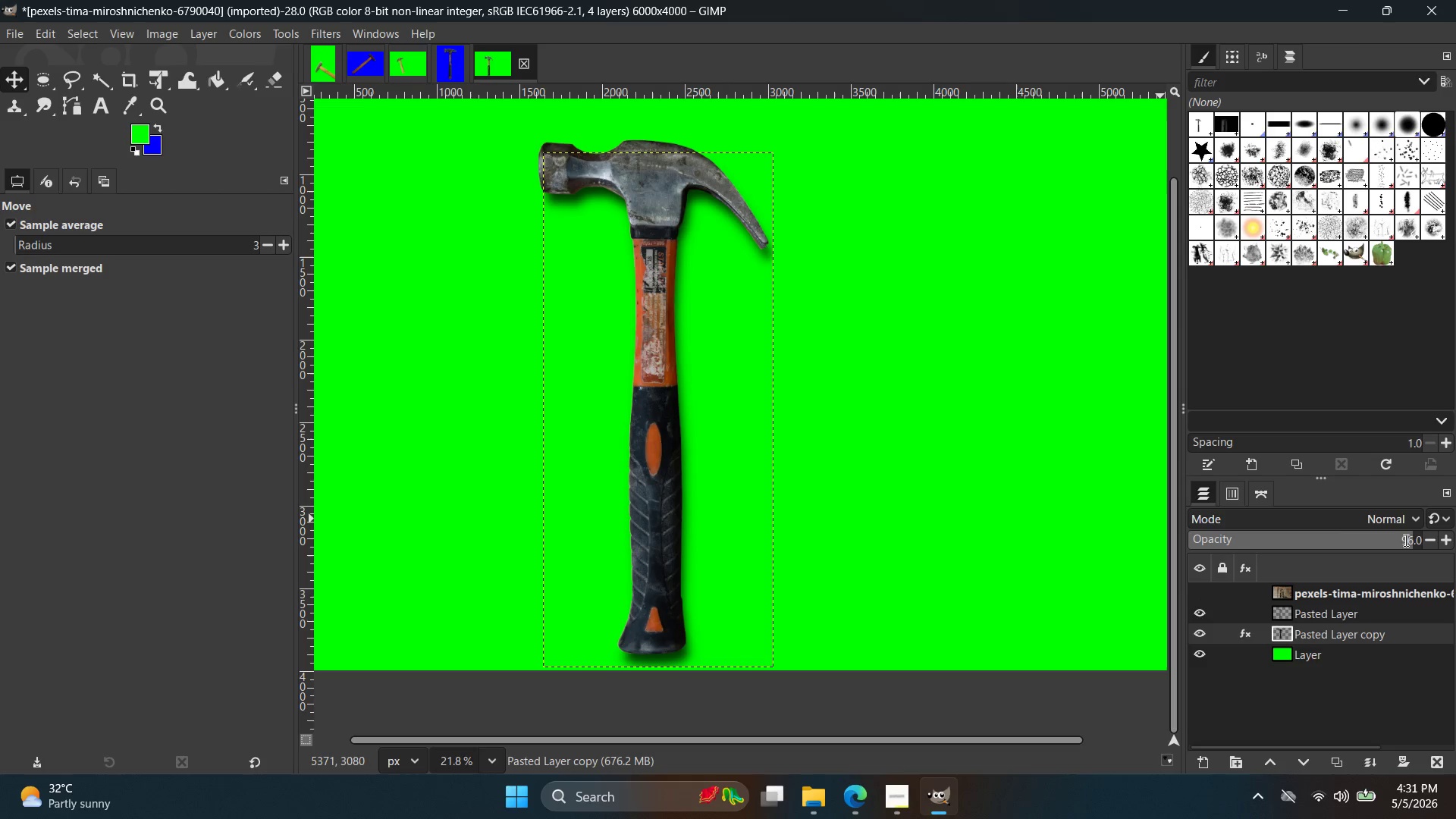 
left_click_drag(start_coordinate=[1401, 540], to_coordinate=[1395, 542])
 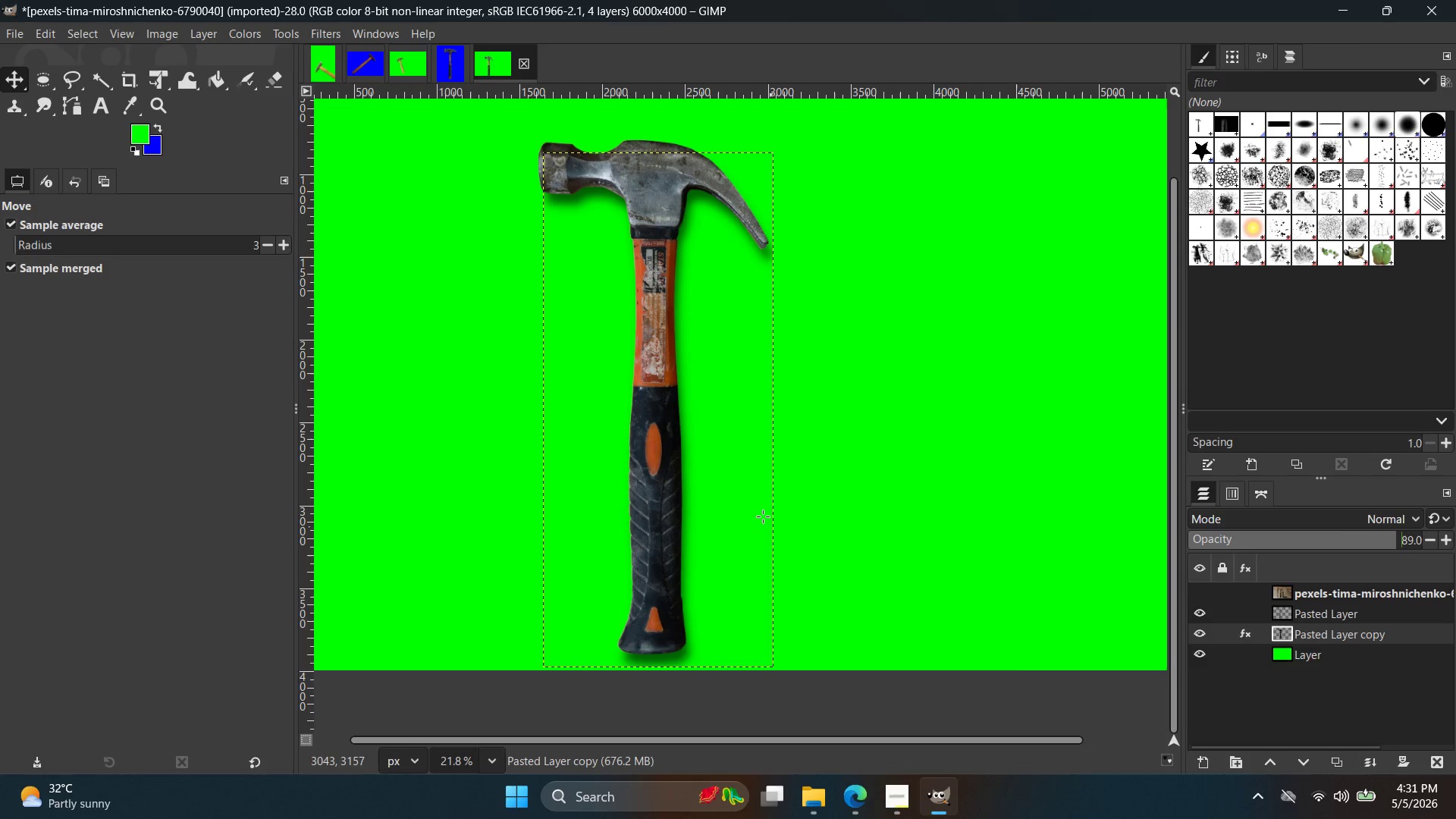 
left_click_drag(start_coordinate=[740, 502], to_coordinate=[765, 510])
 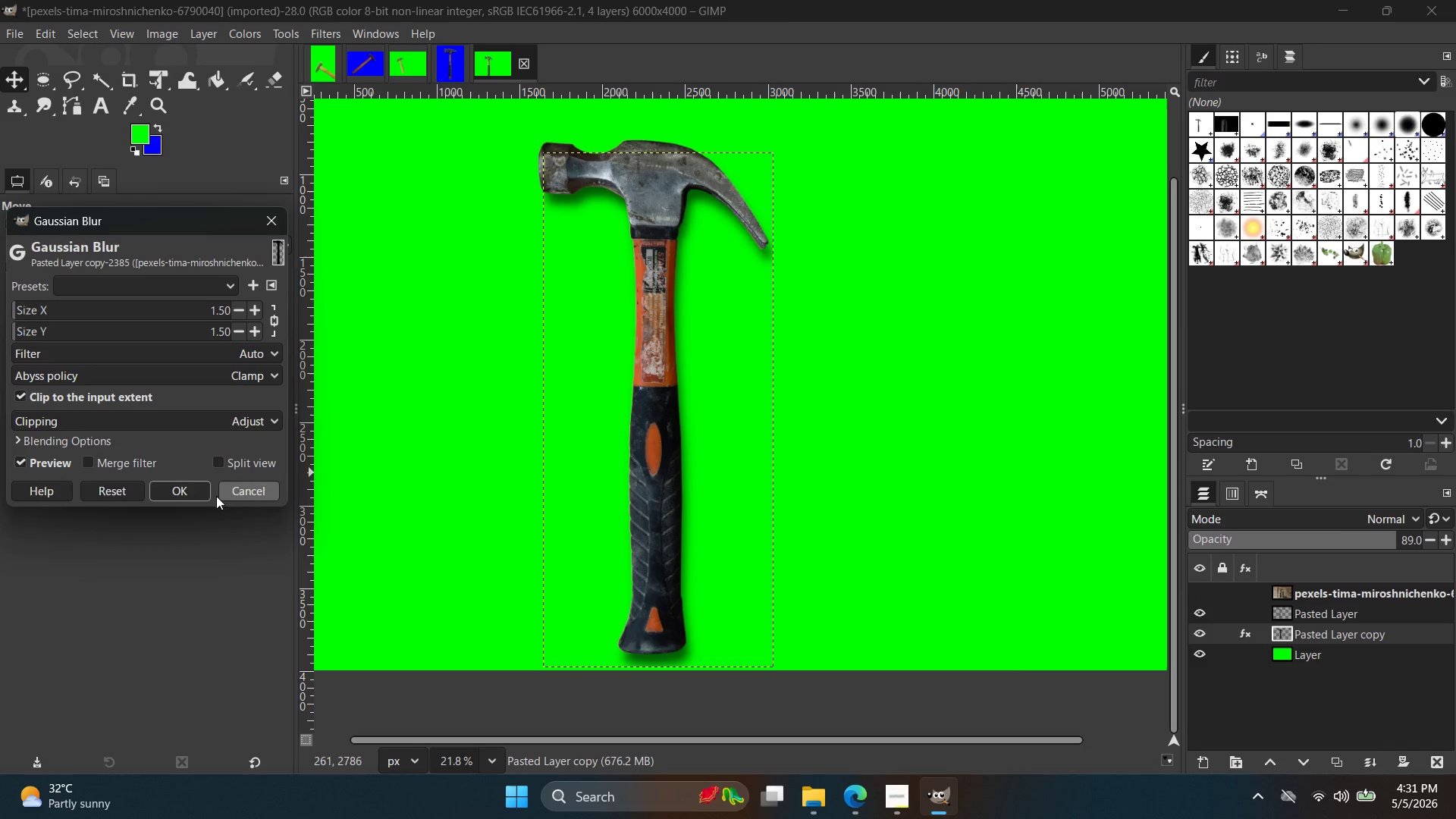 
left_click([182, 490])
 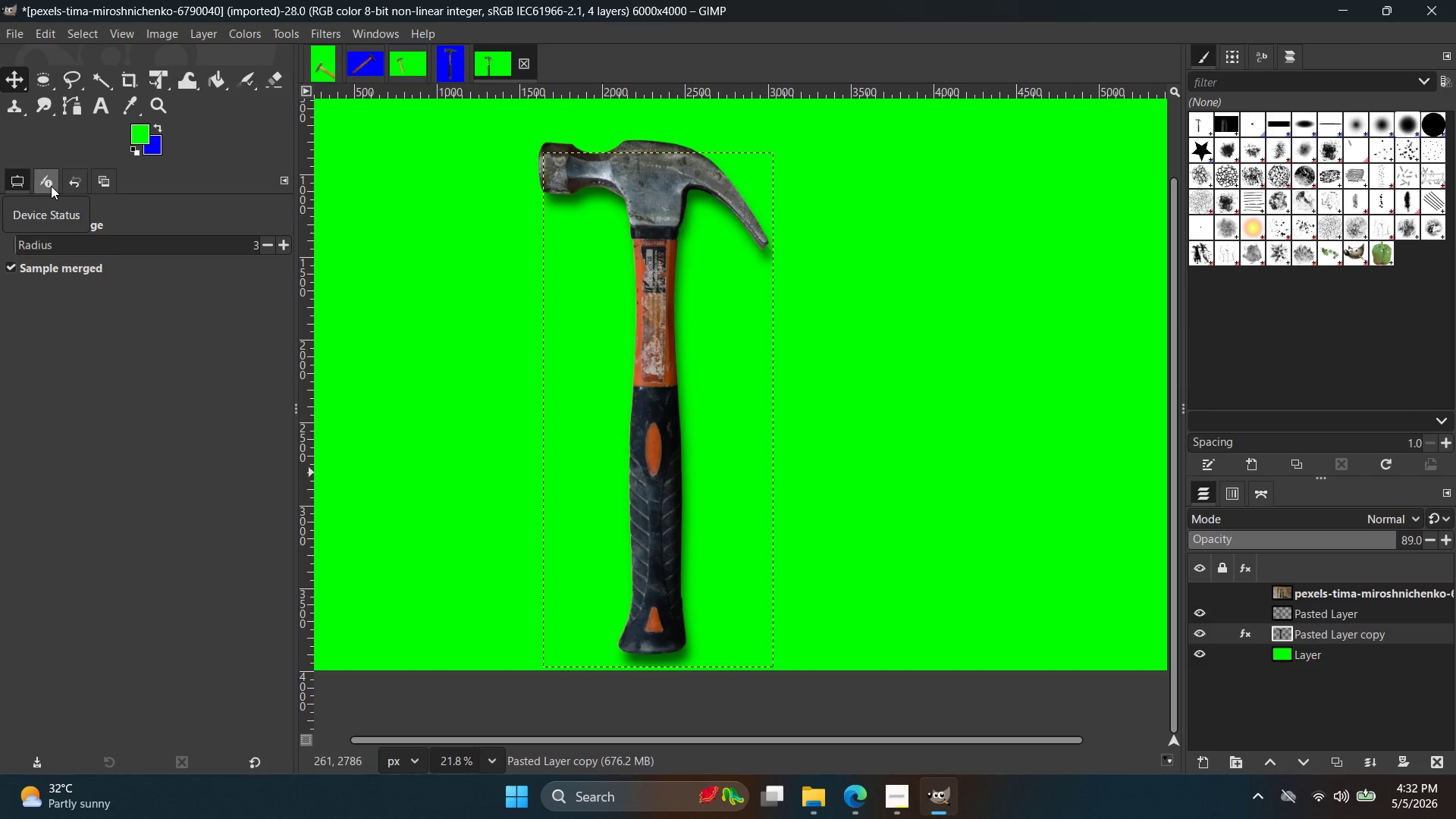 
wait(33.89)
 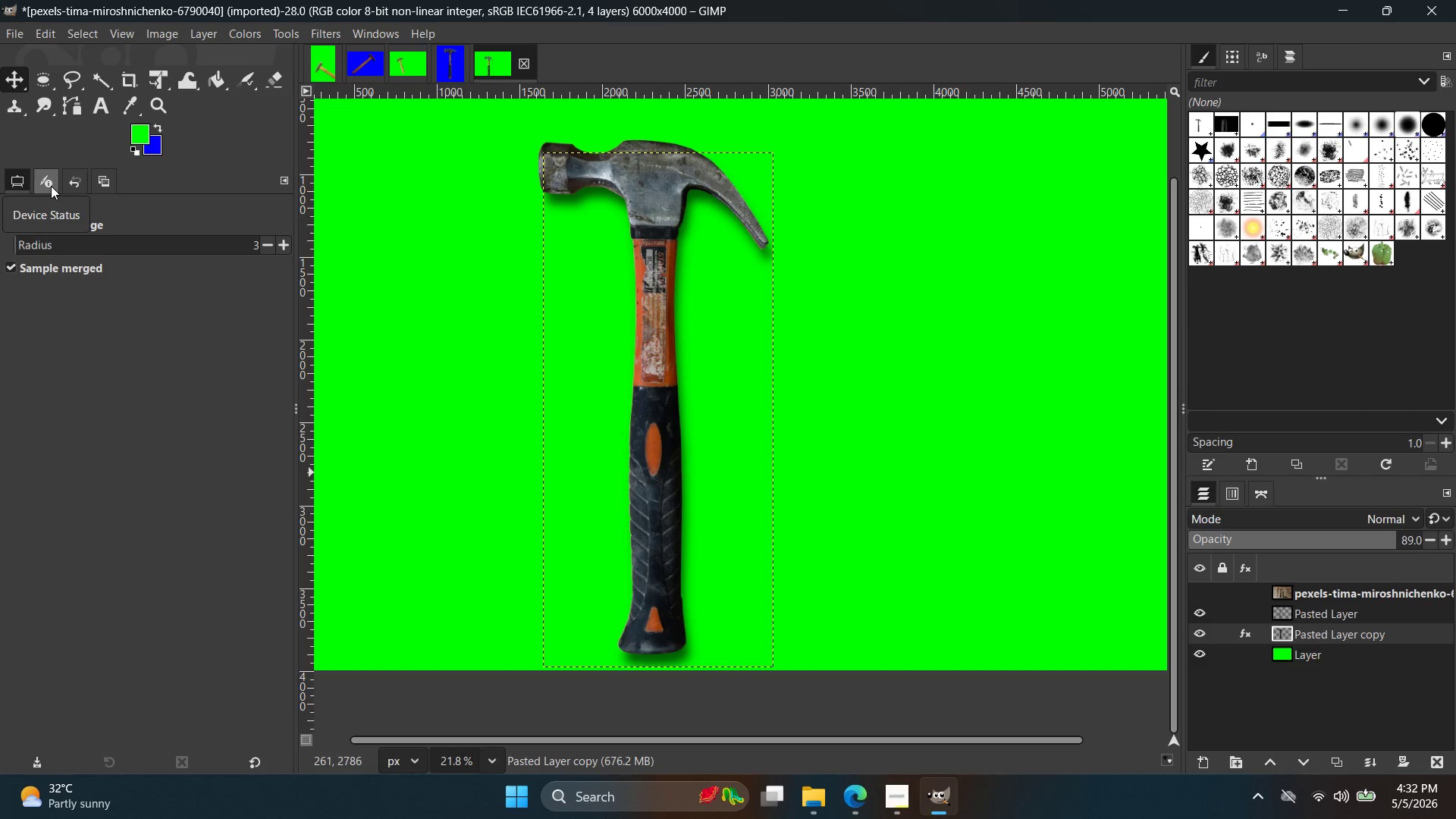 
left_click_drag(start_coordinate=[714, 429], to_coordinate=[726, 428])
 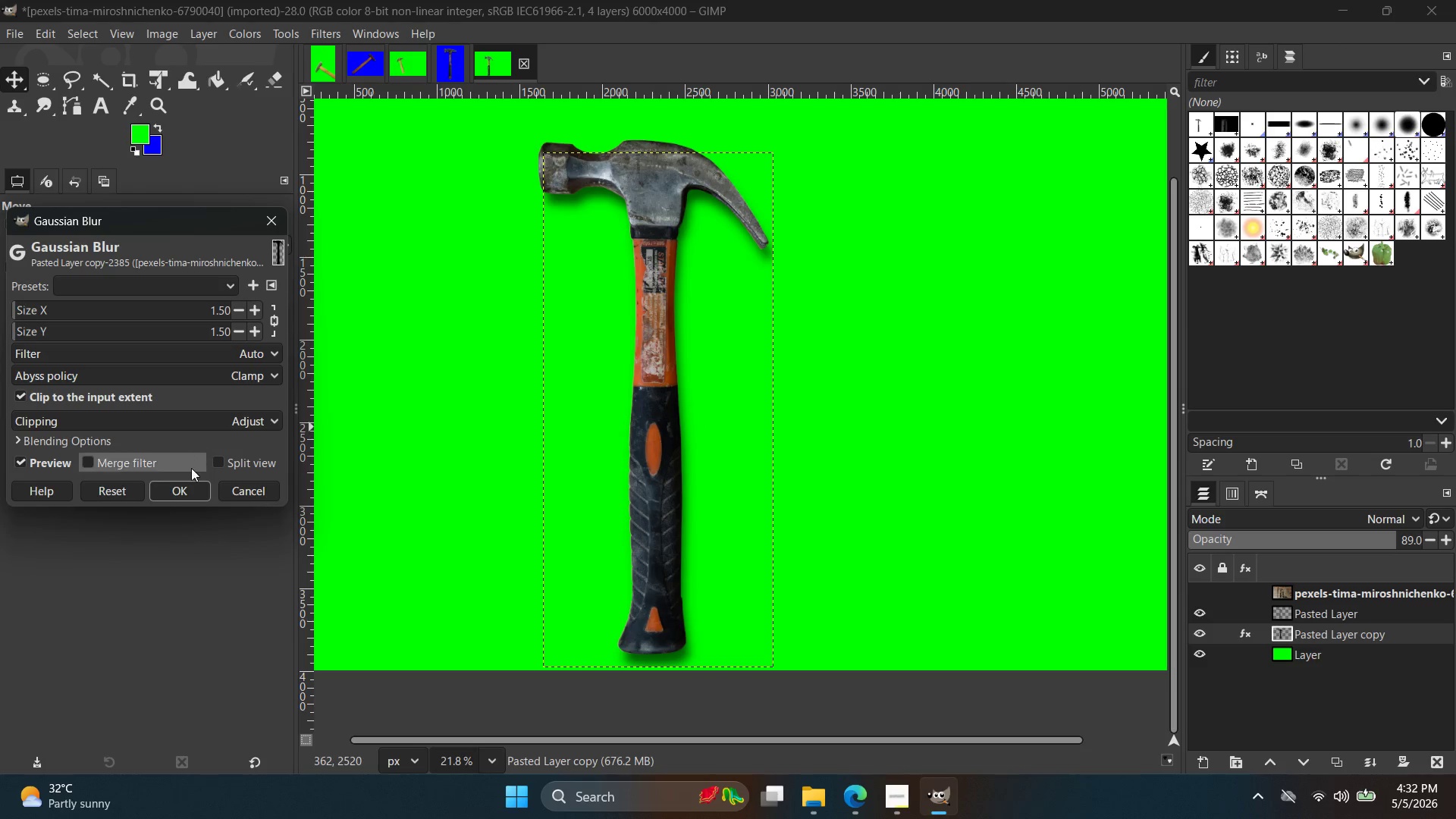 
left_click([182, 489])
 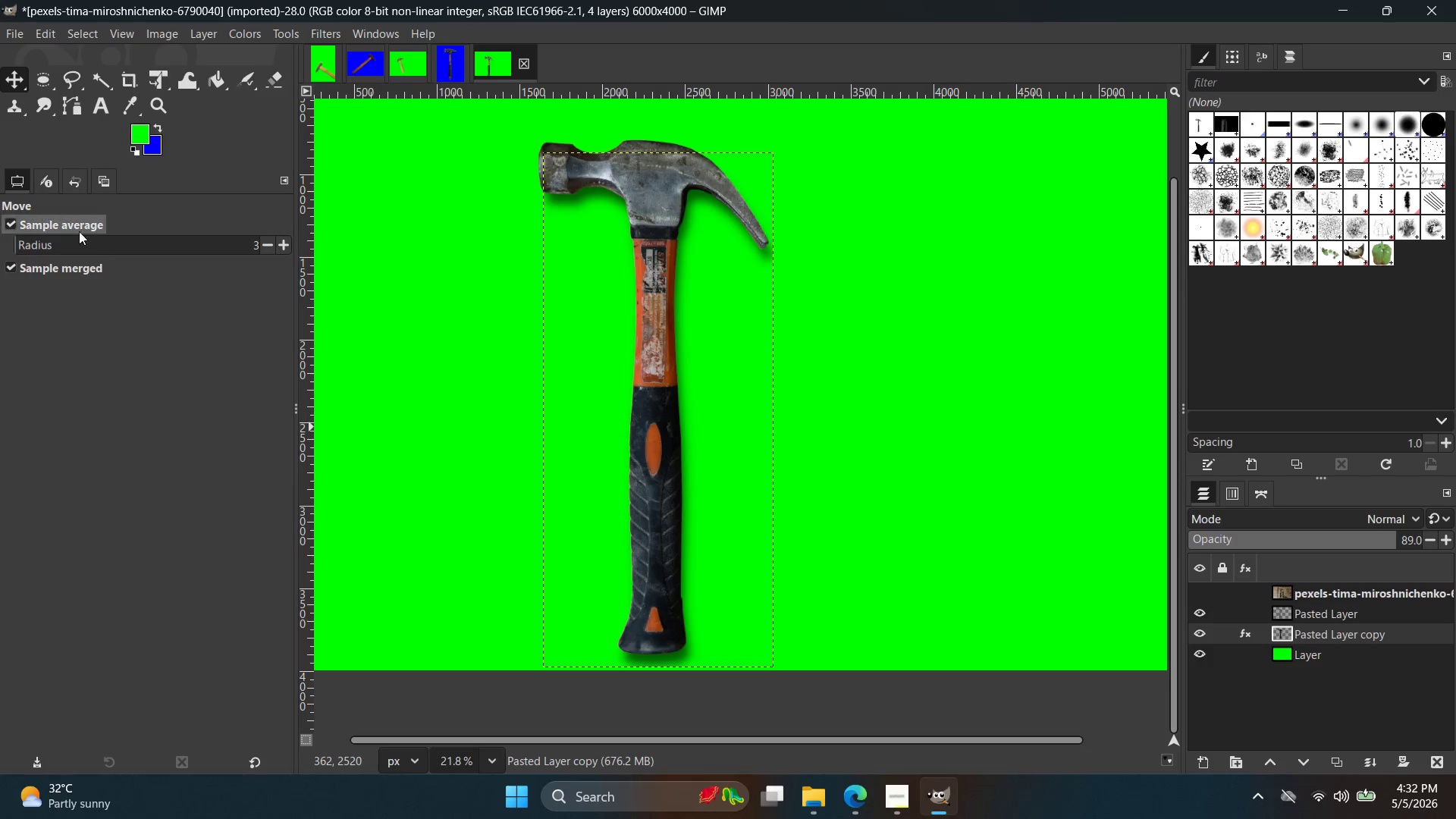 
left_click([77, 313])
 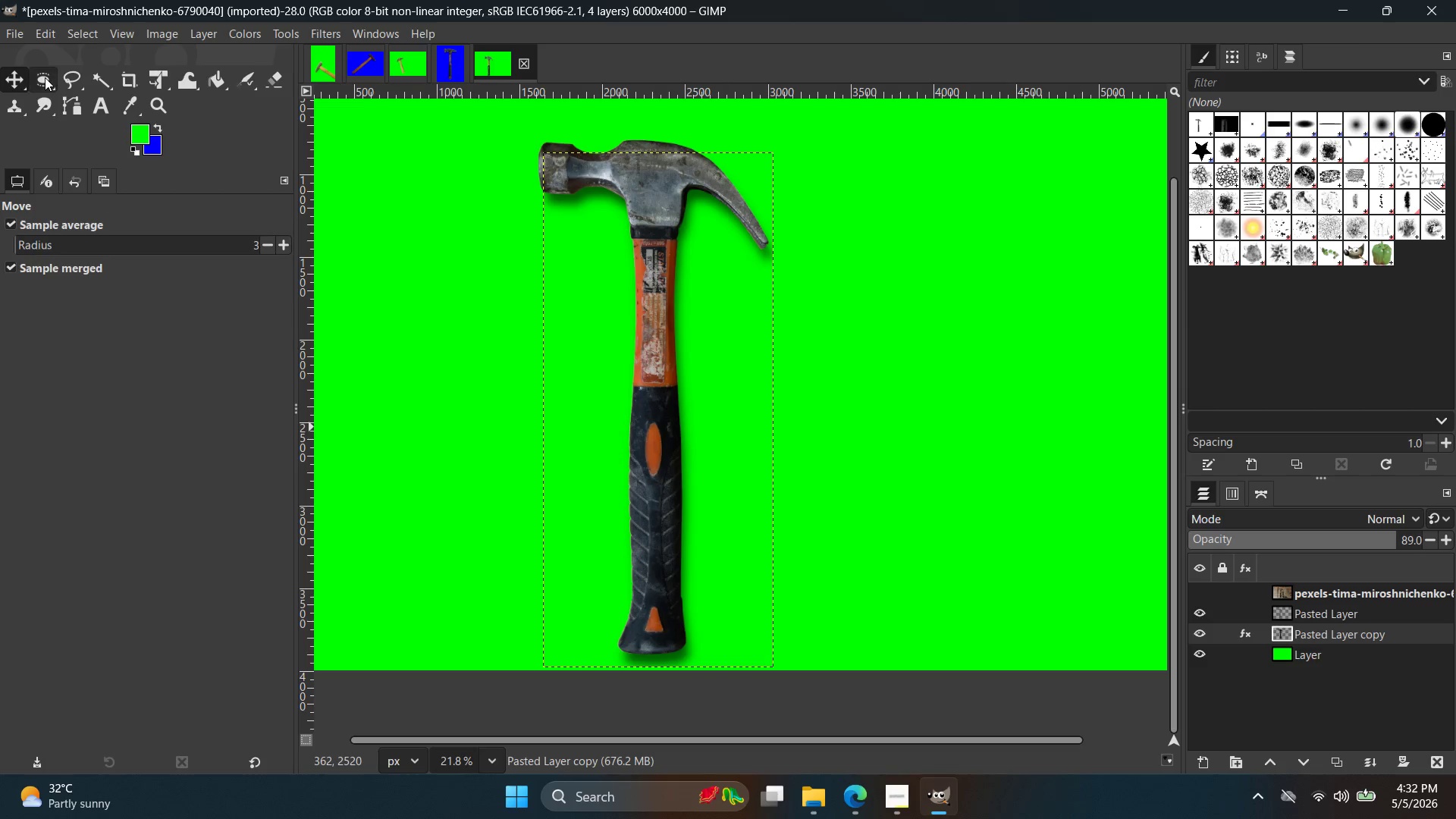 
double_click([14, 77])
 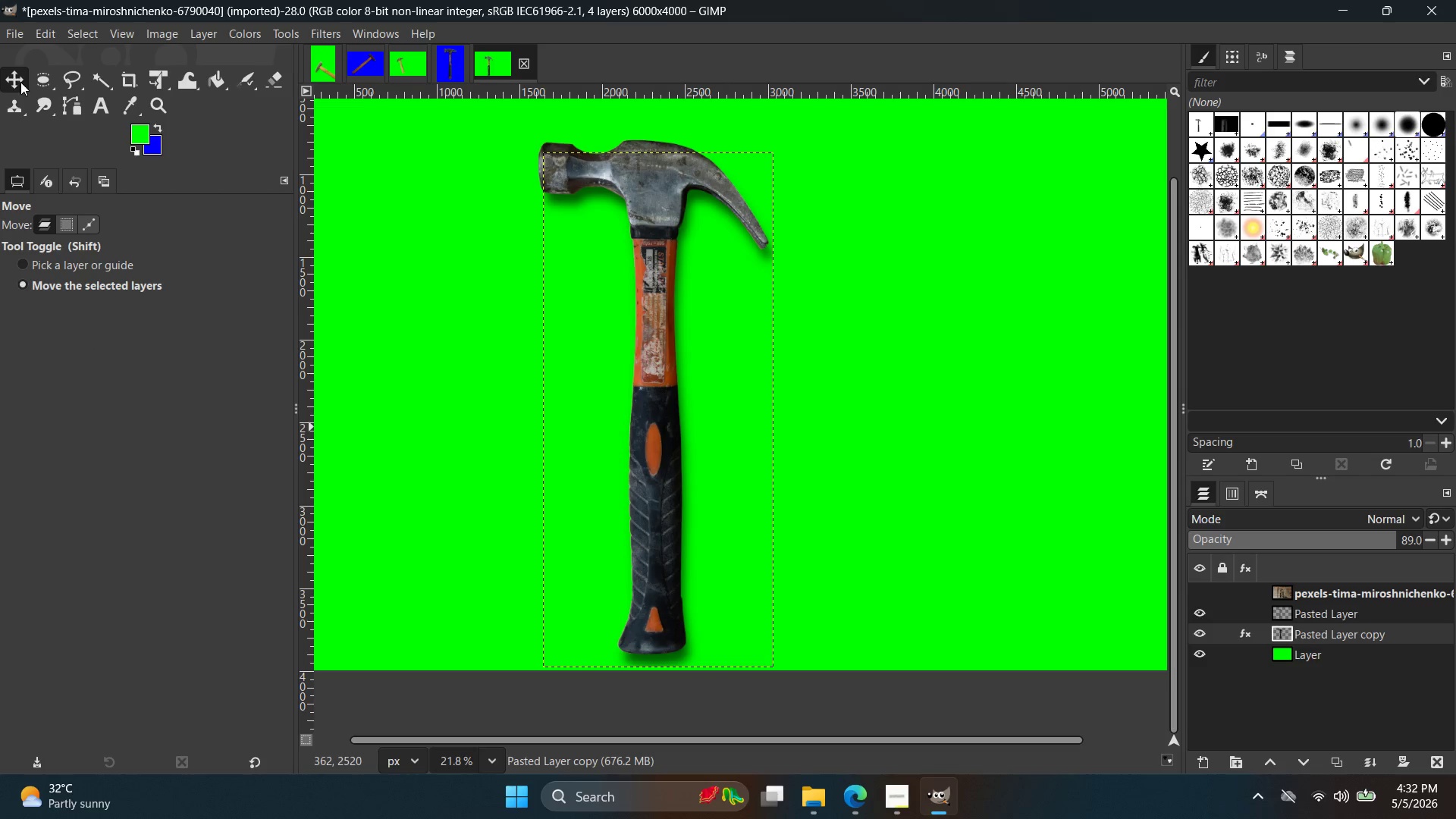 
right_click([22, 83])
 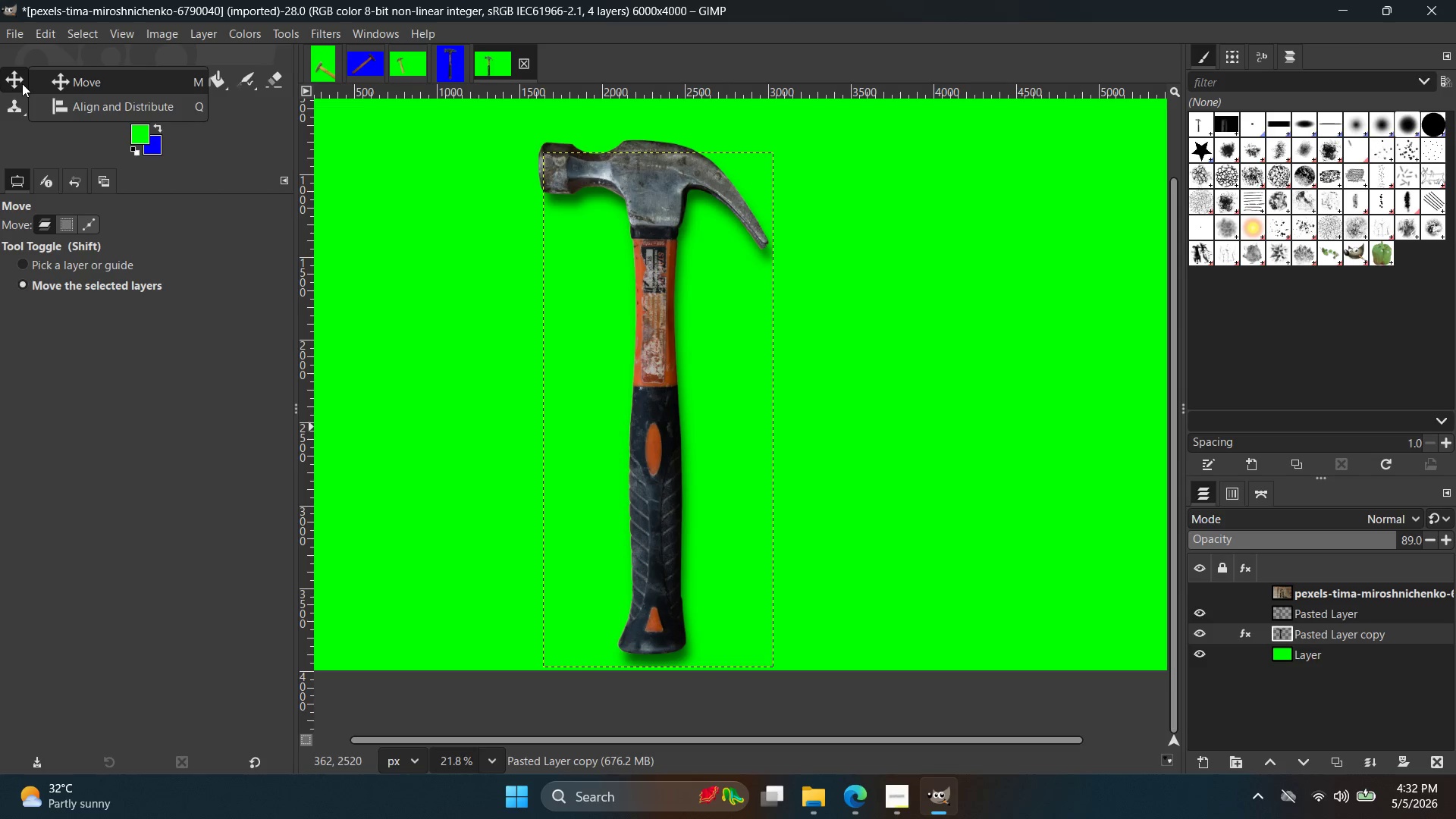 
left_click([22, 83])
 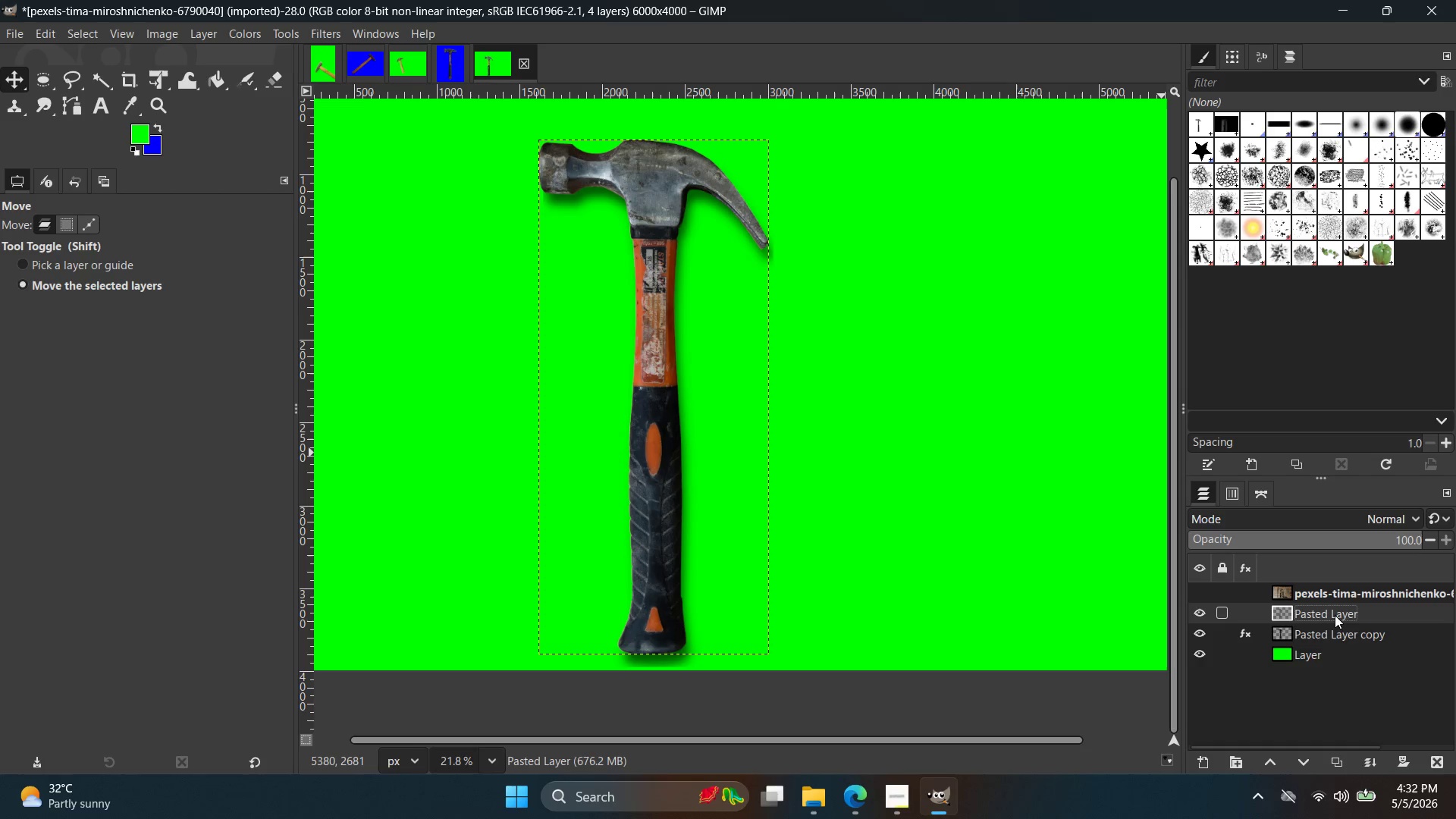 
double_click([1329, 626])
 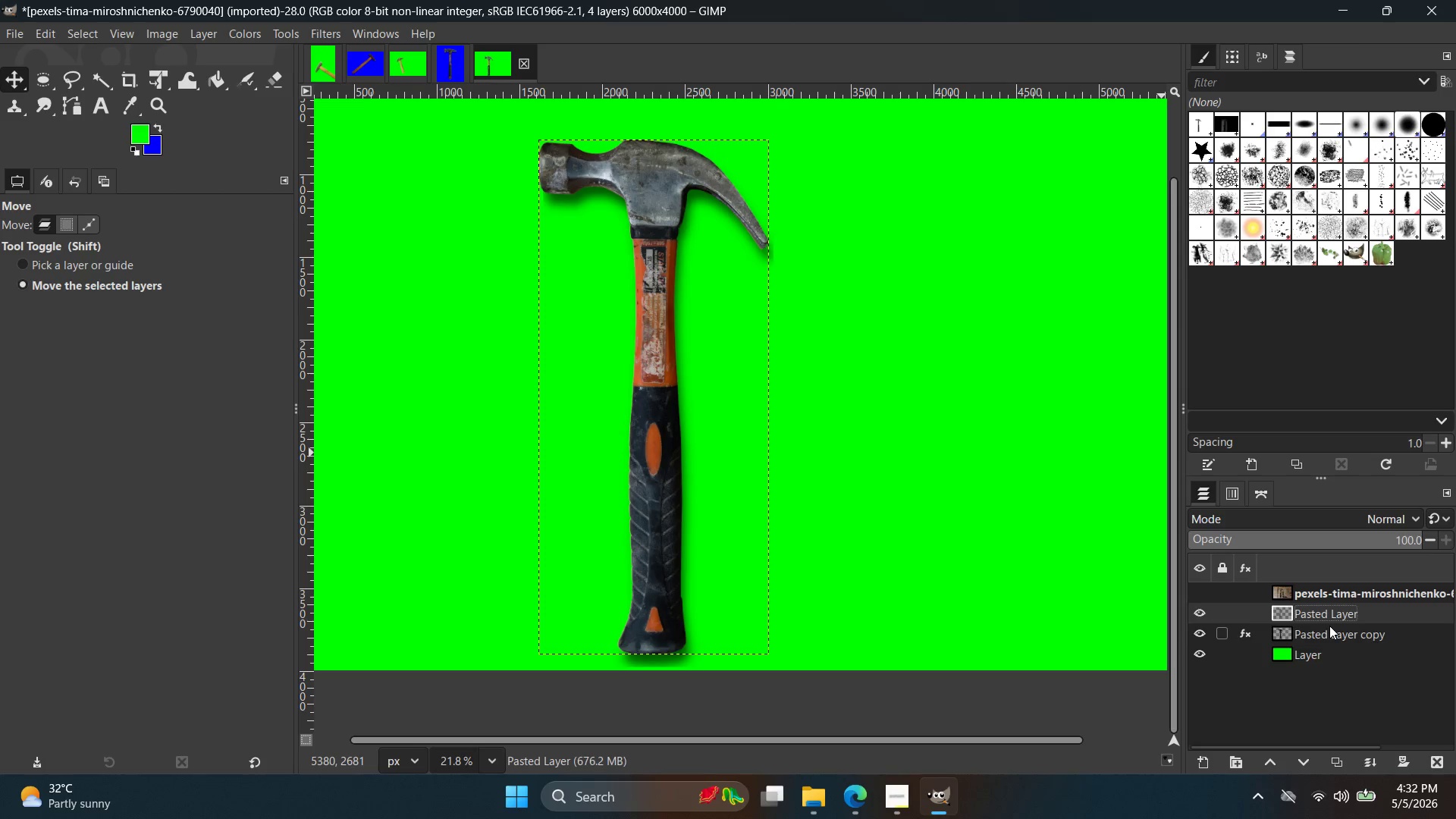 
triple_click([1329, 626])
 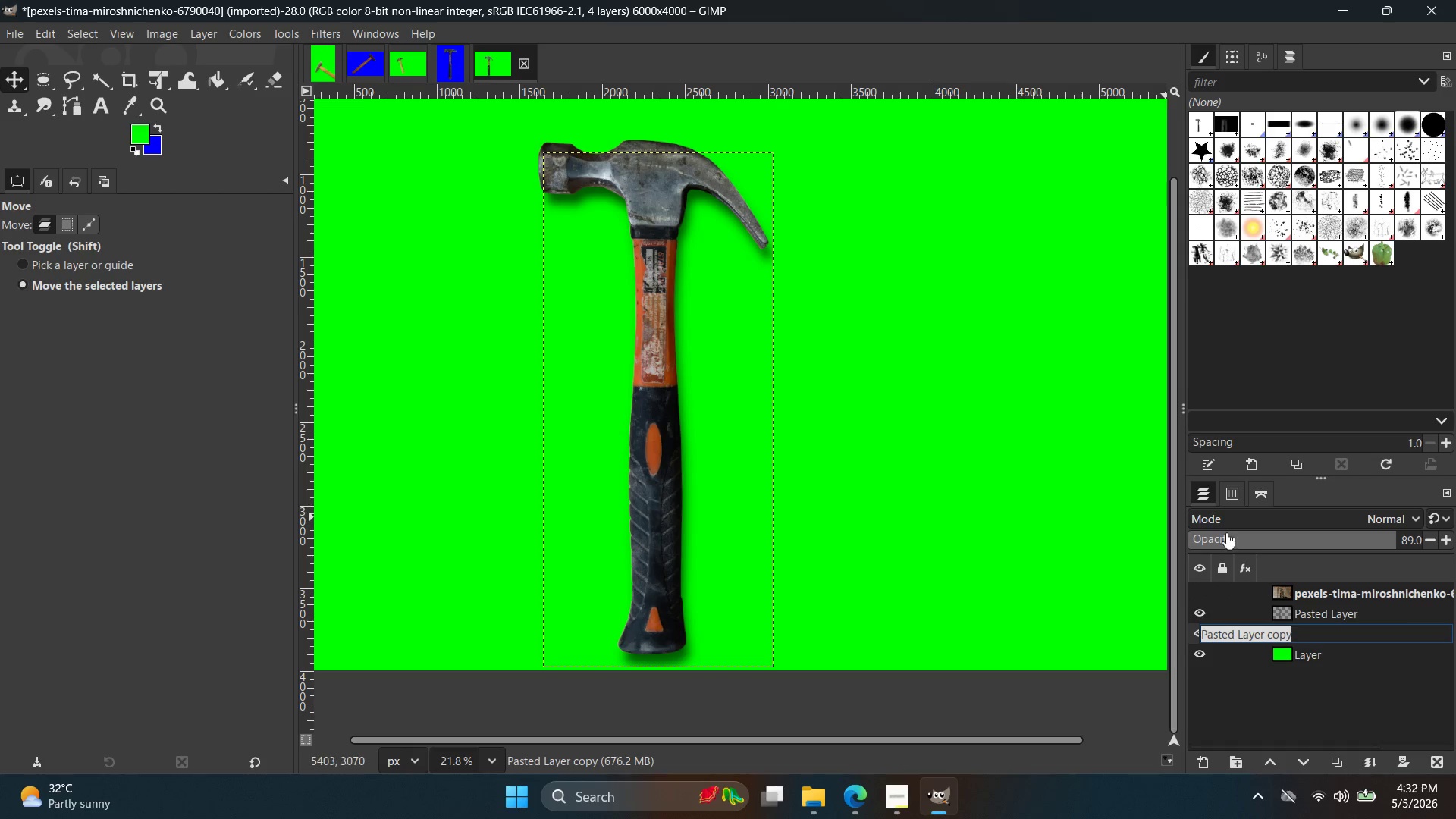 
double_click([1411, 761])
 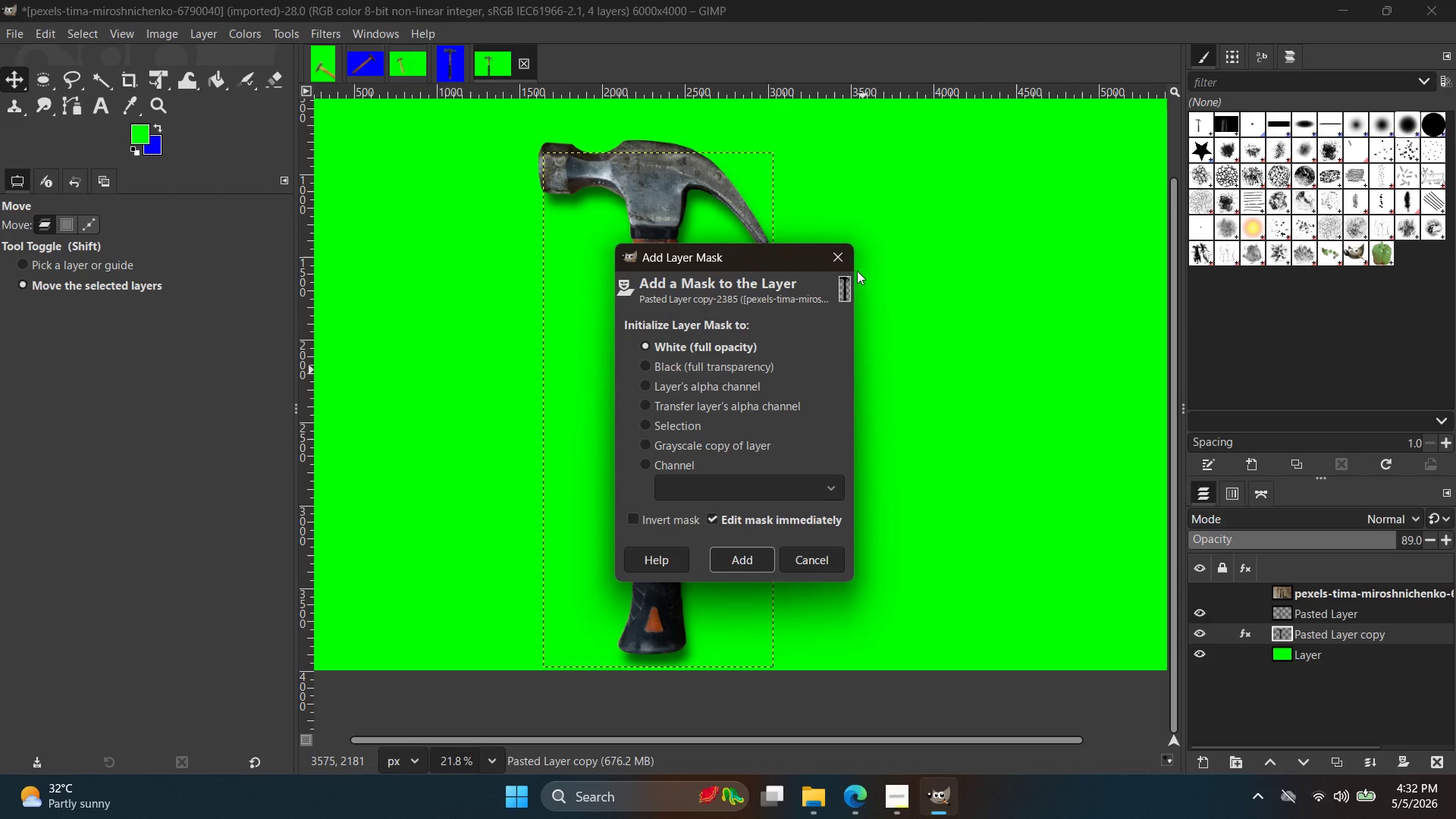 
left_click([840, 255])
 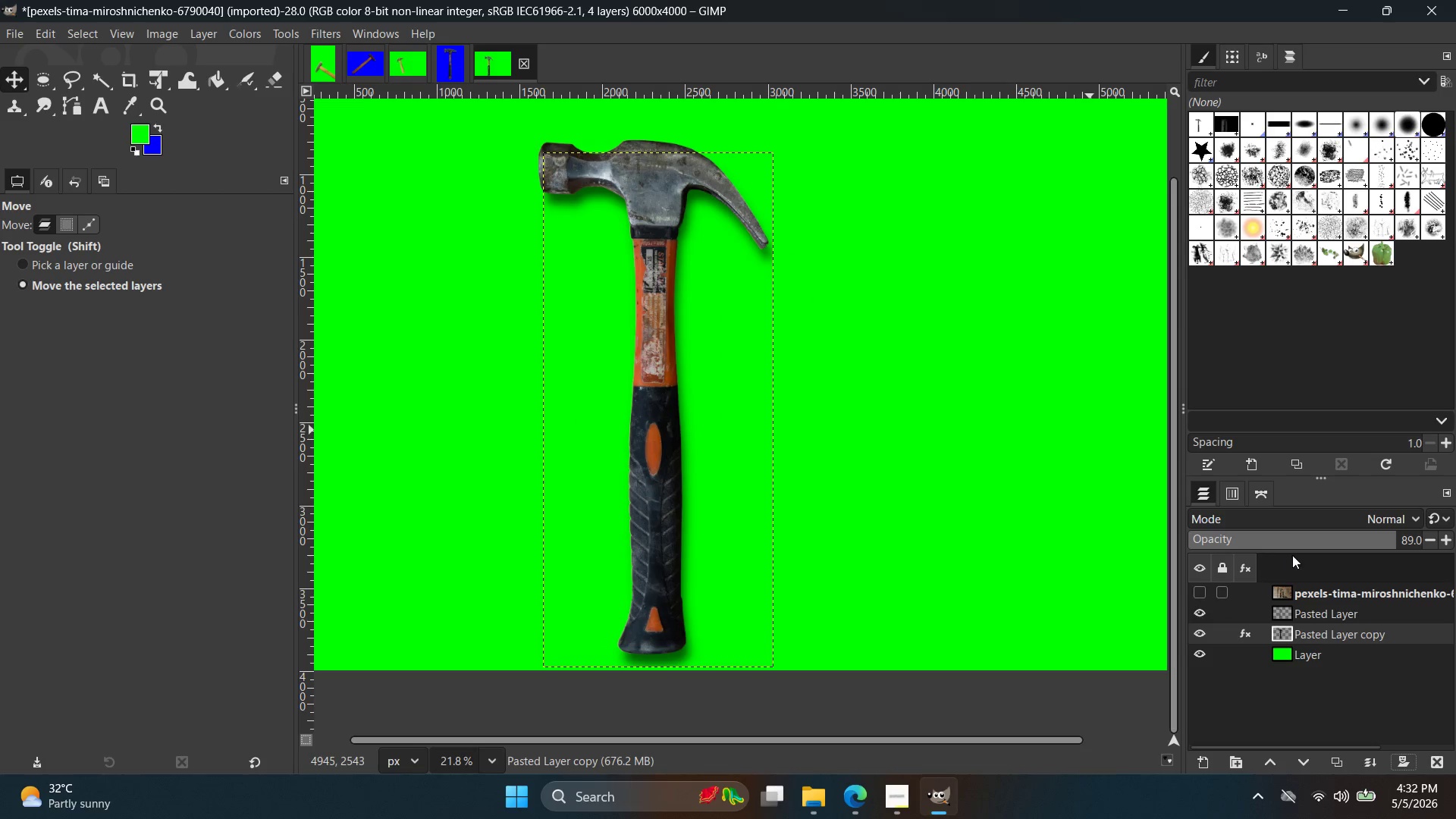 
left_click([1308, 622])
 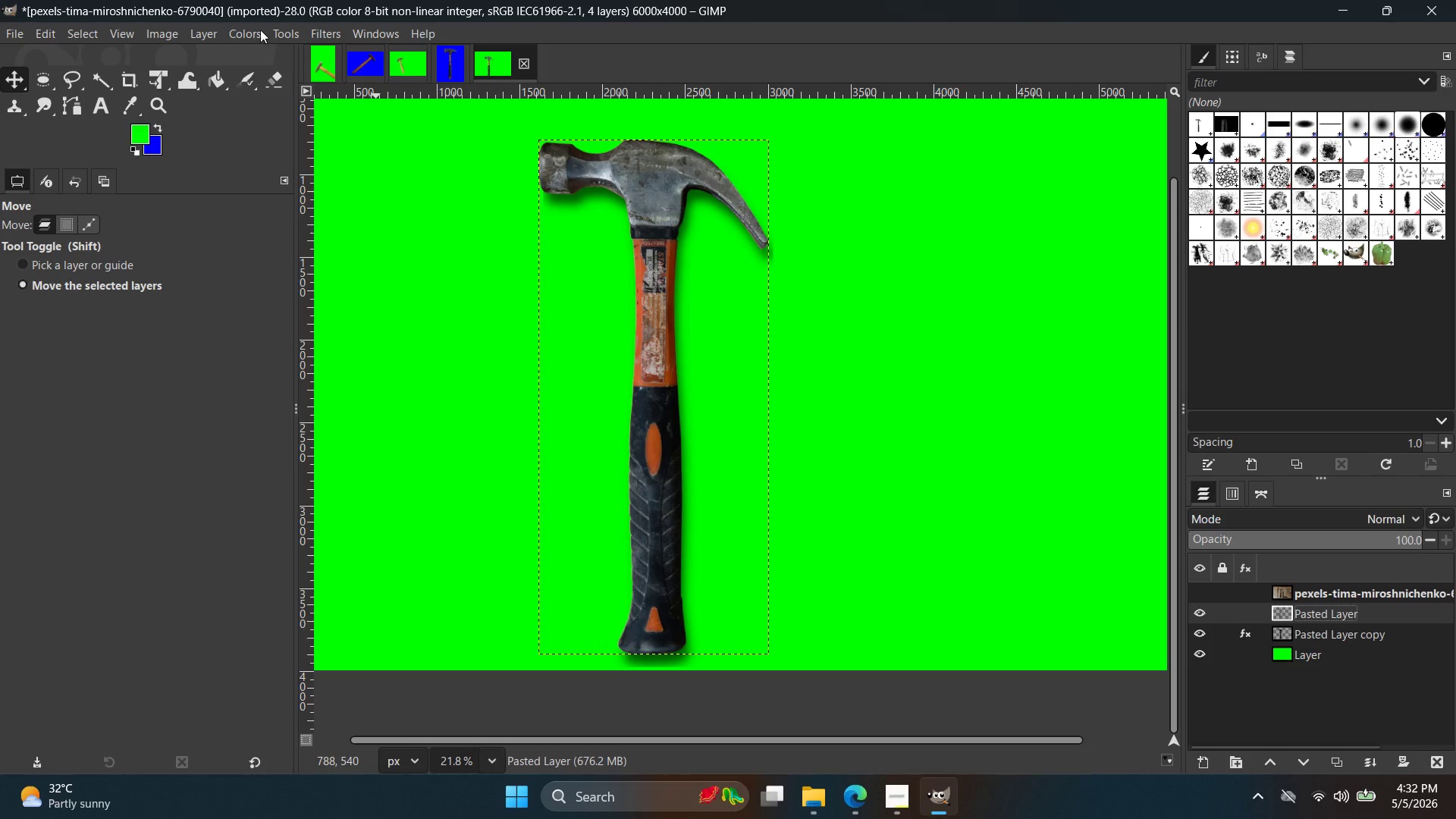 
left_click([315, 33])
 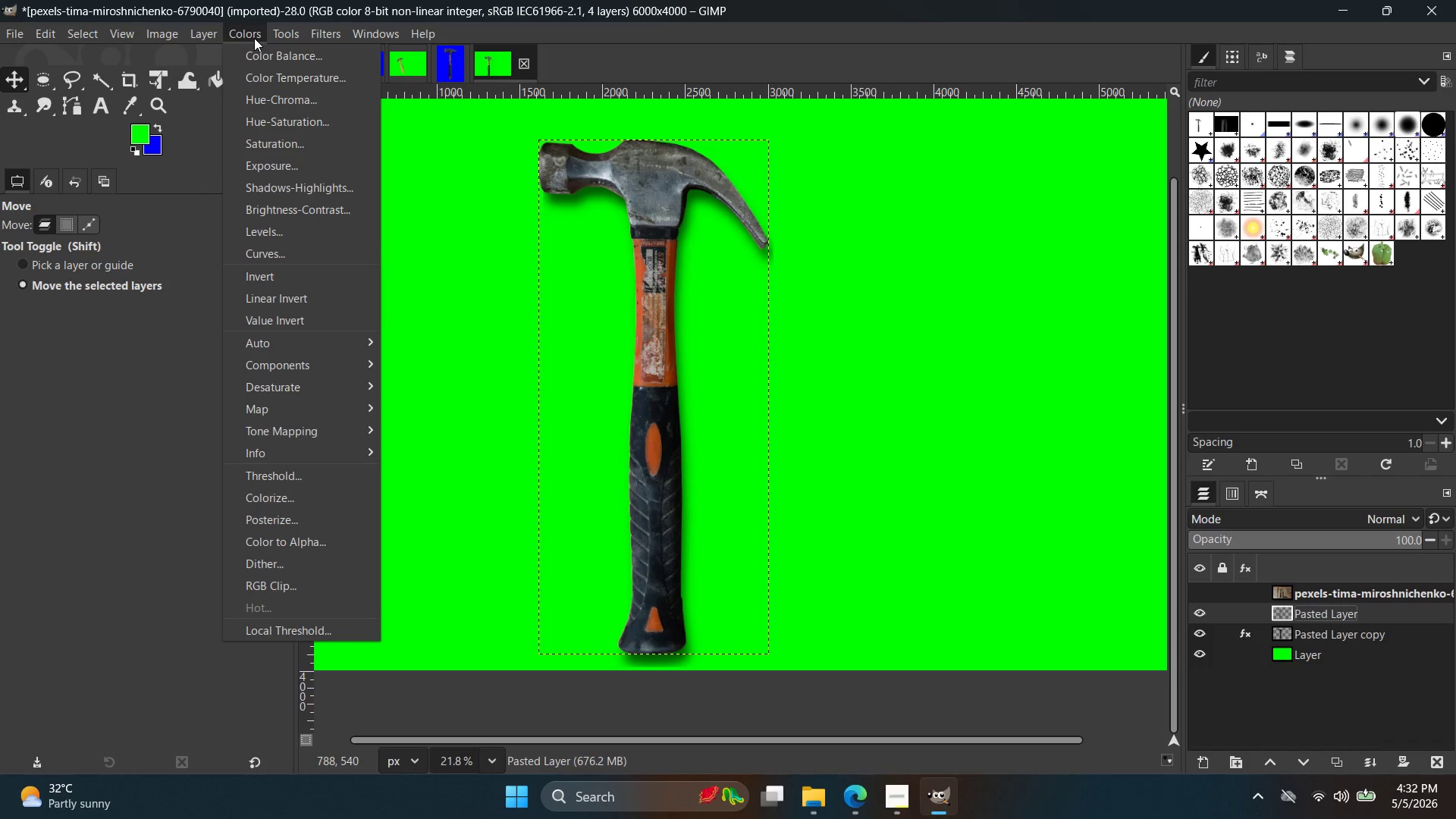 
left_click([268, 74])
 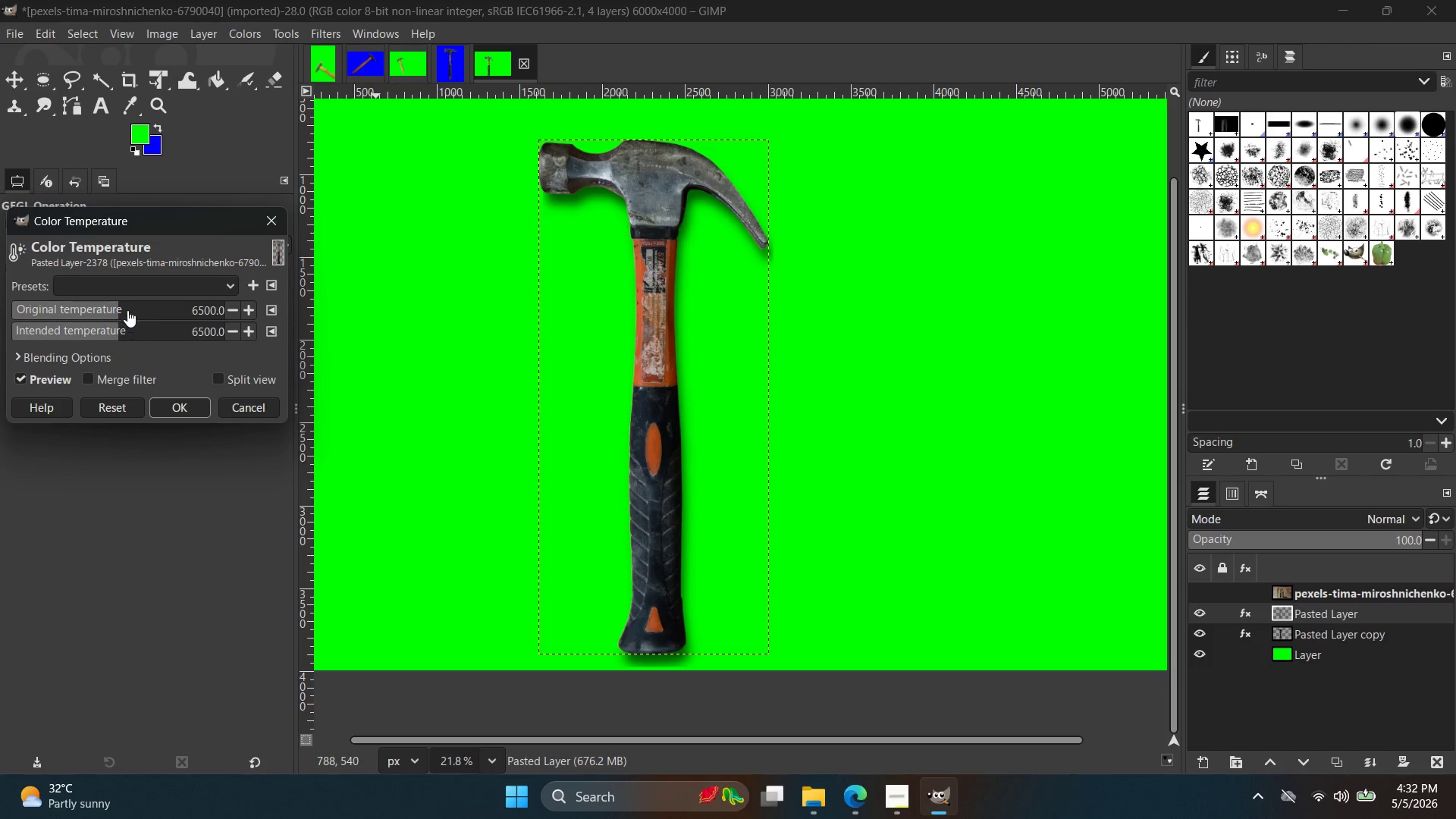 
left_click_drag(start_coordinate=[116, 303], to_coordinate=[85, 303])
 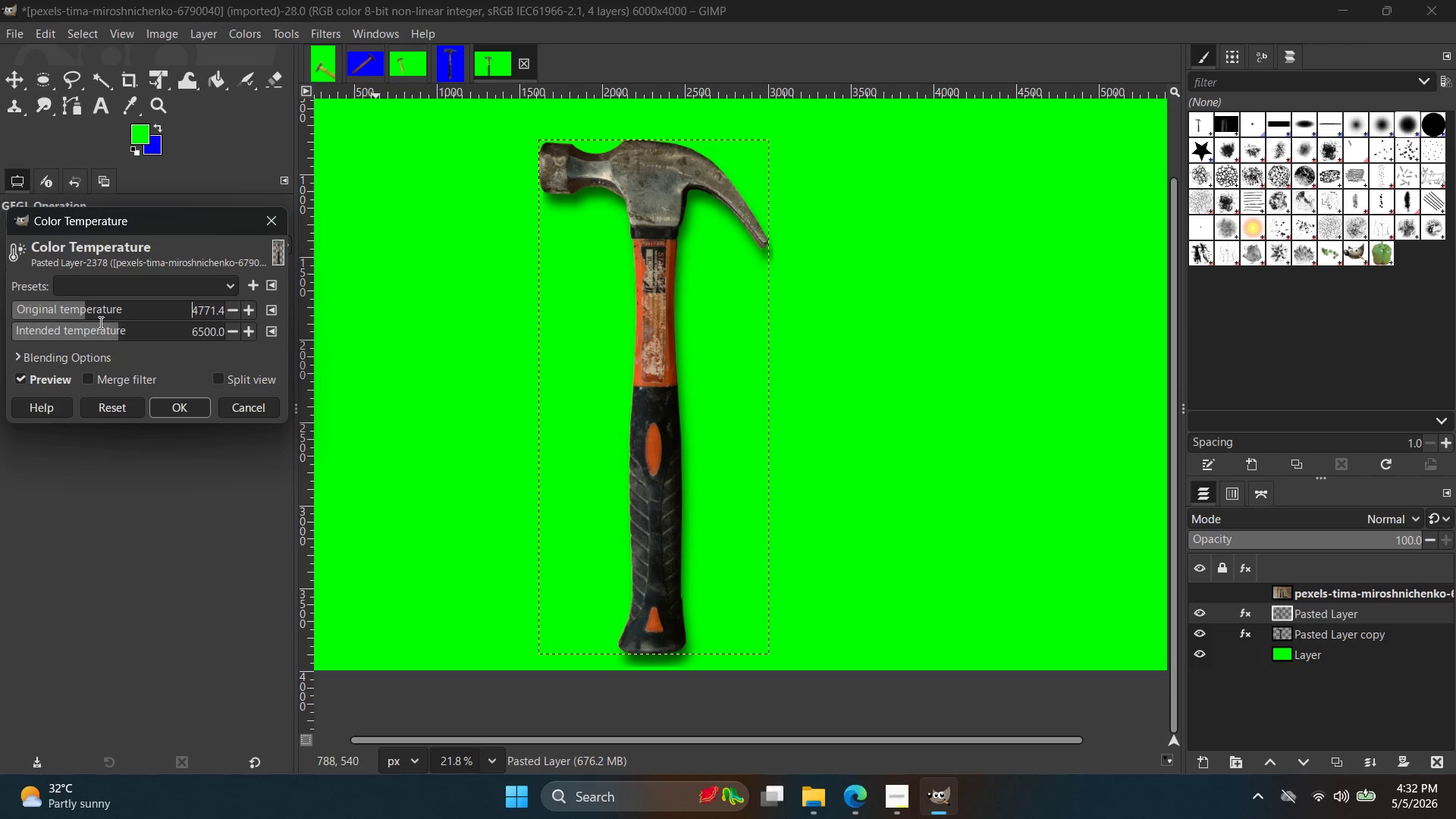 
left_click_drag(start_coordinate=[99, 323], to_coordinate=[156, 323])
 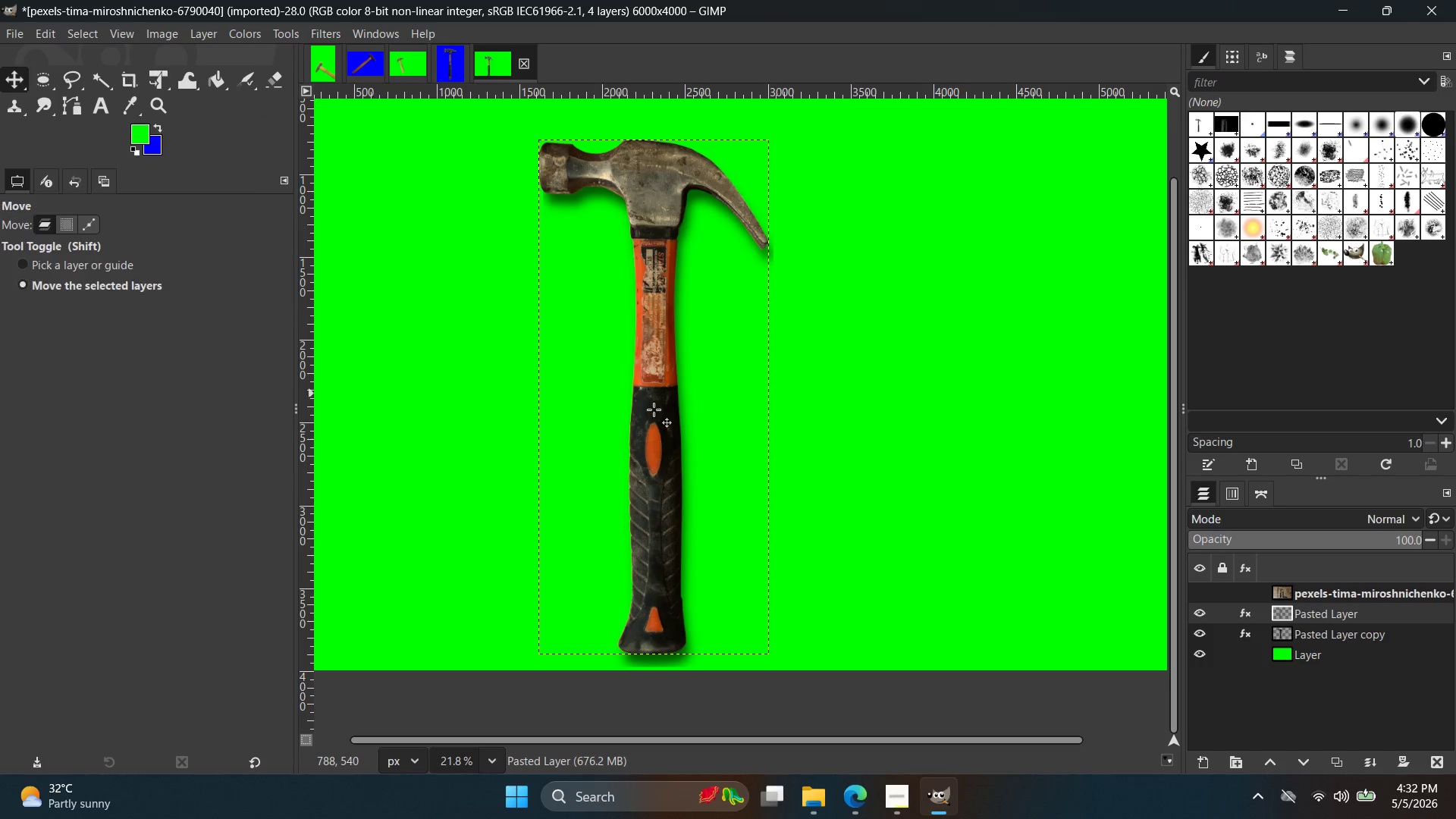 
hold_key(key=ControlLeft, duration=0.83)
scroll: coordinate [787, 381], scroll_direction: down, amount: 5.0
 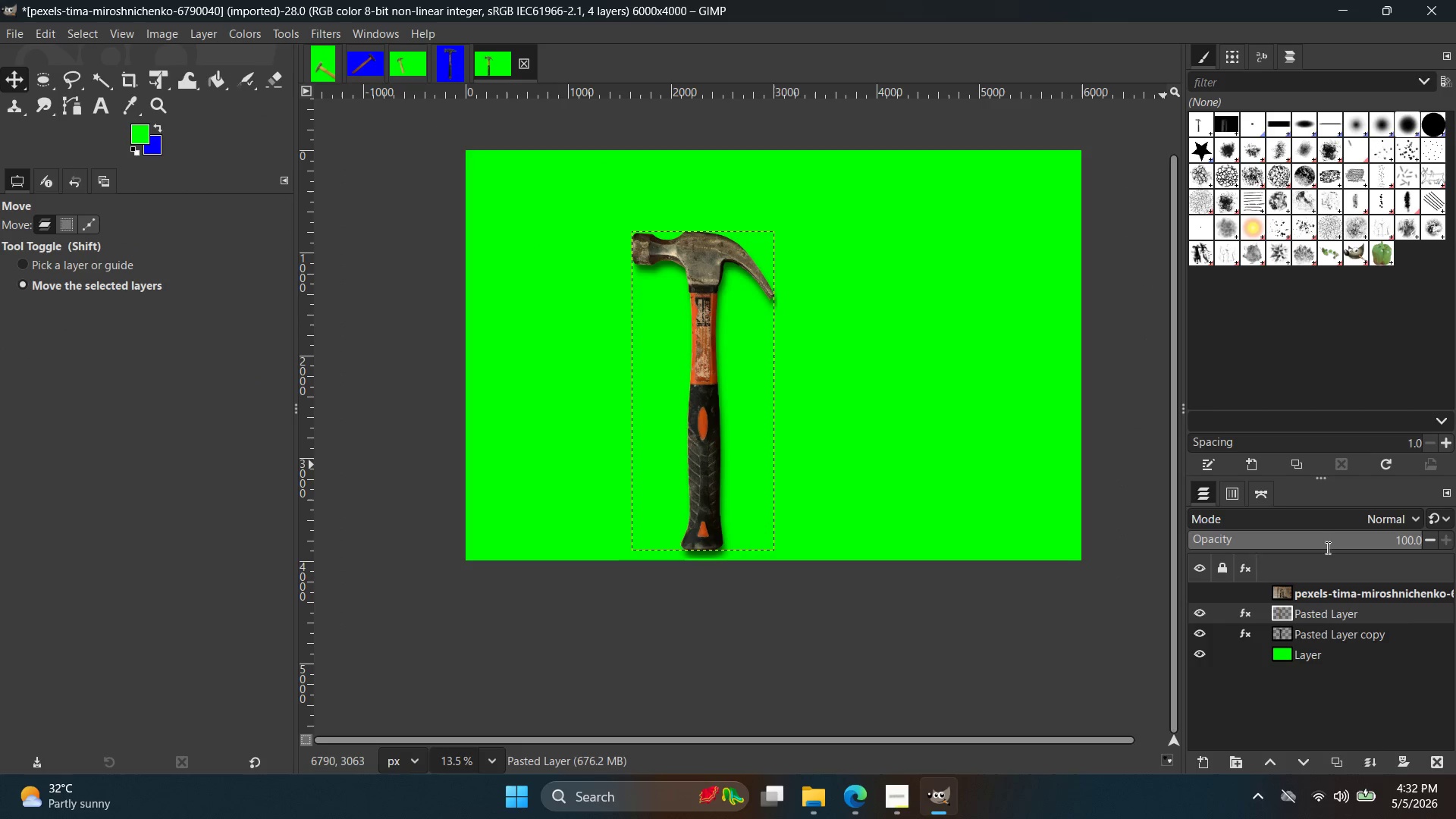 
left_click([1374, 643])
 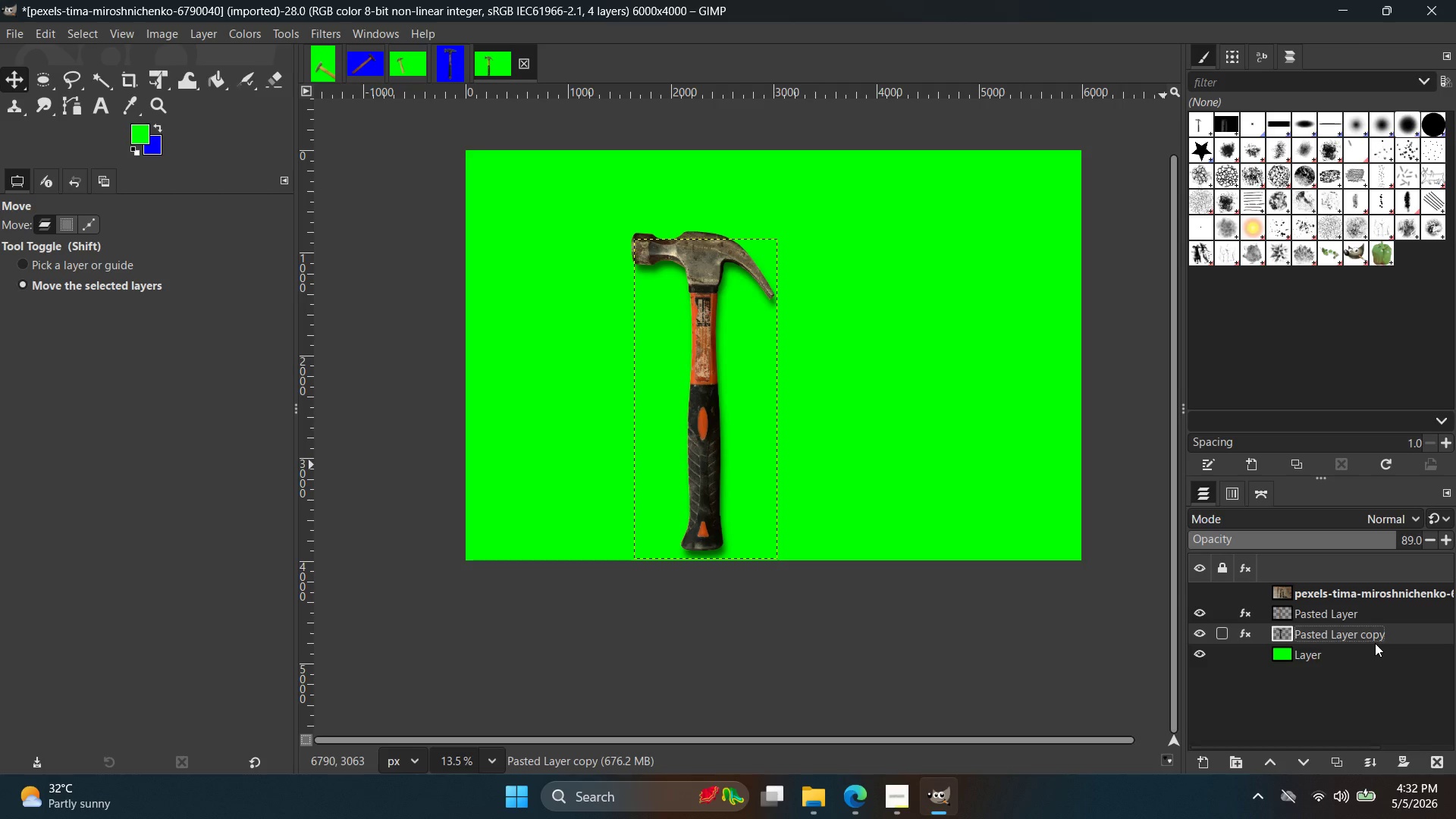 
key(Control+C)
 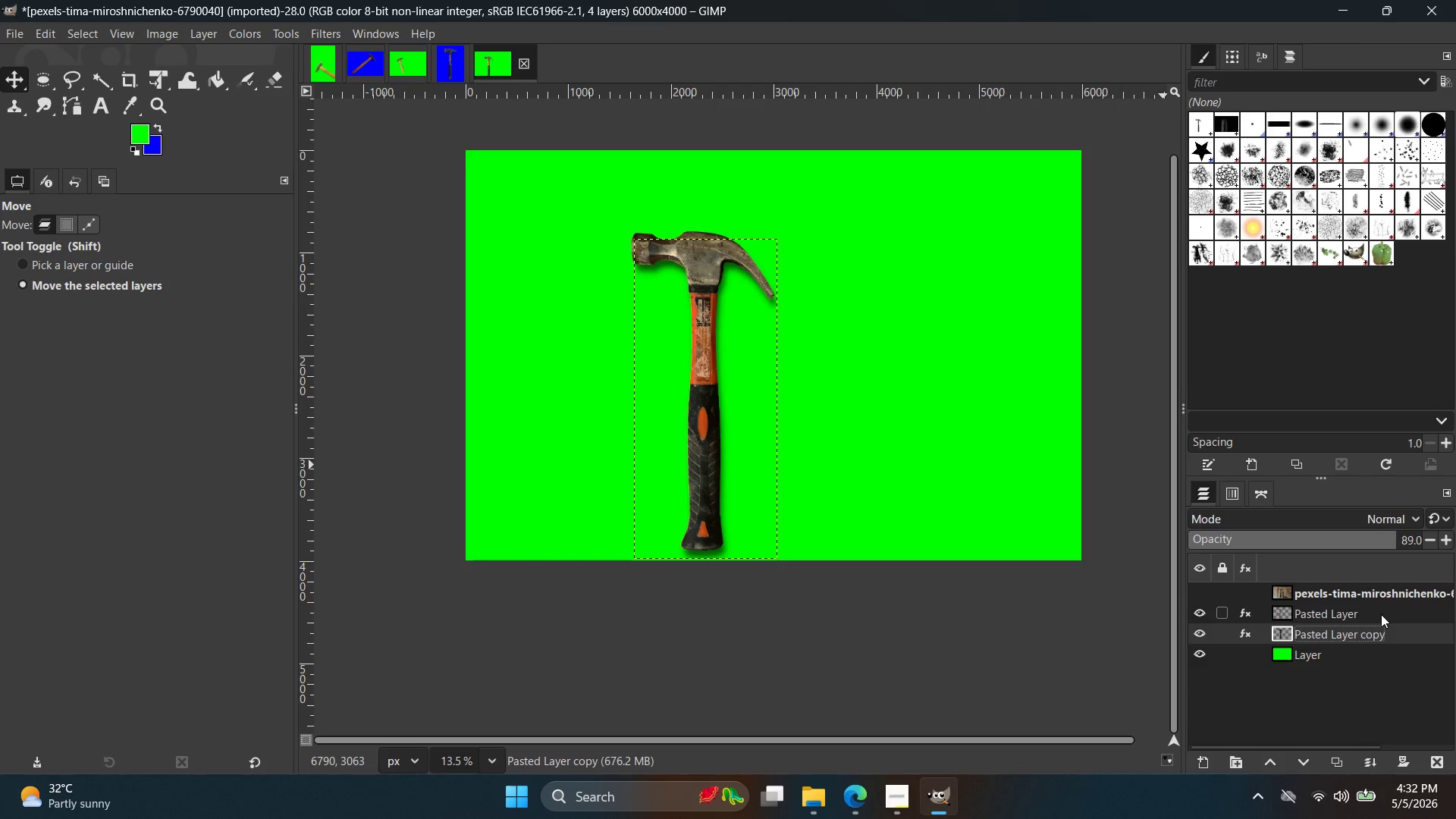 
key(Control+V)
 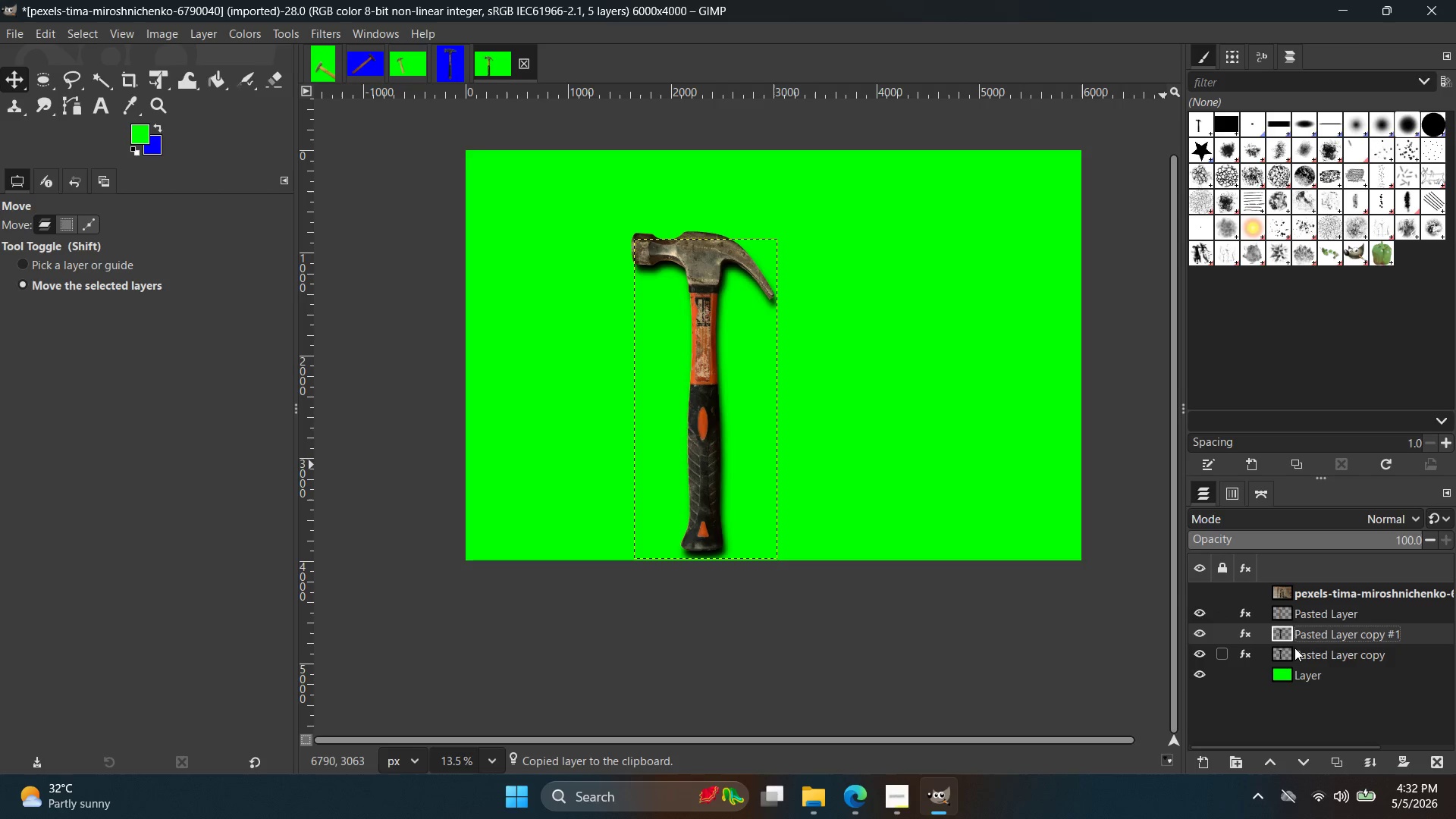 
left_click_drag(start_coordinate=[1370, 543], to_coordinate=[1346, 541])
 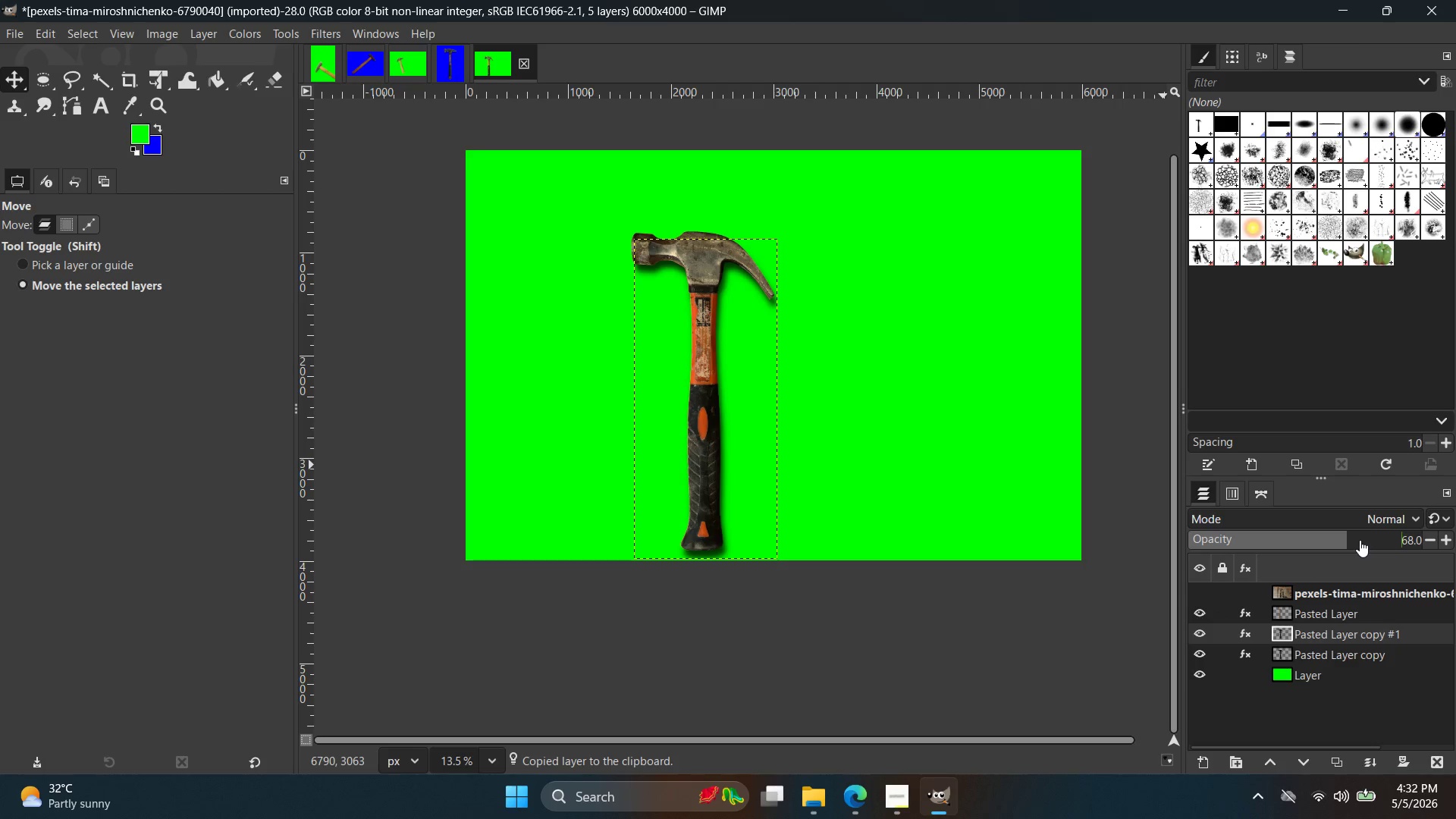 
left_click_drag(start_coordinate=[1357, 538], to_coordinate=[1333, 536])
 